 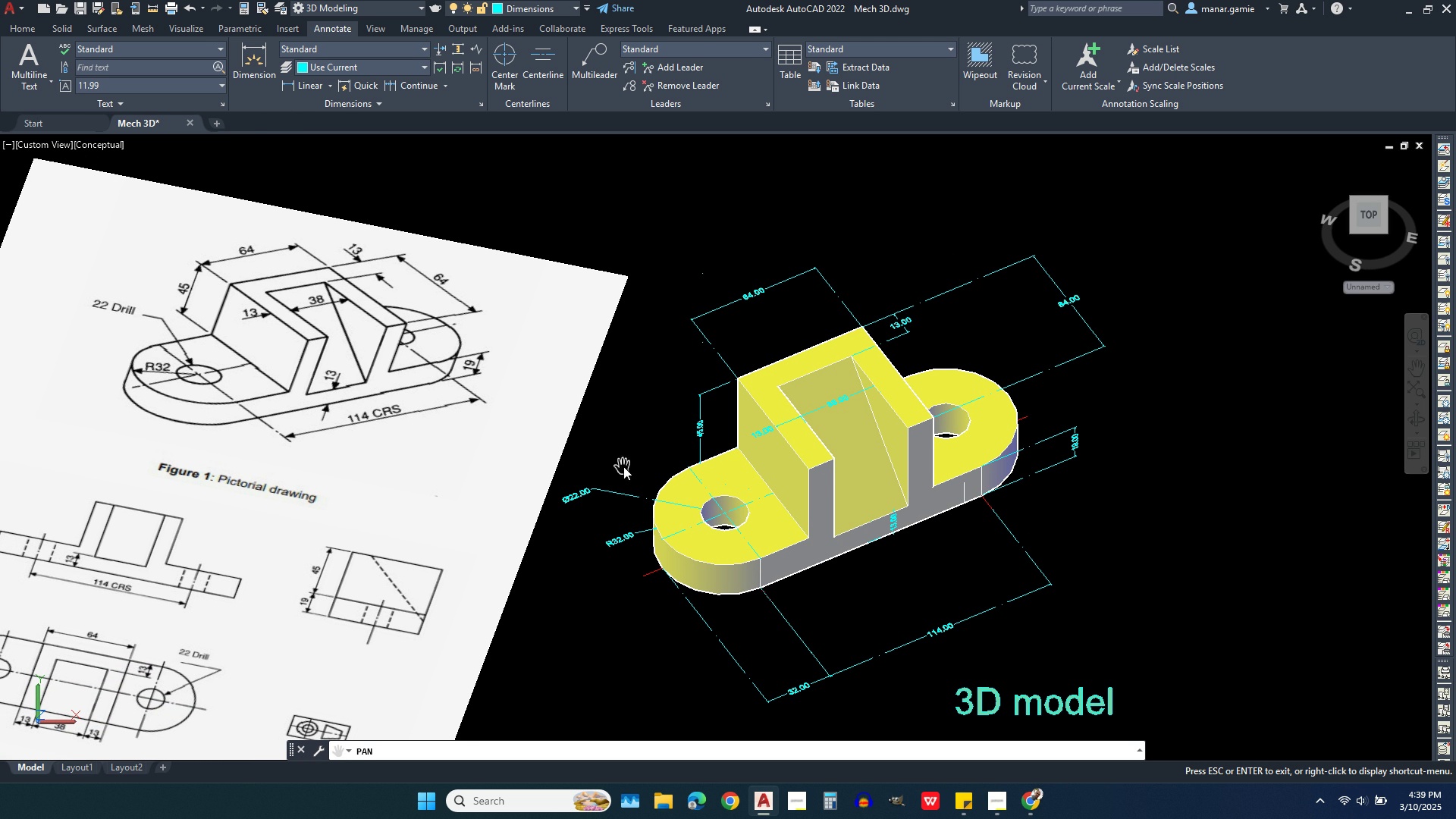 
key(Escape)
 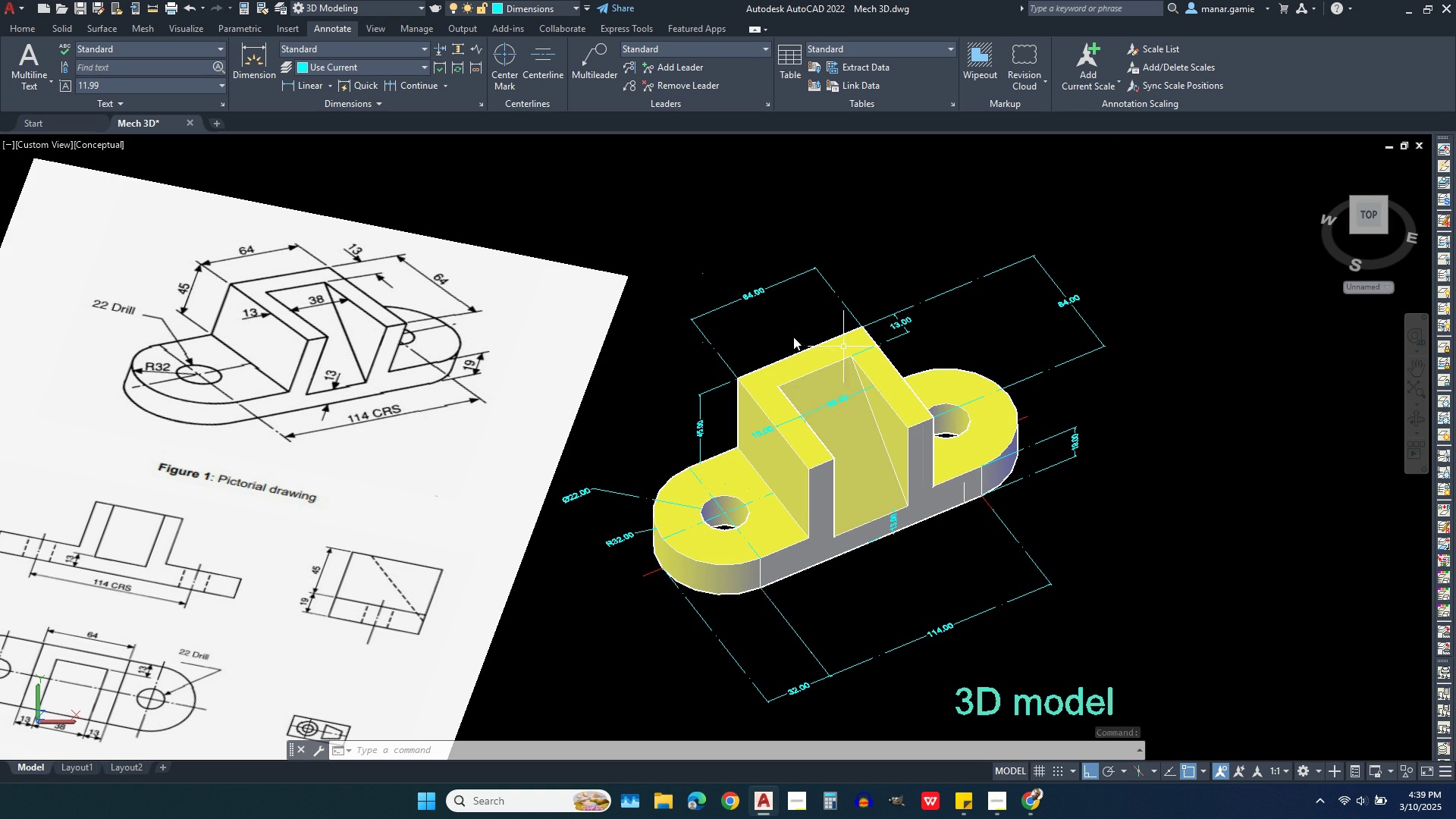 
wait(9.32)
 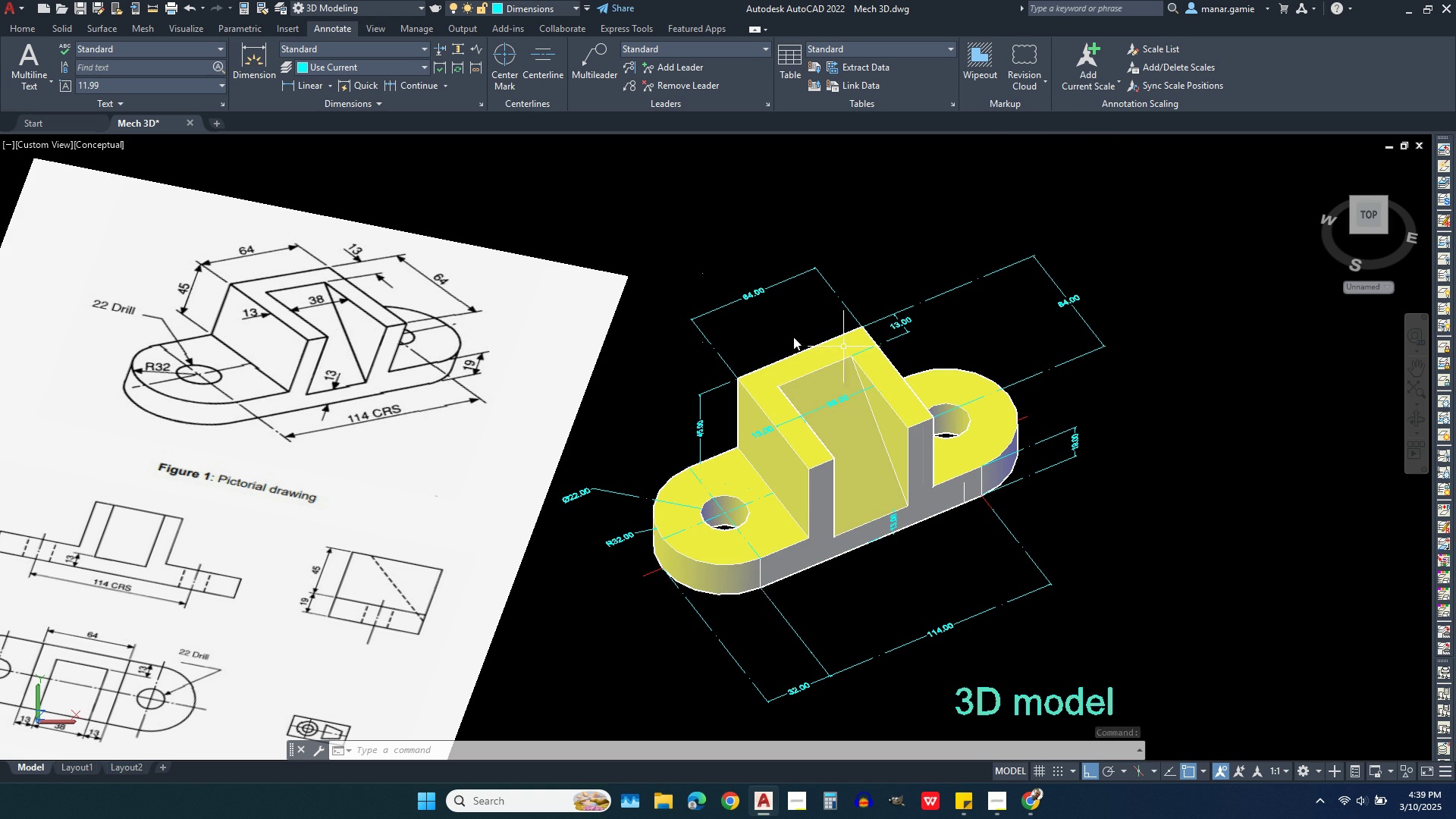 
left_click([836, 50])
 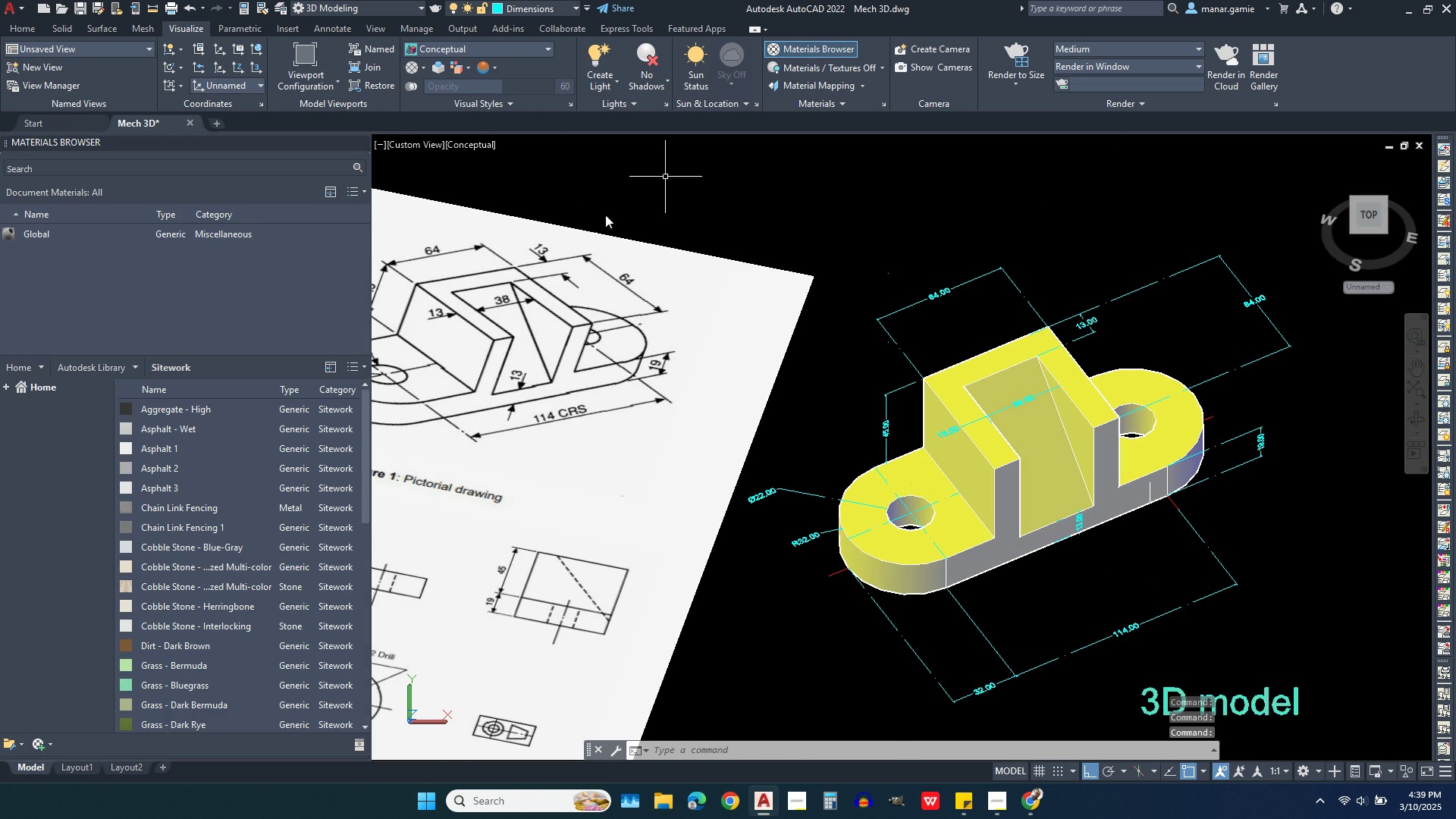 
wait(8.17)
 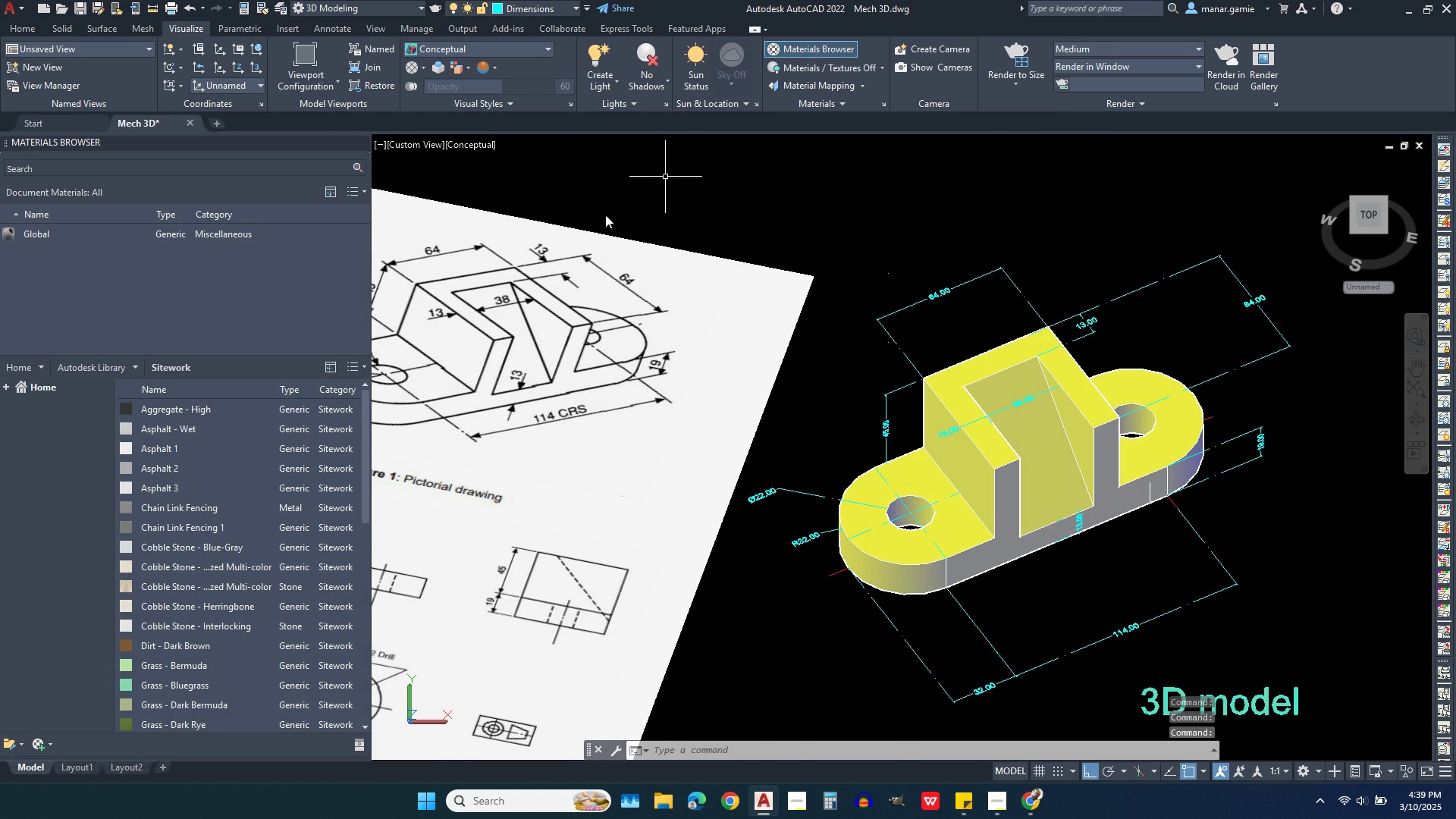 
scroll: coordinate [231, 549], scroll_direction: down, amount: 1.0
 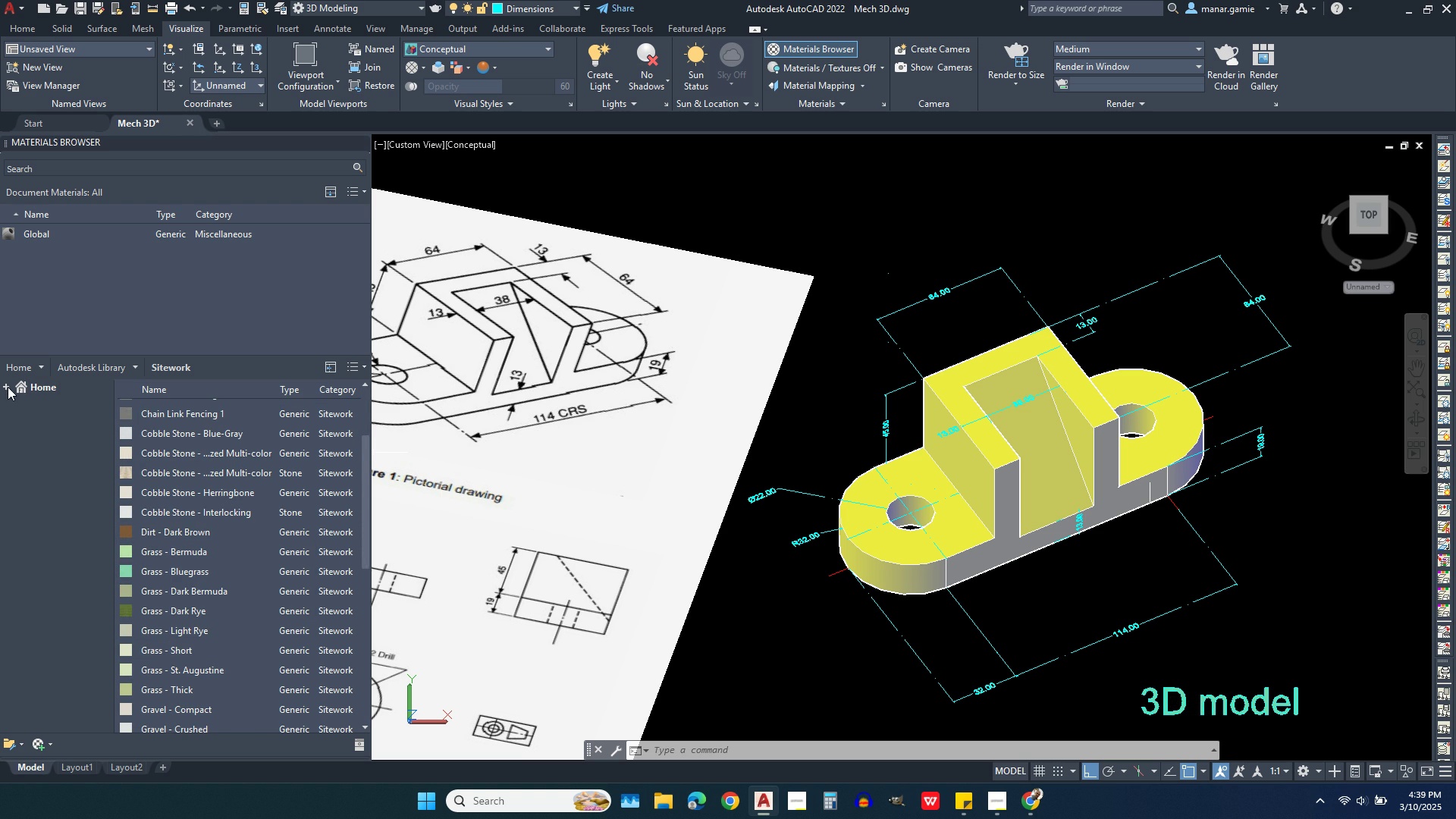 
left_click([8, 390])
 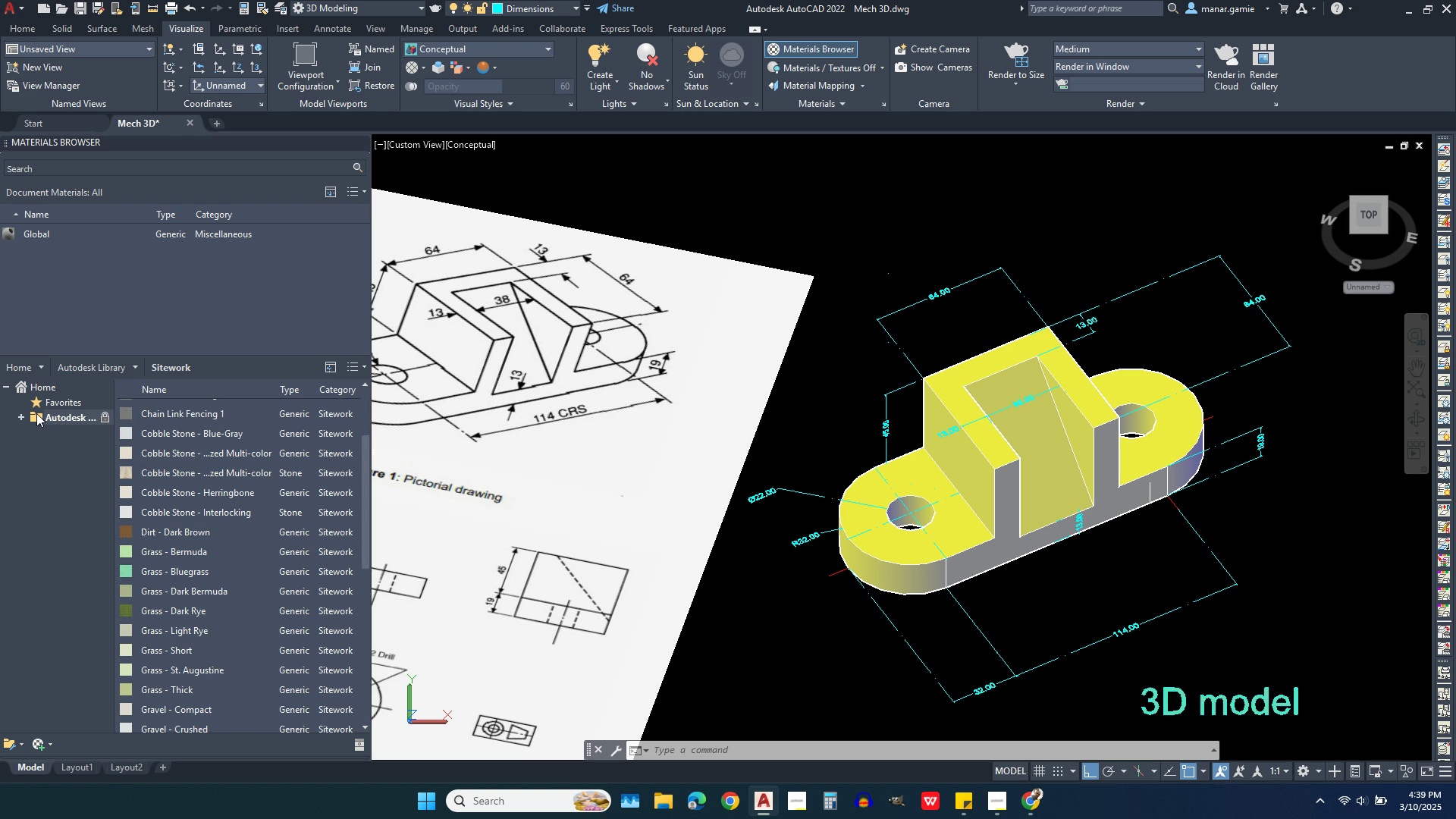 
left_click([36, 413])
 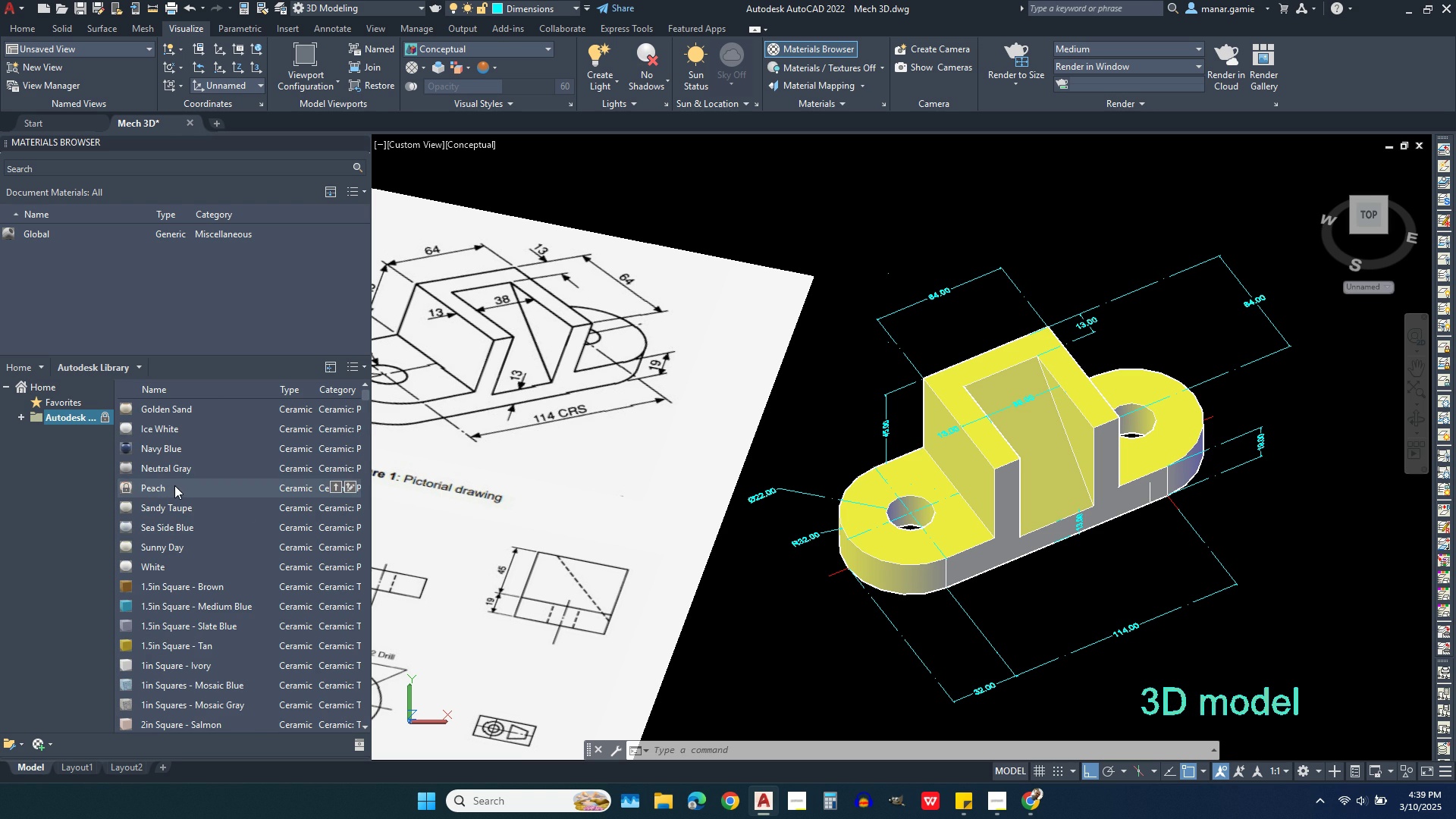 
scroll: coordinate [196, 528], scroll_direction: down, amount: 11.0
 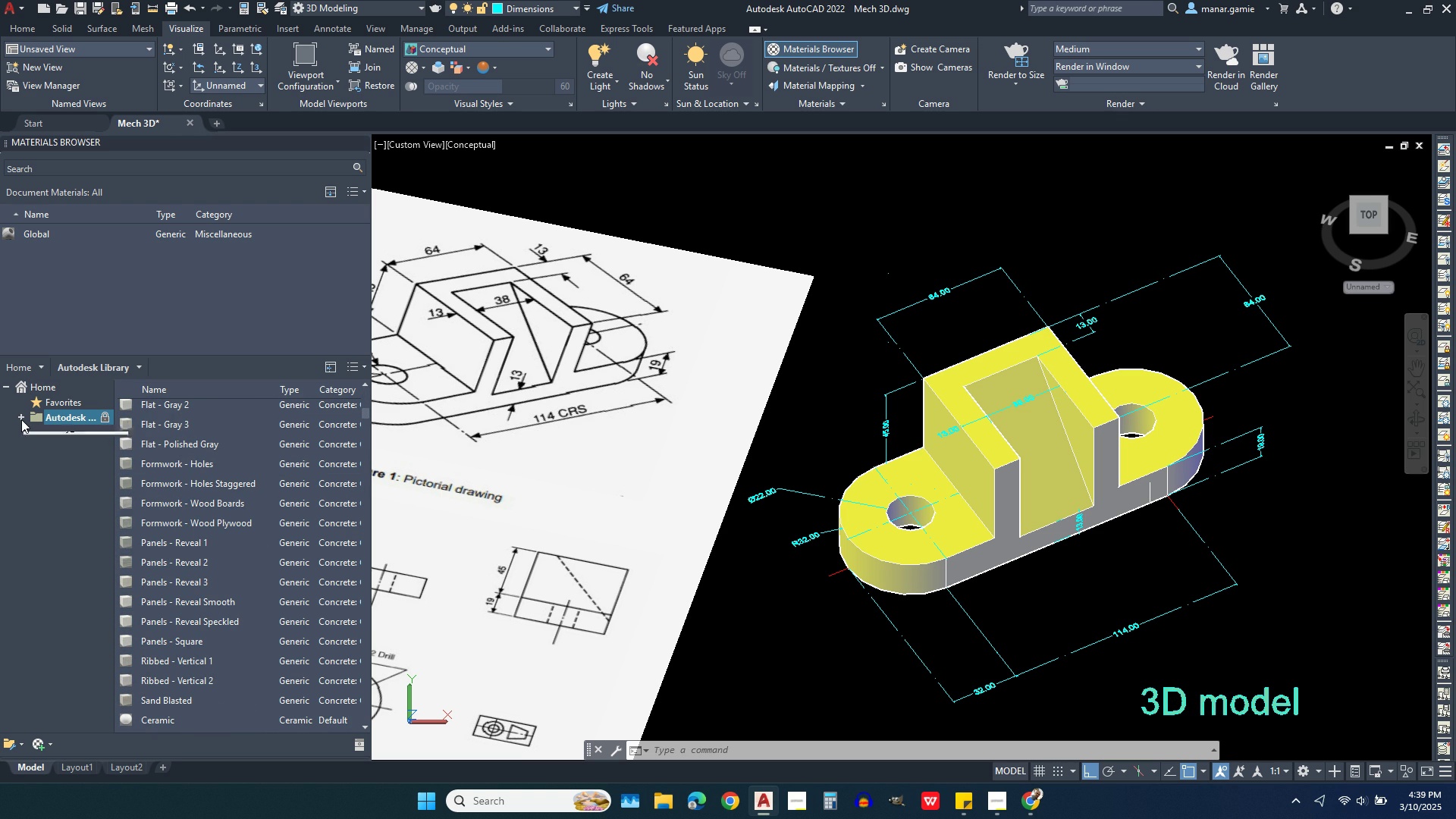 
left_click([21, 419])
 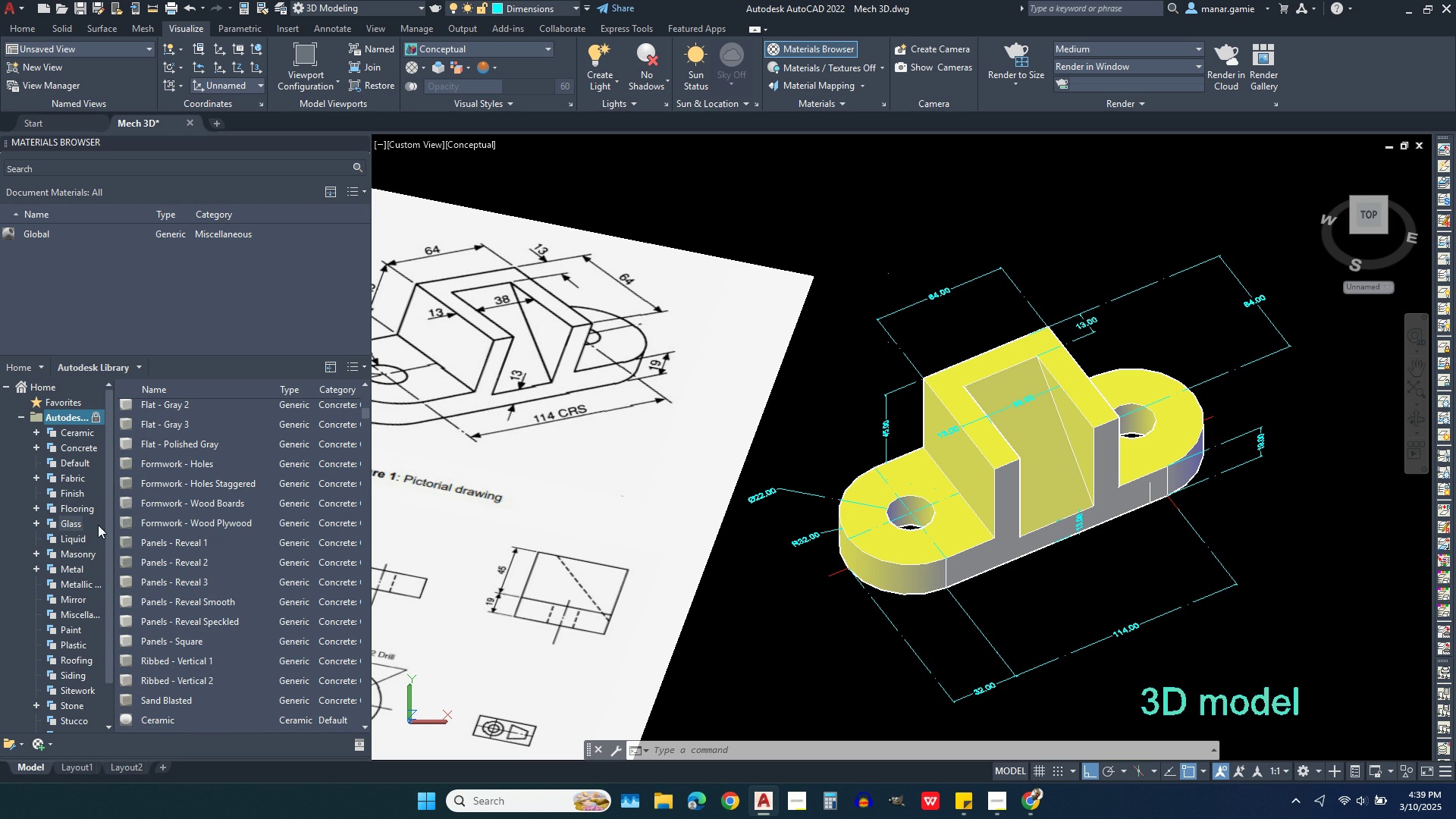 
mouse_move([90, 551])
 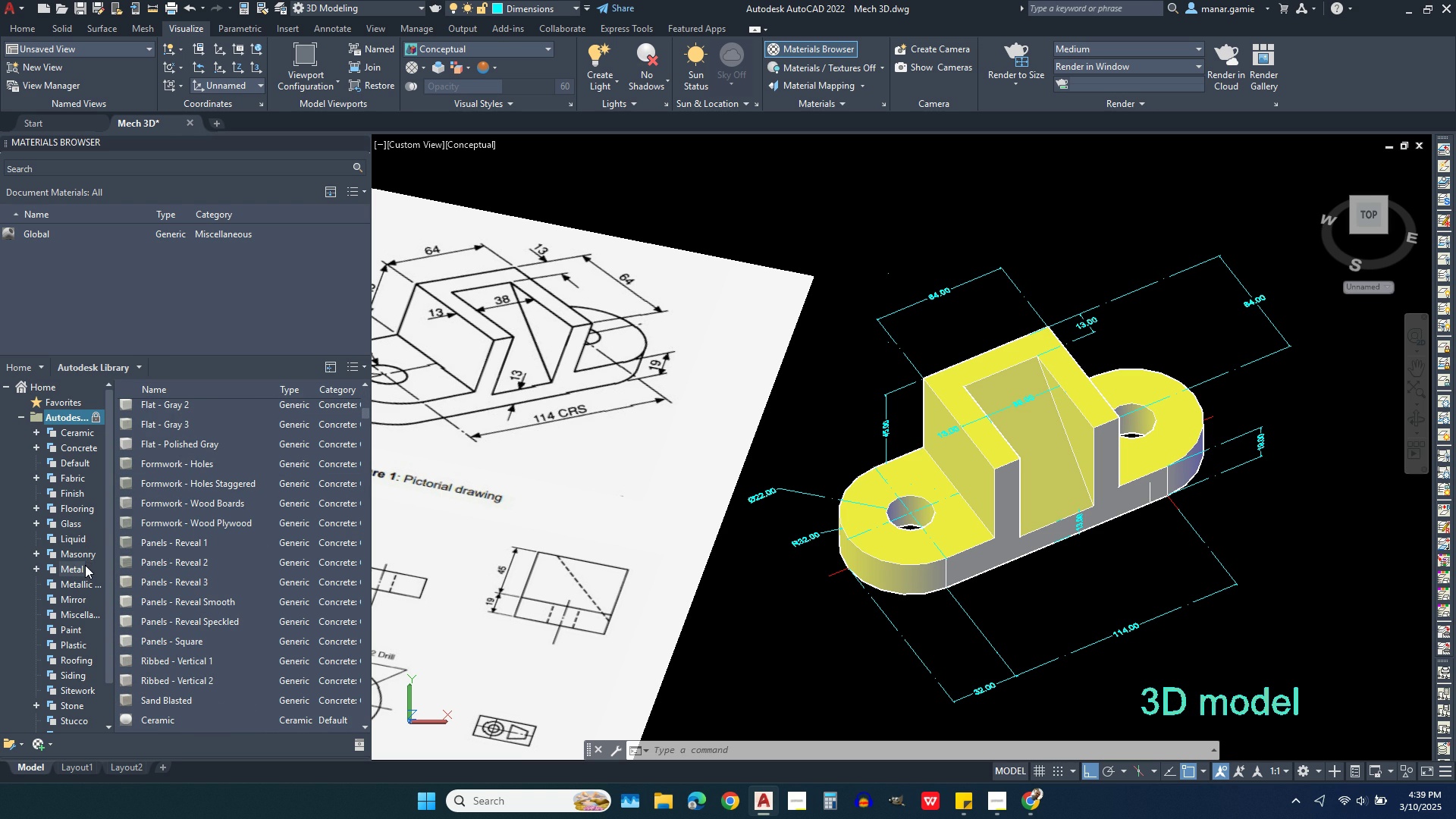 
left_click([85, 565])
 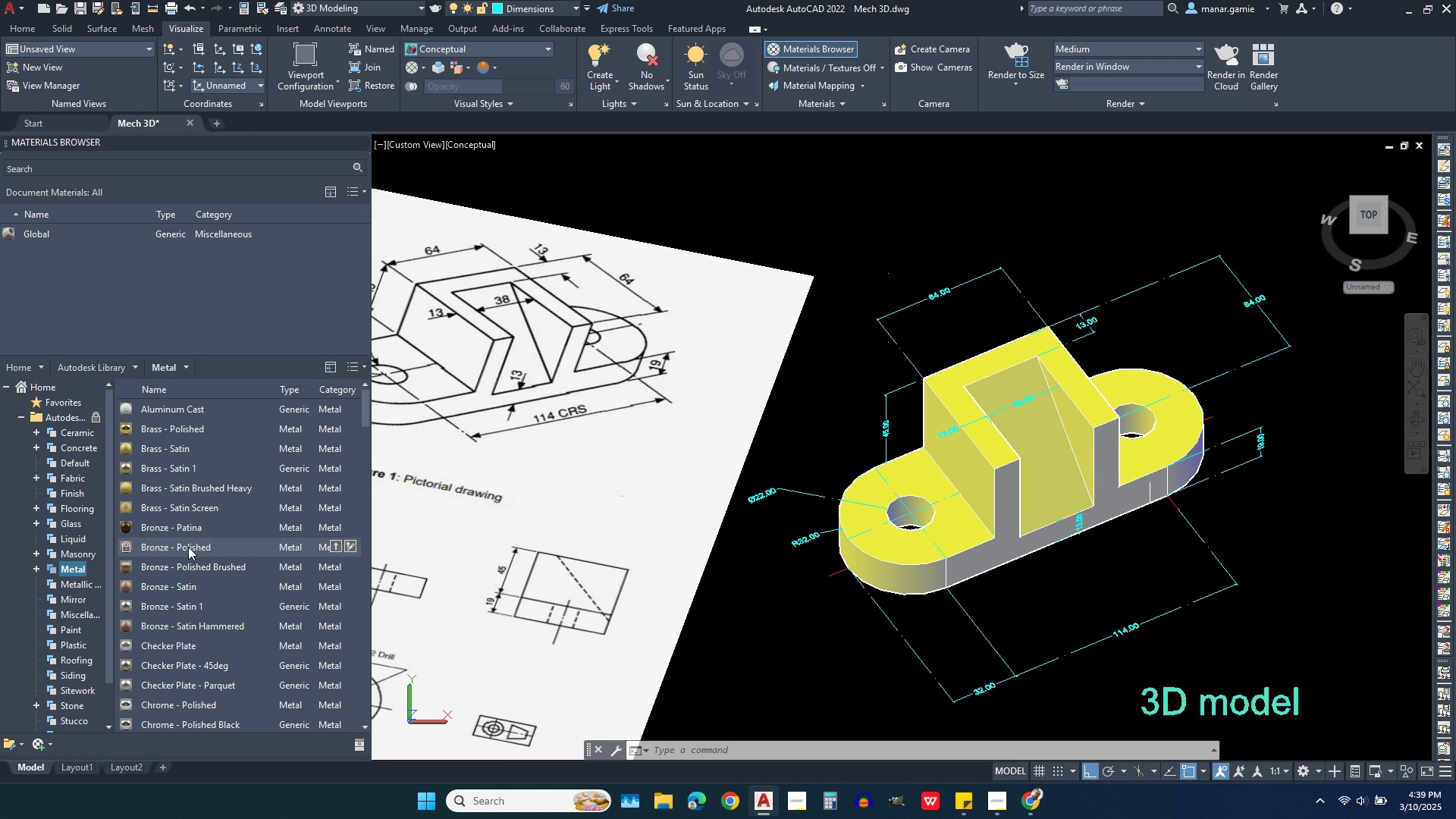 
double_click([188, 547])
 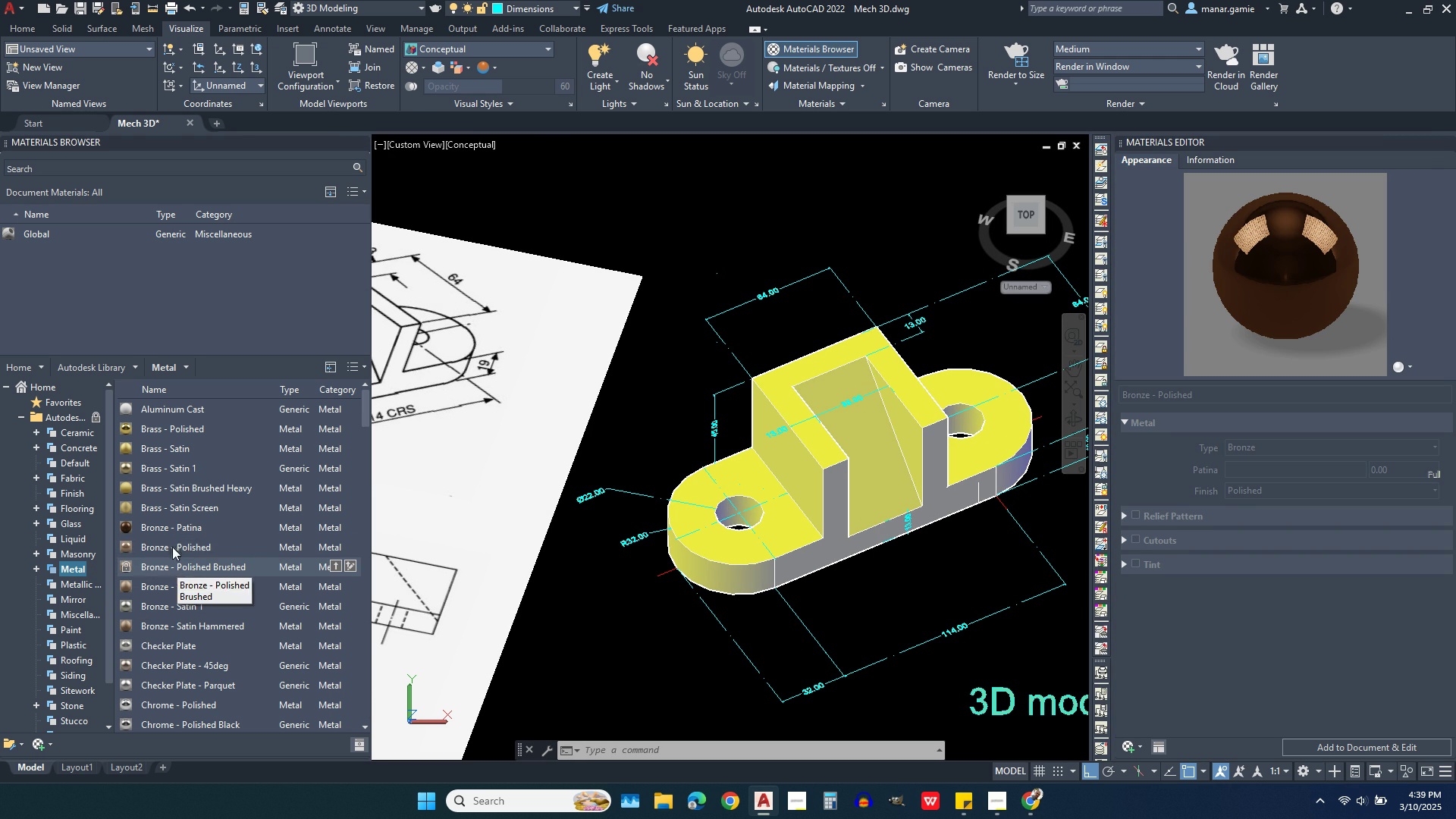 
double_click([172, 507])
 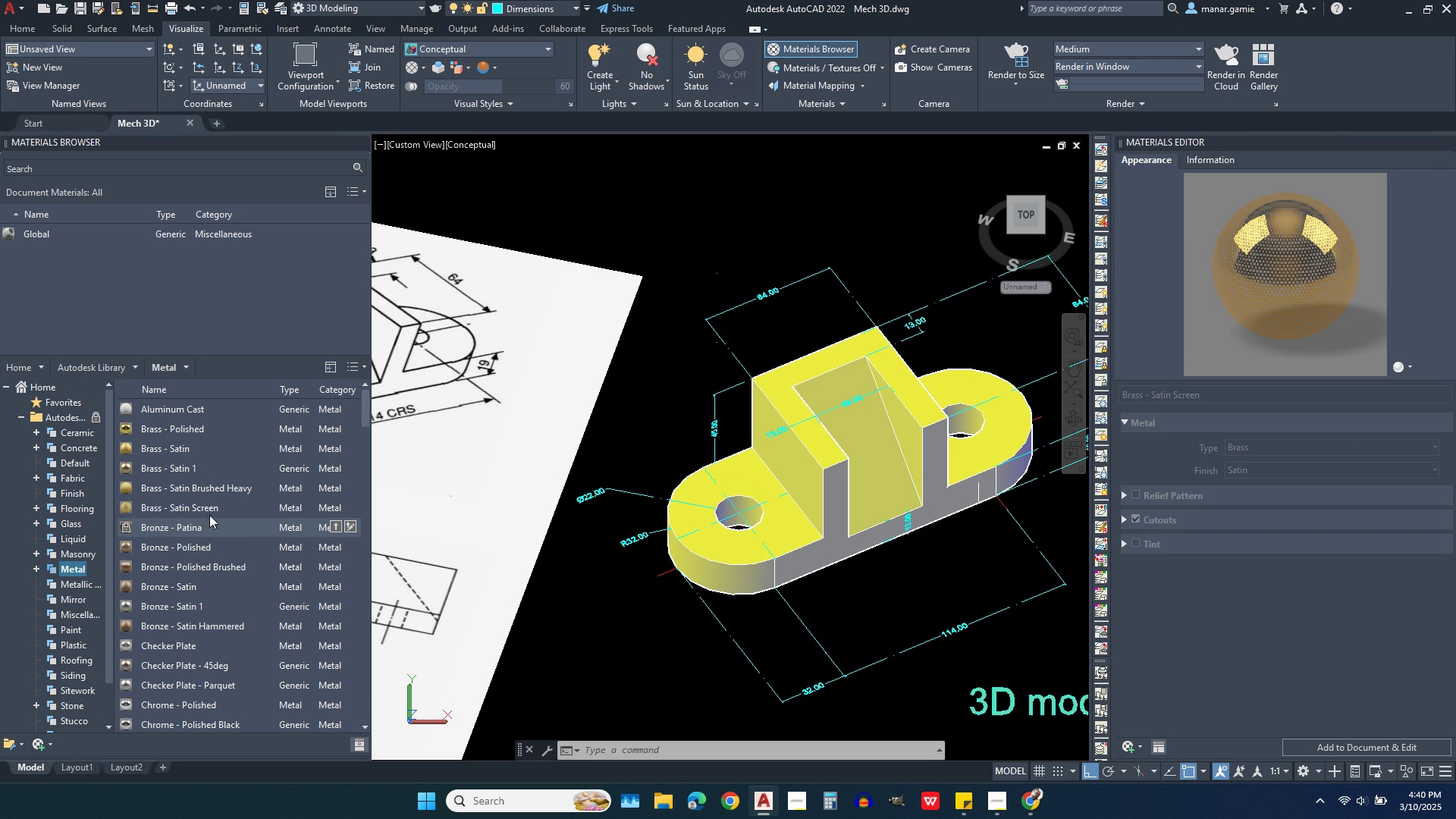 
wait(5.33)
 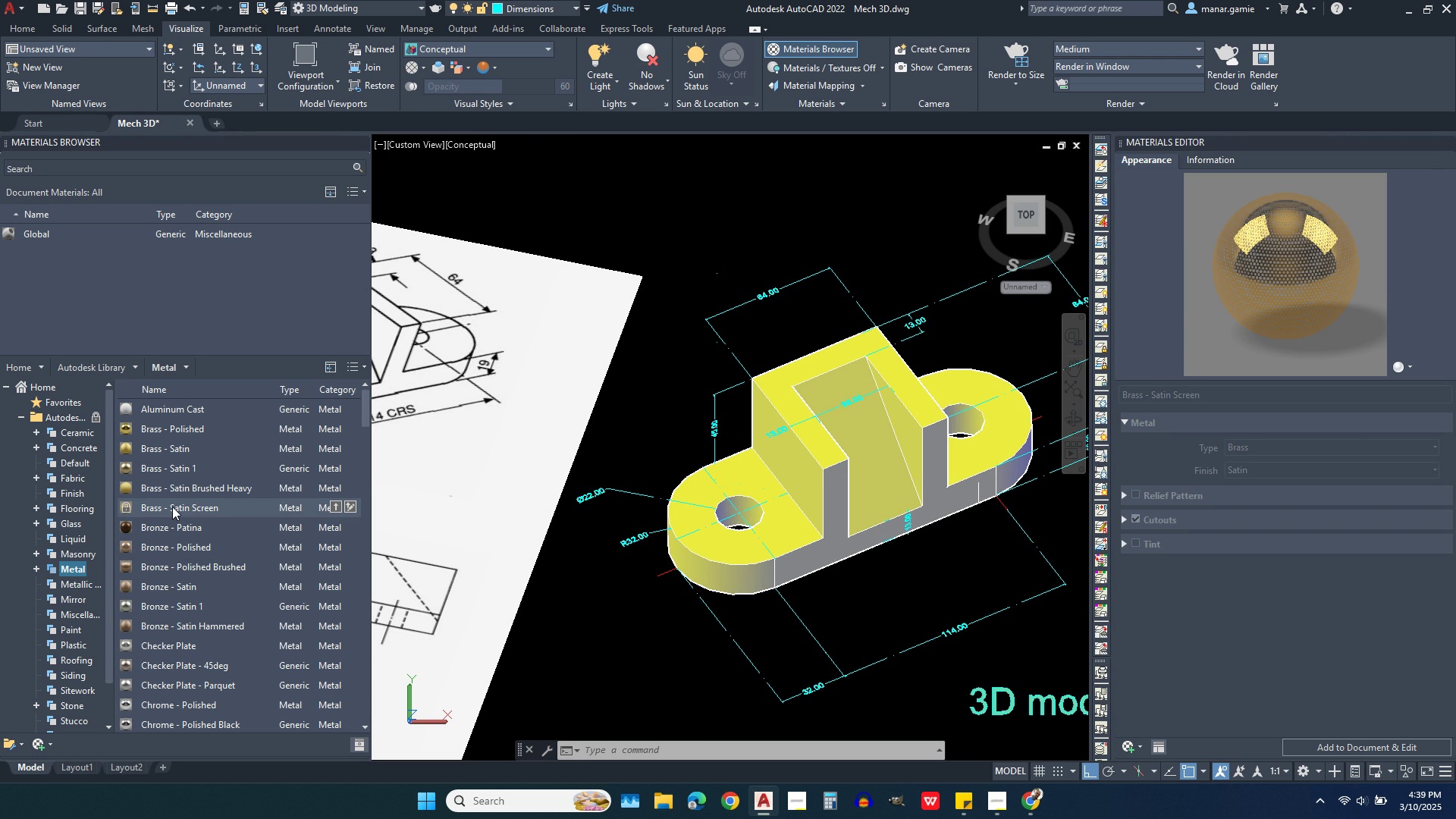 
left_click([156, 491])
 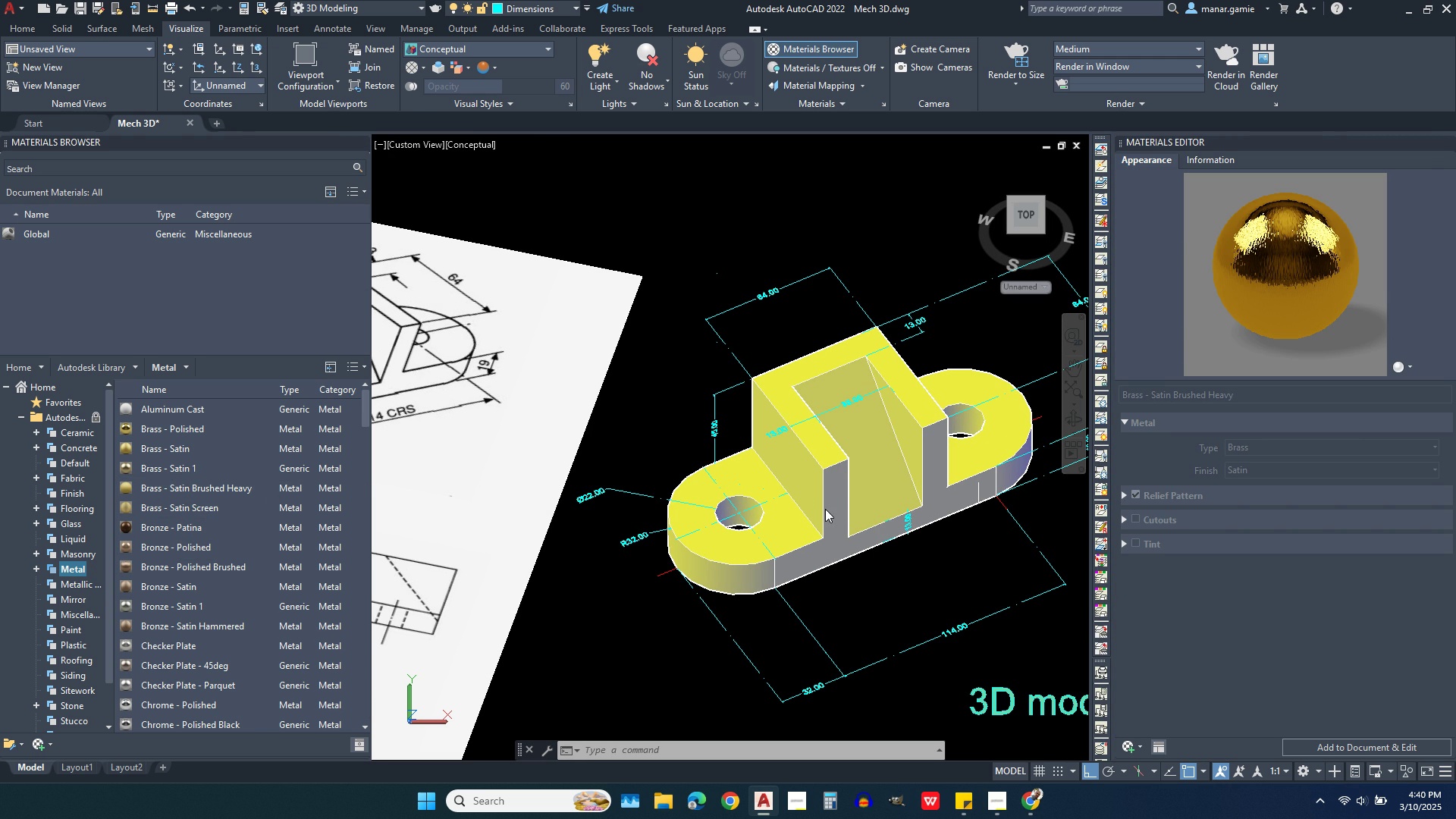 
wait(11.28)
 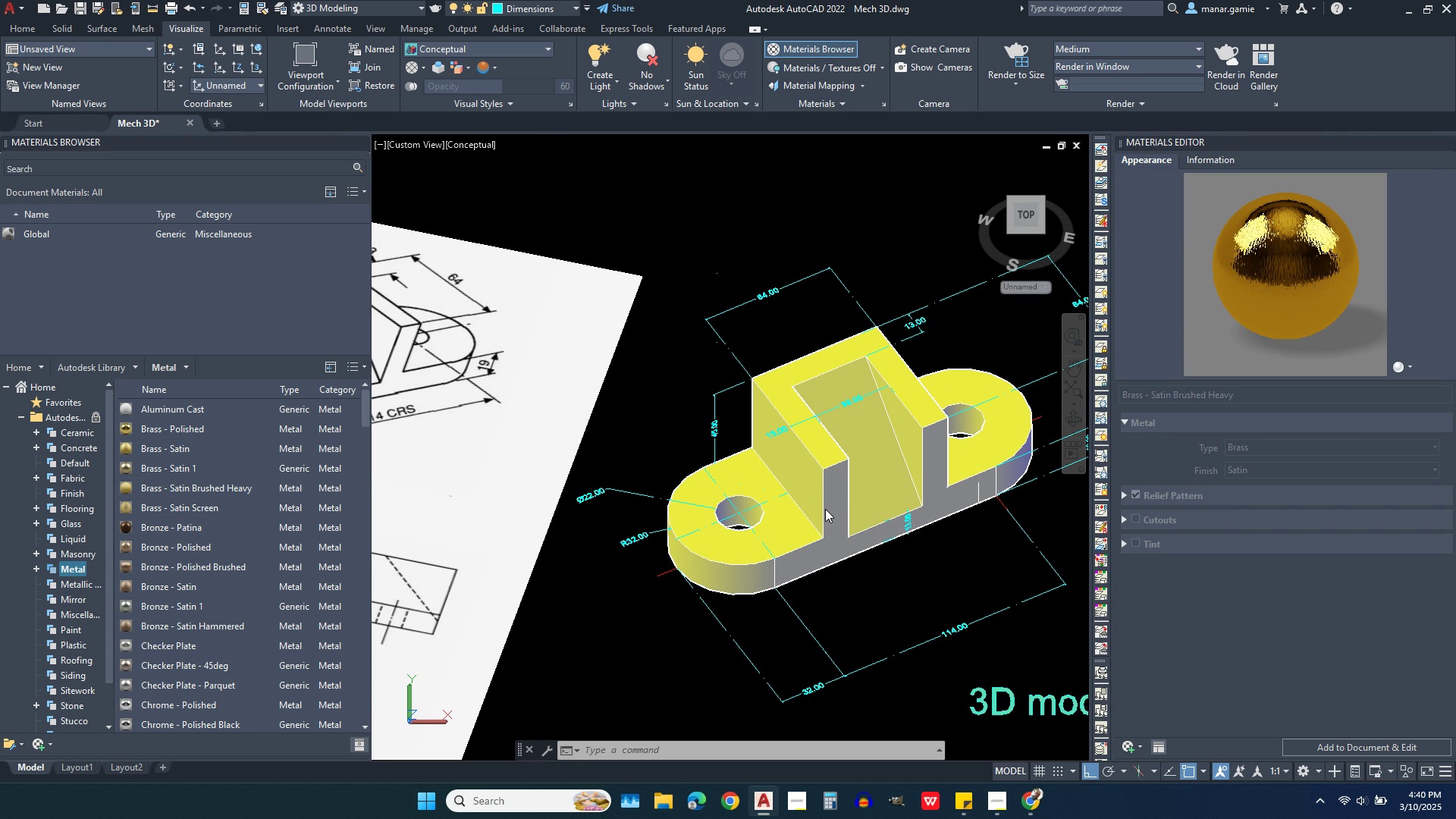 
double_click([151, 469])
 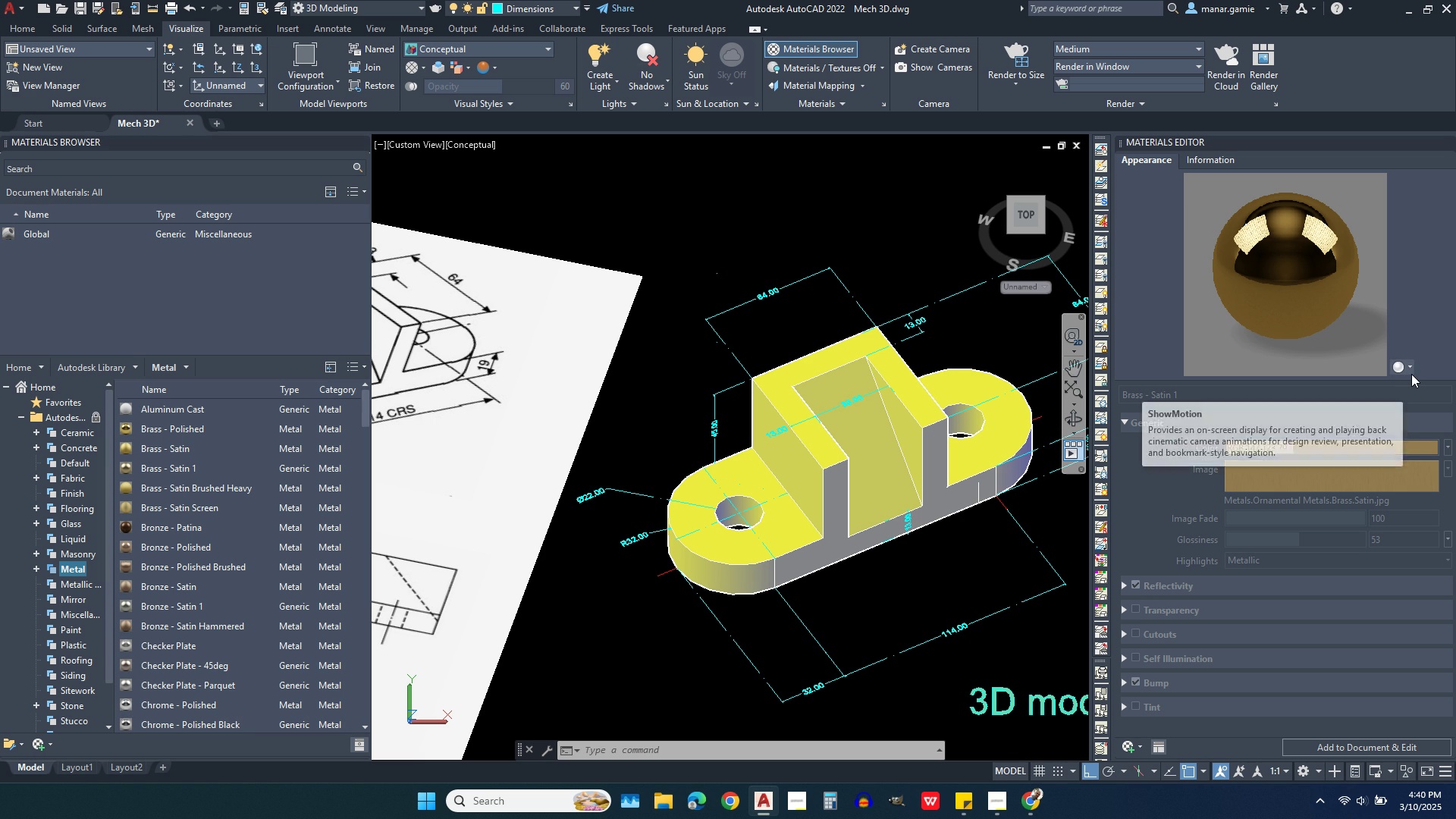 
left_click([1411, 366])
 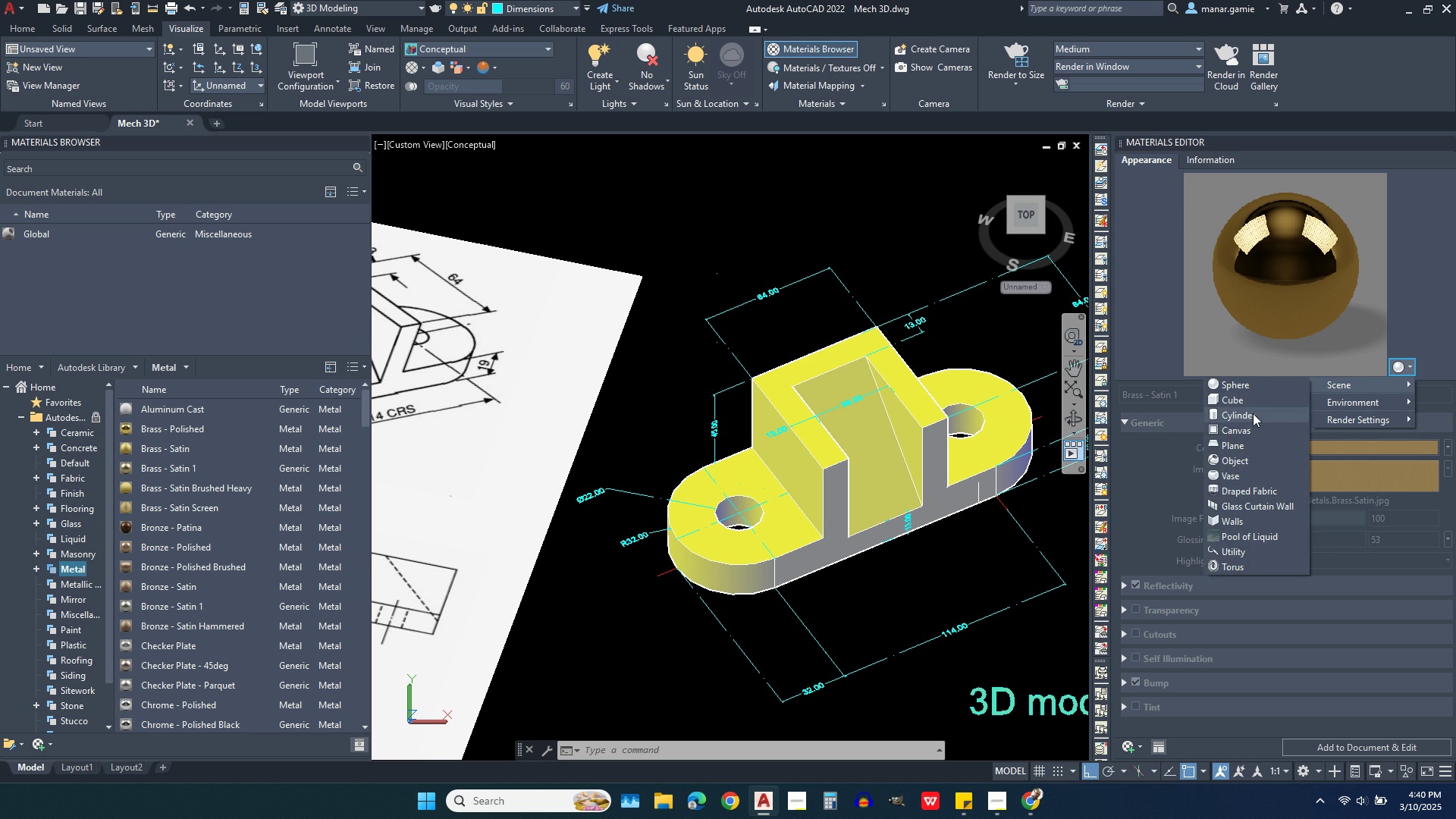 
left_click([1226, 466])
 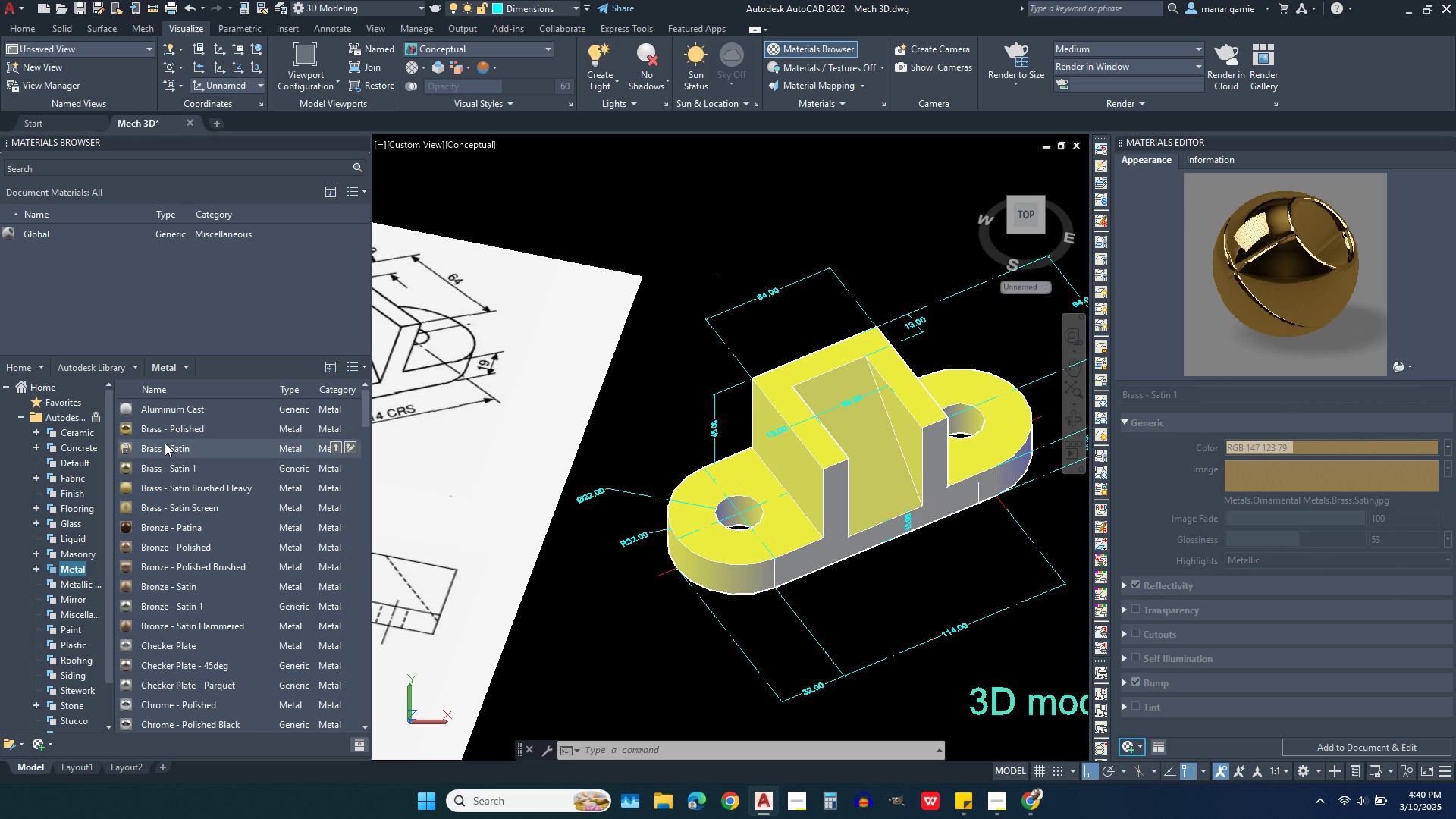 
double_click([165, 430])
 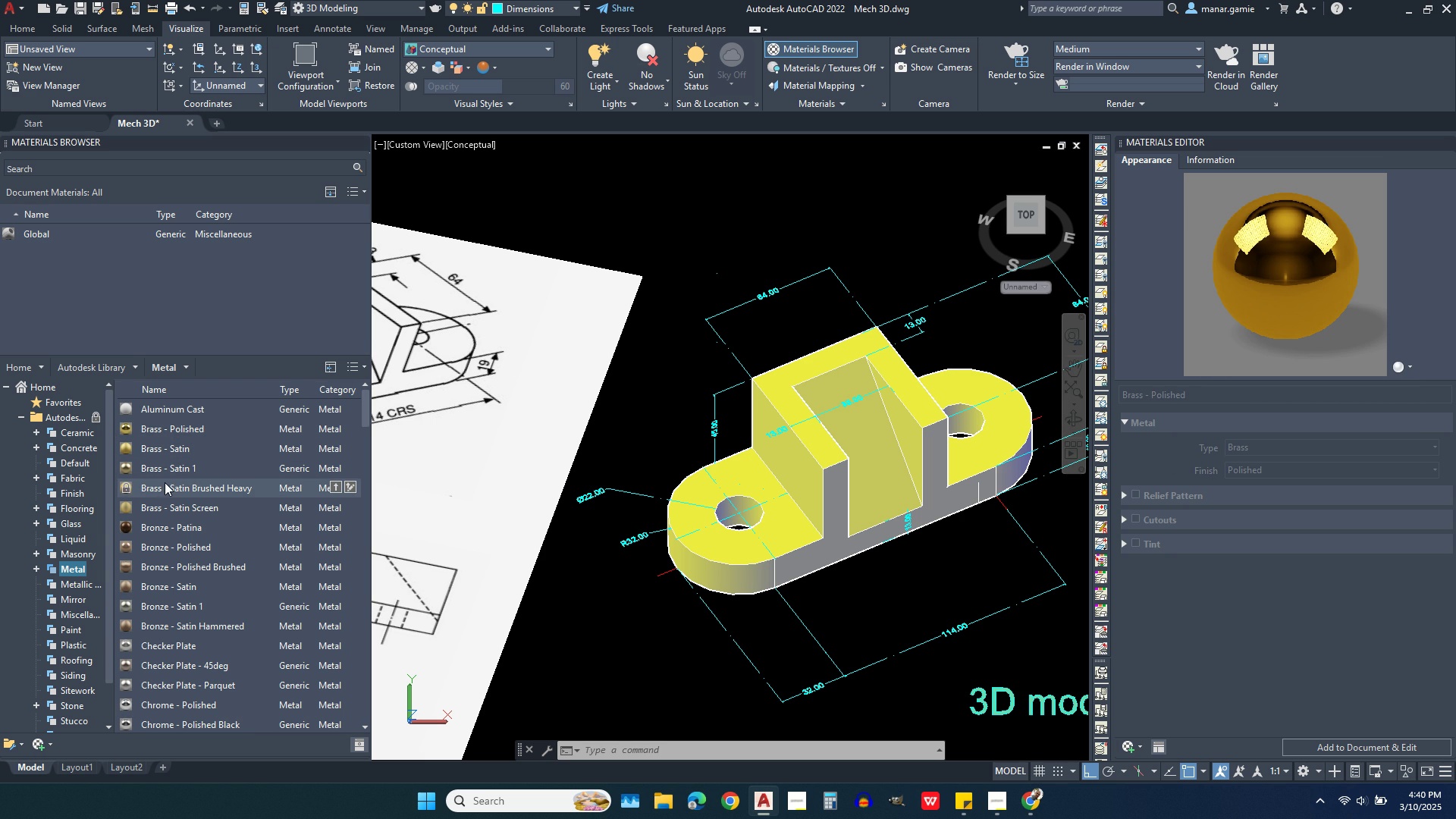 
double_click([165, 491])
 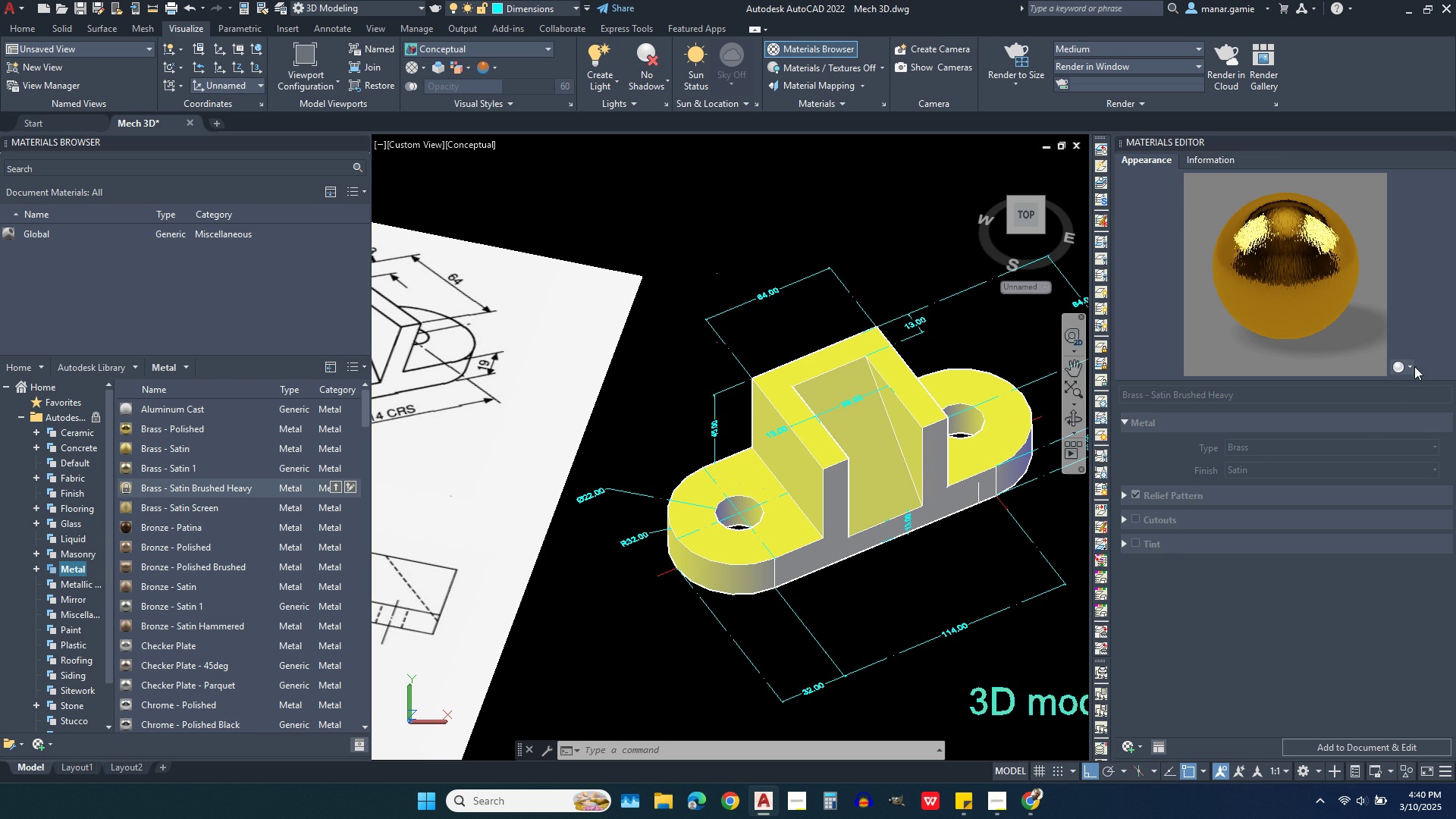 
left_click([1412, 366])
 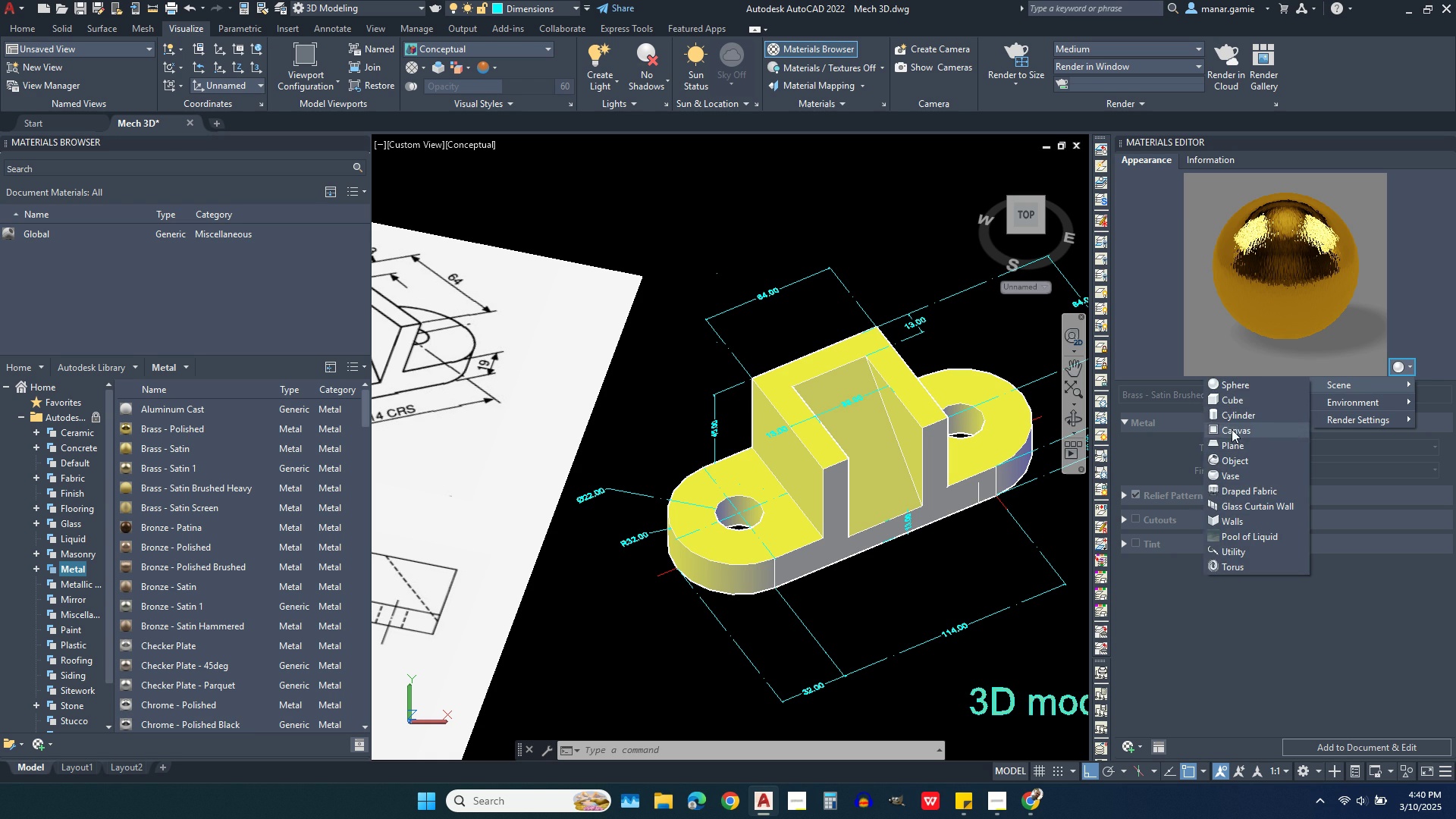 
left_click([1232, 461])
 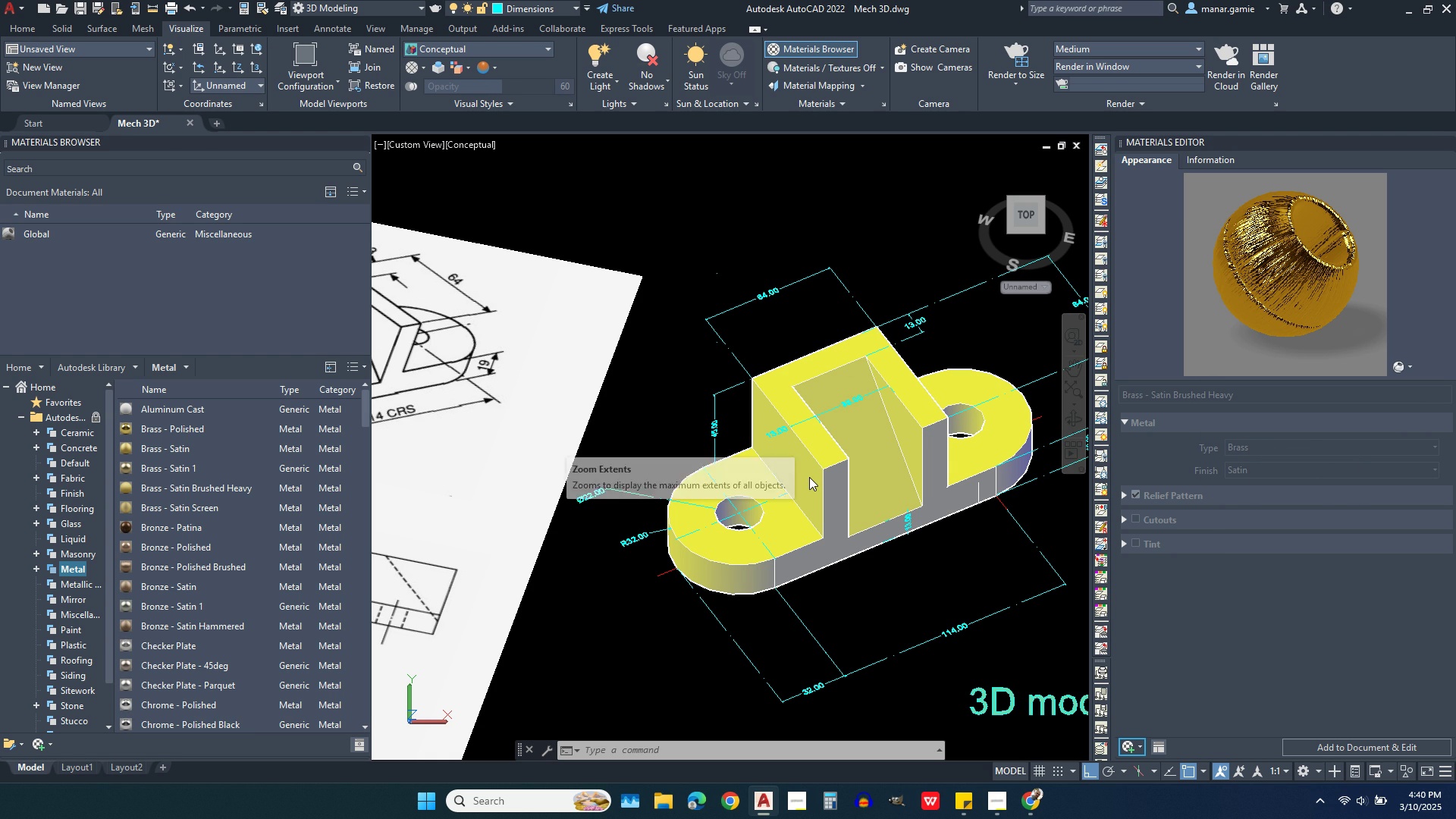 
wait(11.49)
 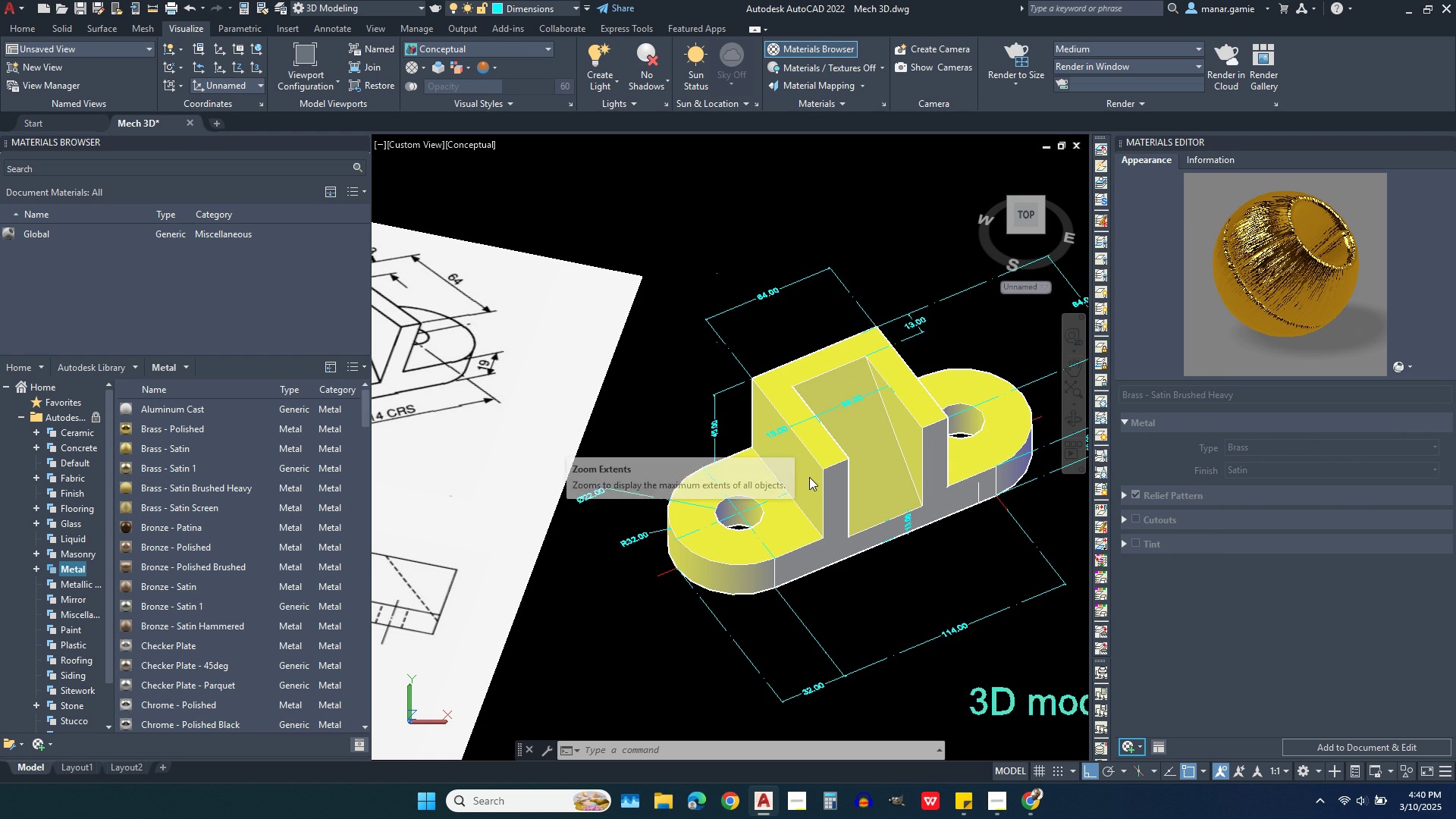 
left_click([334, 488])
 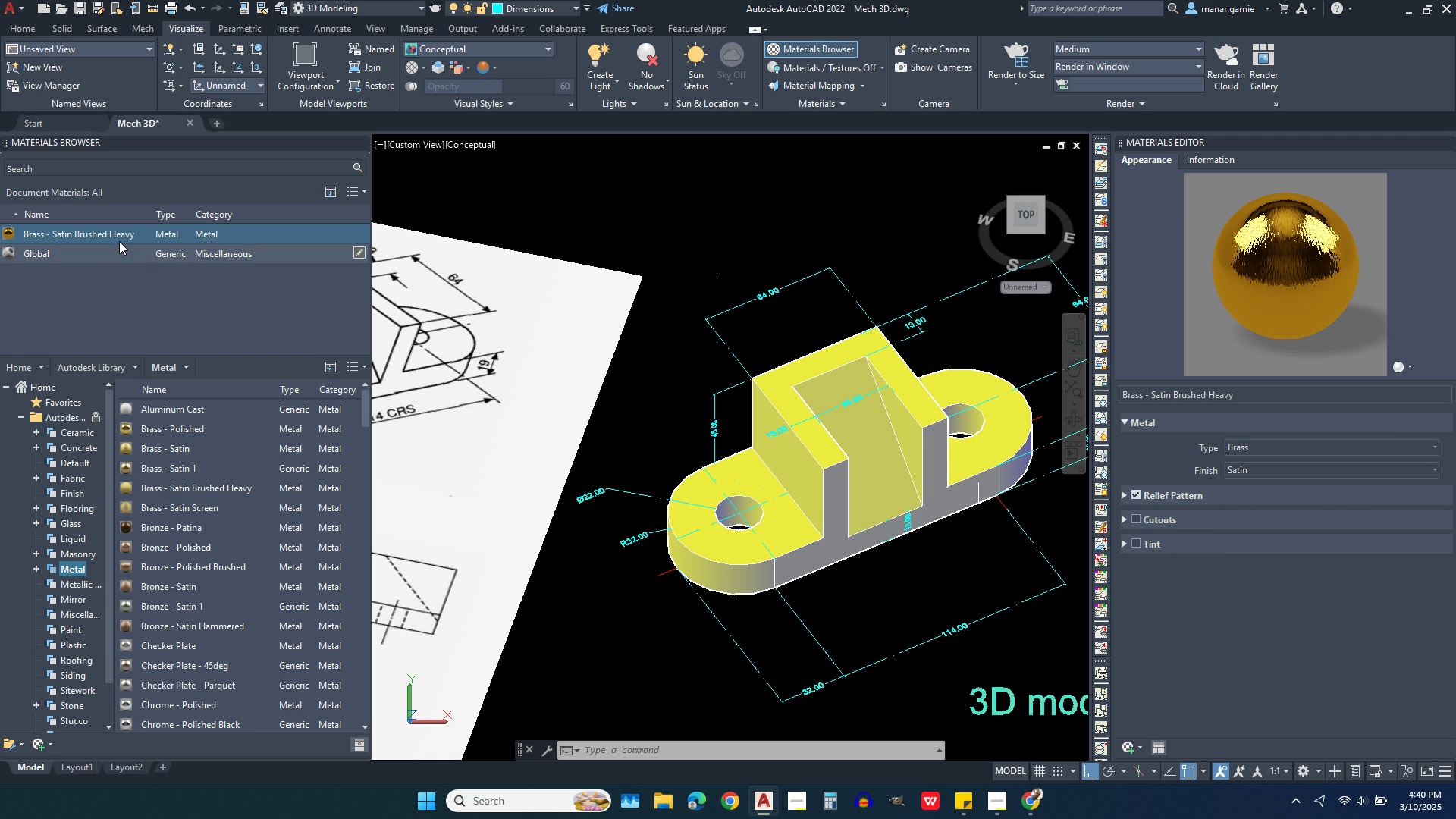 
left_click([93, 231])
 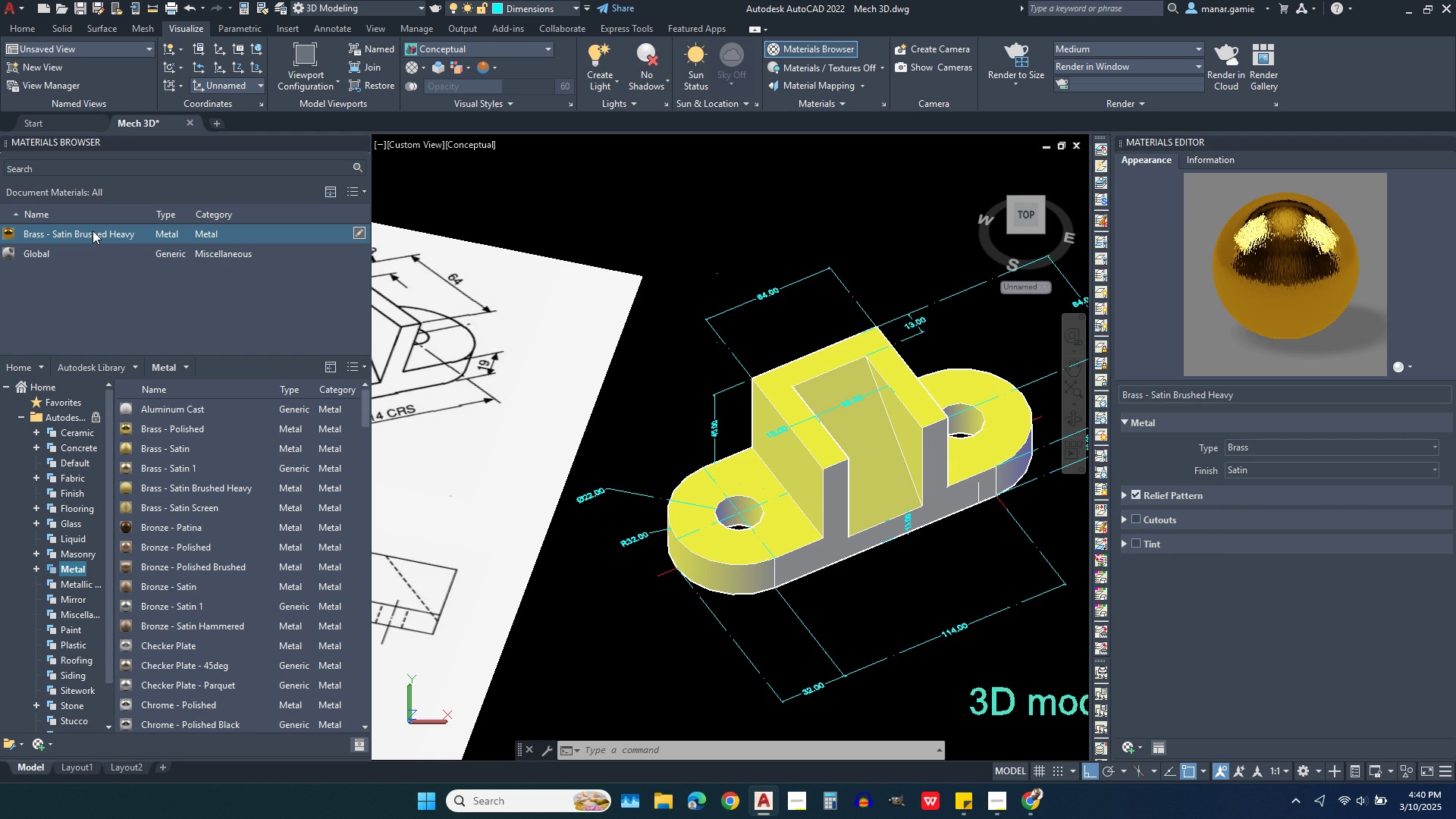 
double_click([93, 231])
 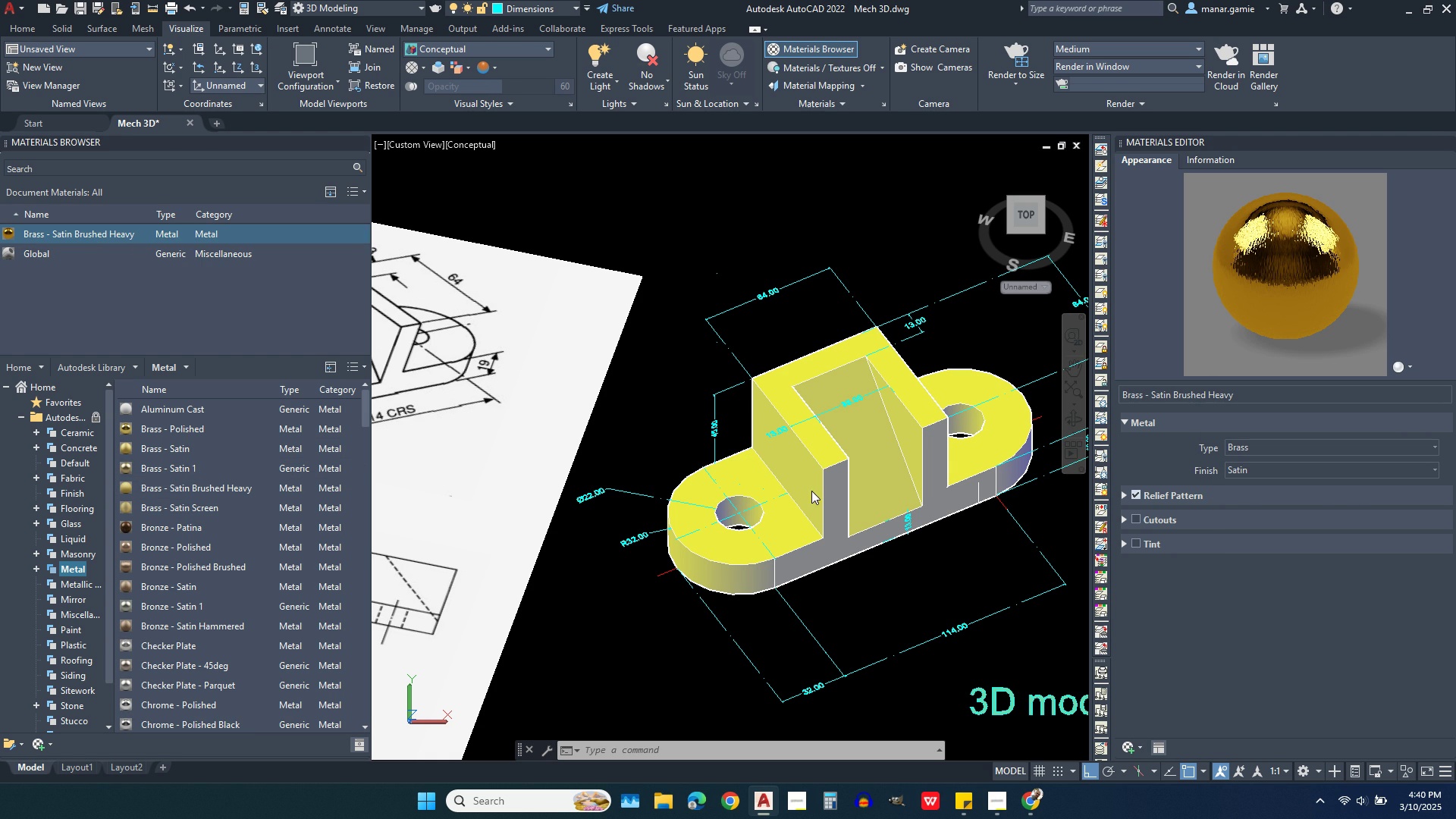 
left_click([825, 501])
 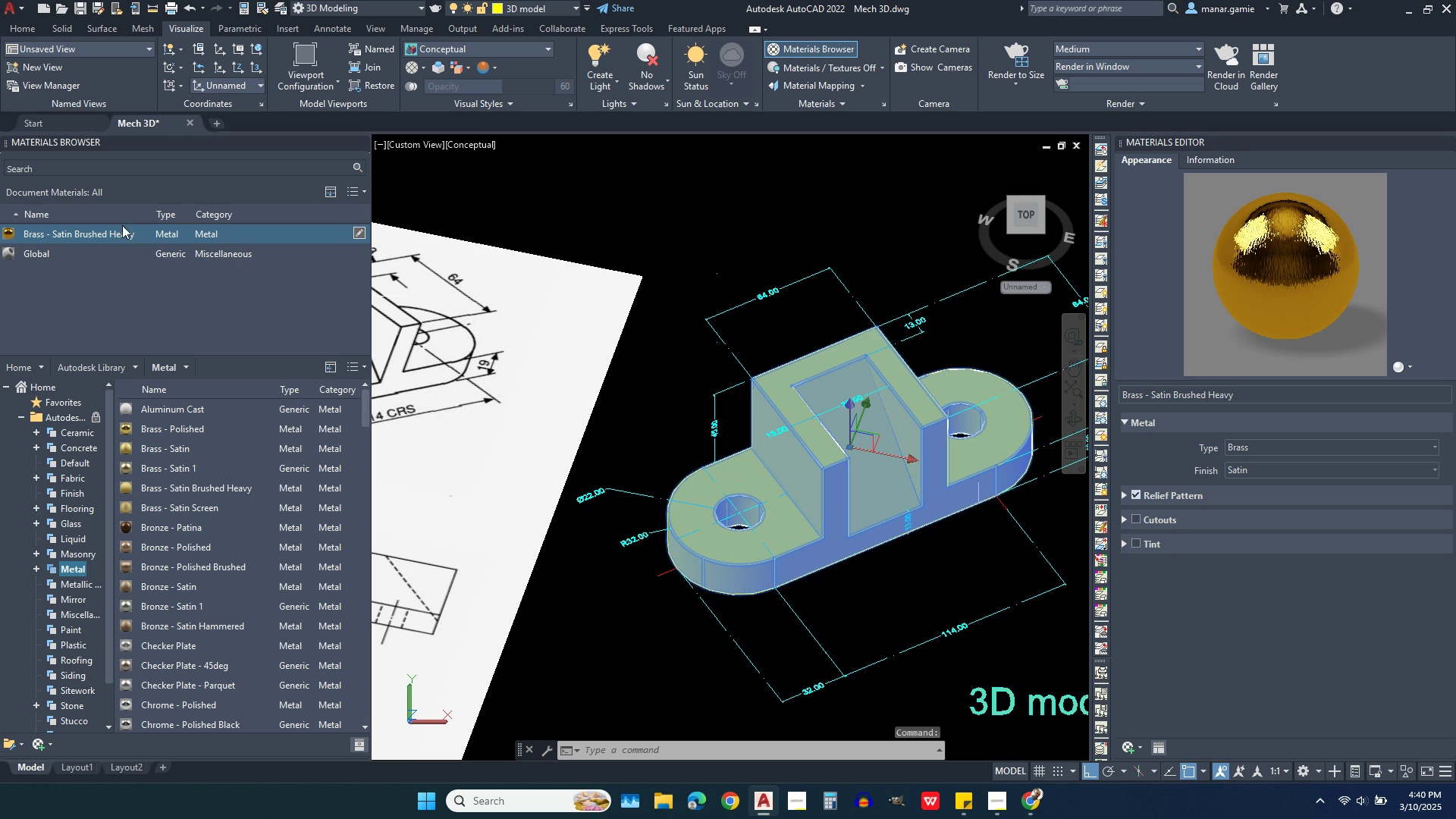 
left_click([93, 236])
 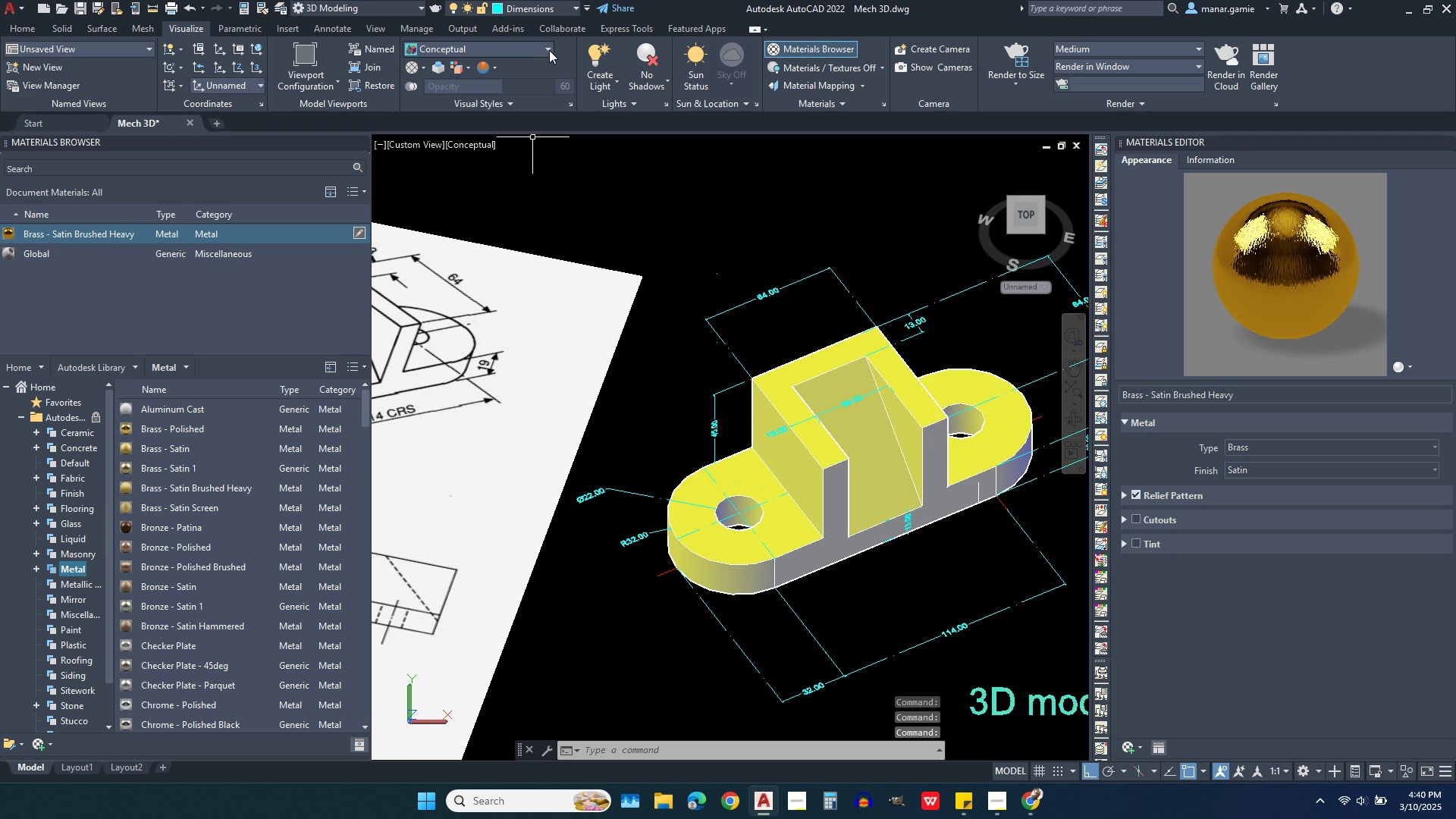 
left_click([544, 50])
 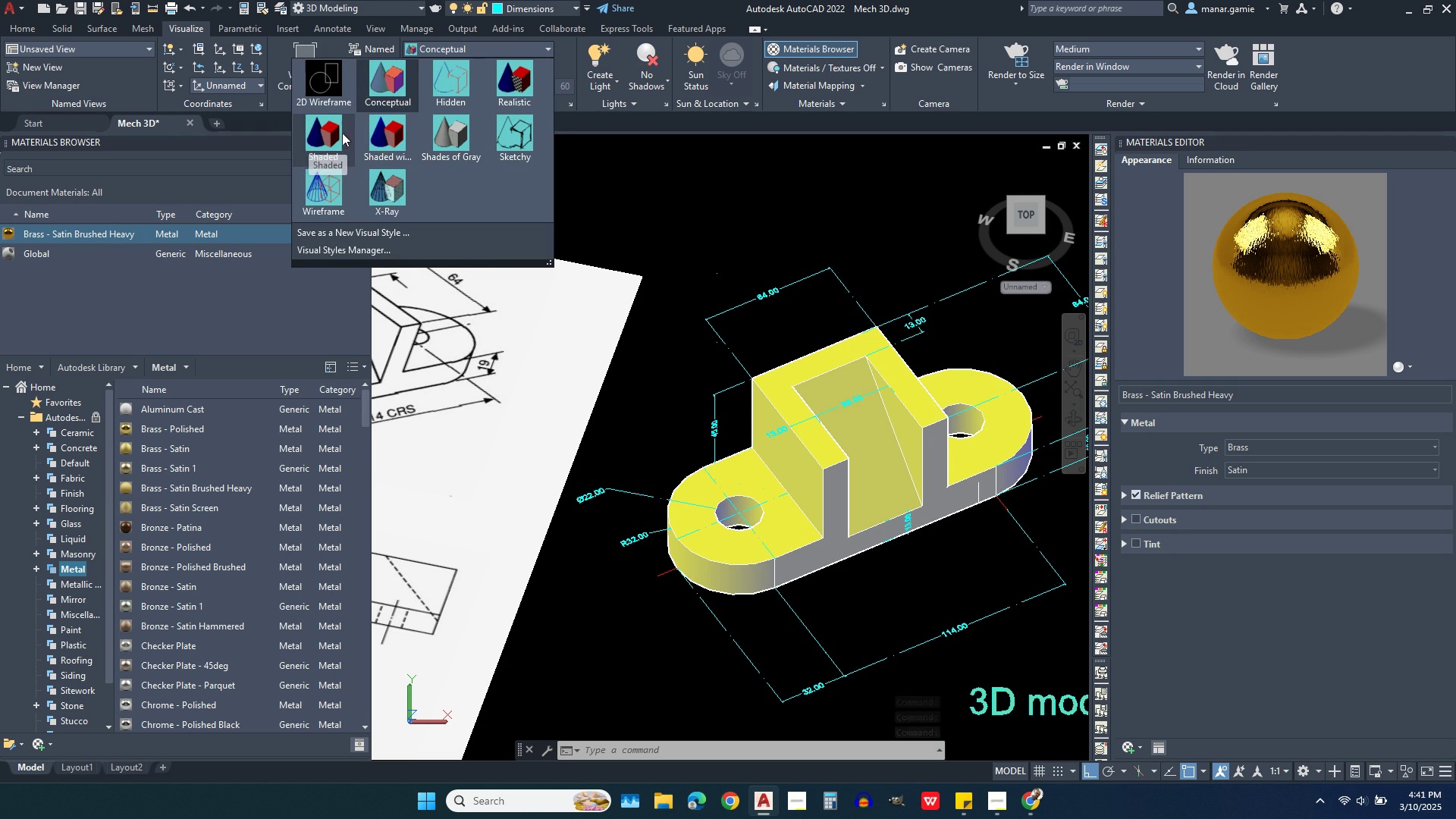 
left_click([510, 71])
 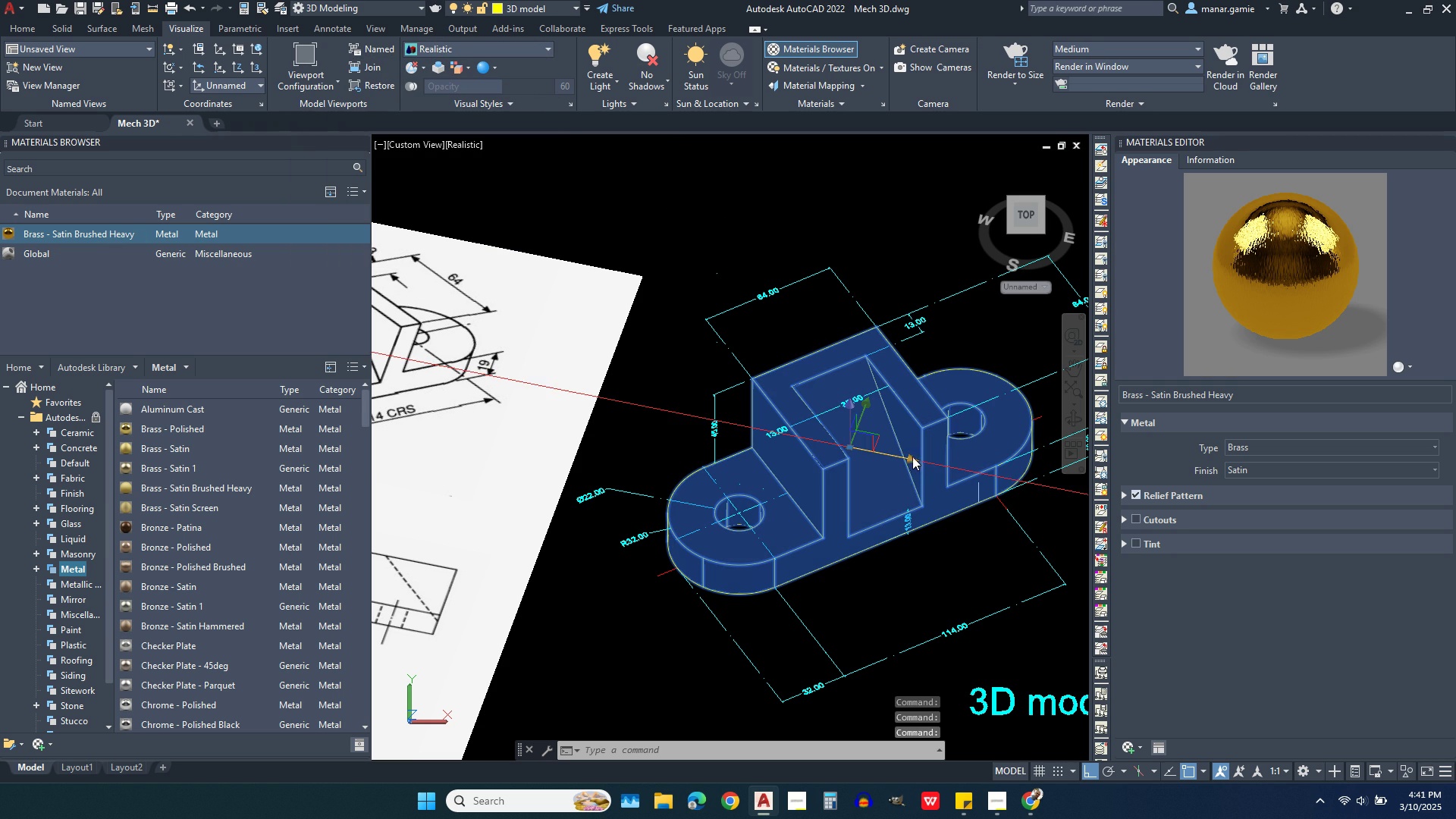 
wait(6.3)
 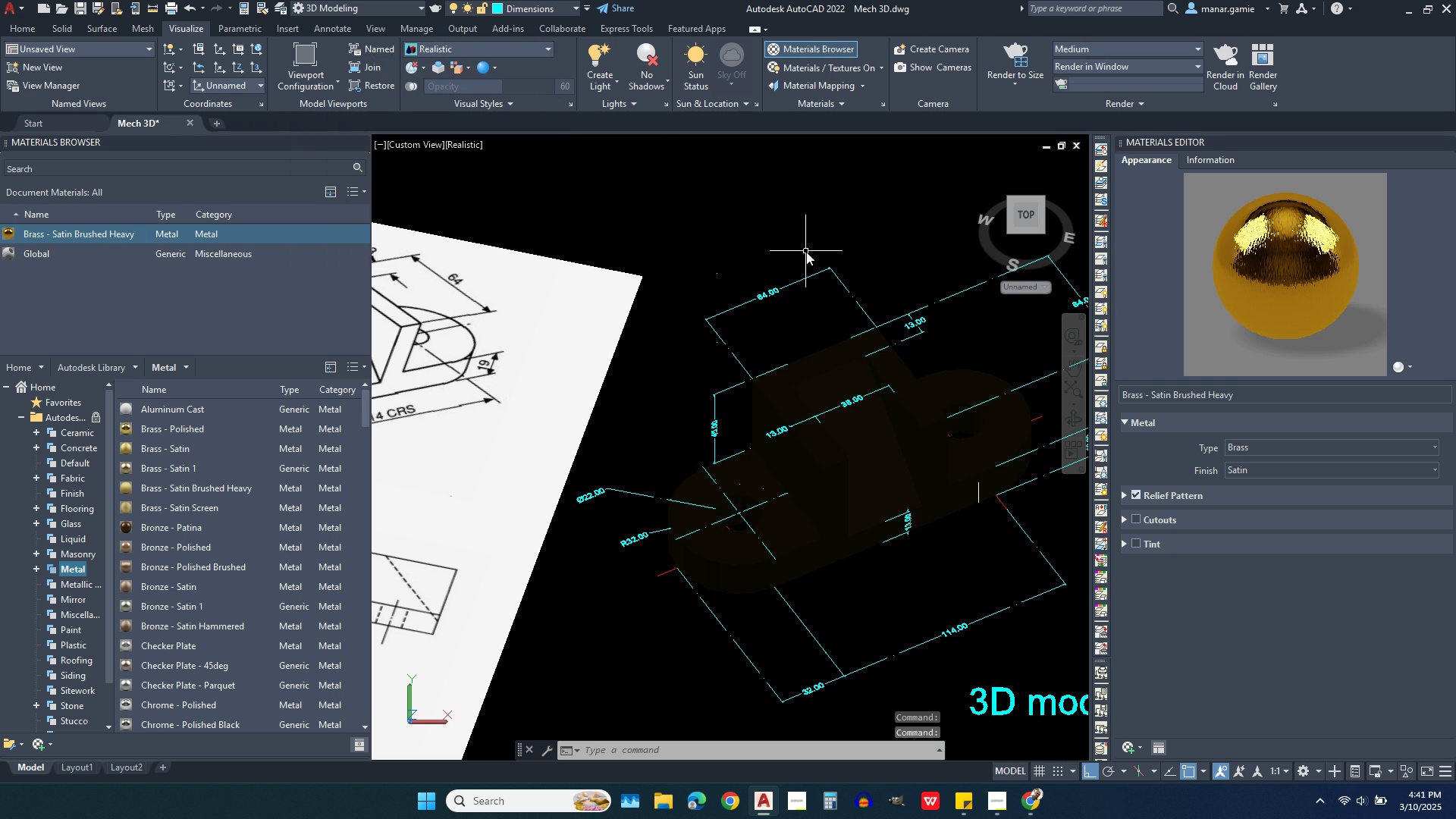 
key(Escape)
 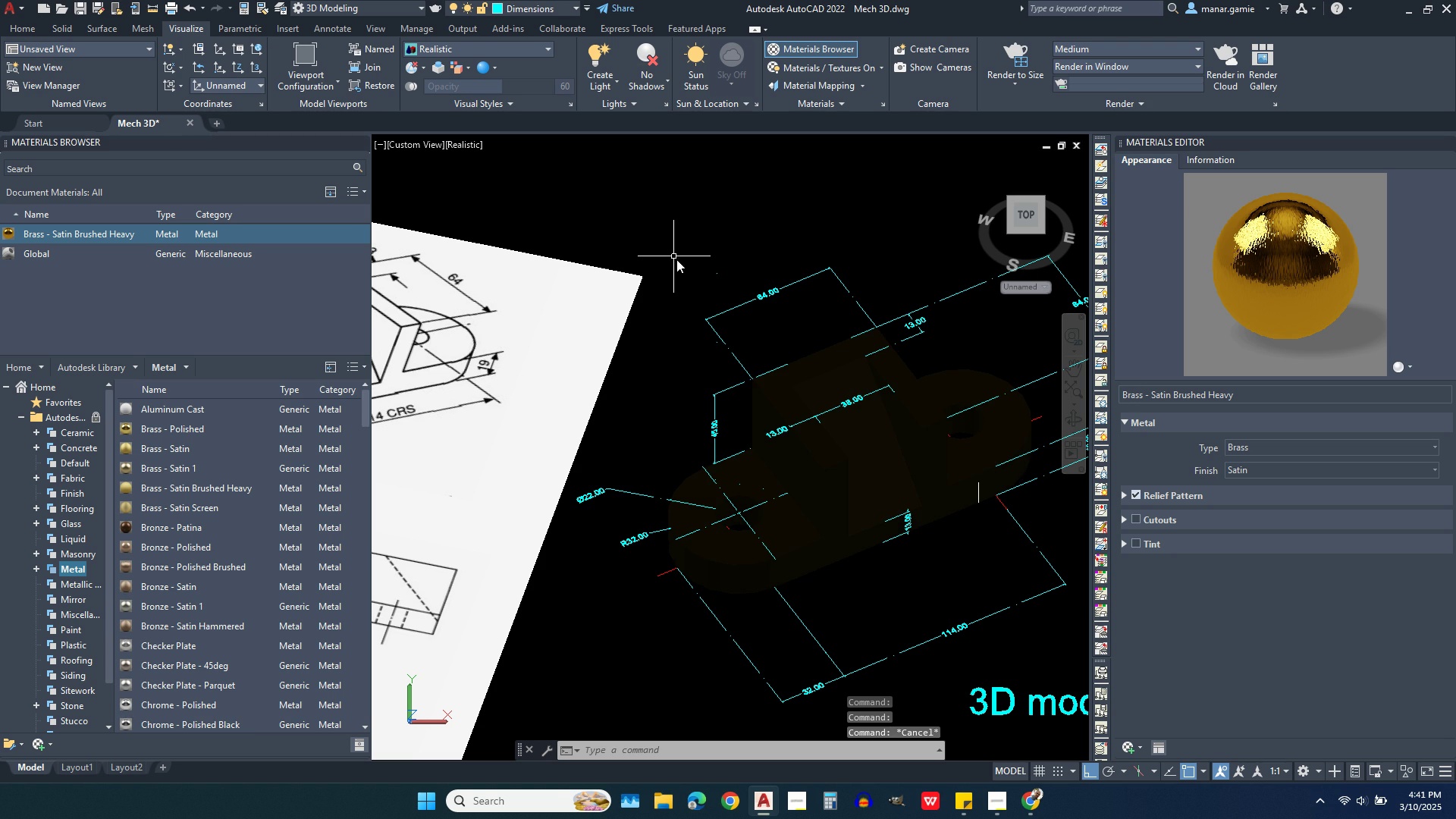 
scroll: coordinate [626, 448], scroll_direction: down, amount: 1.0
 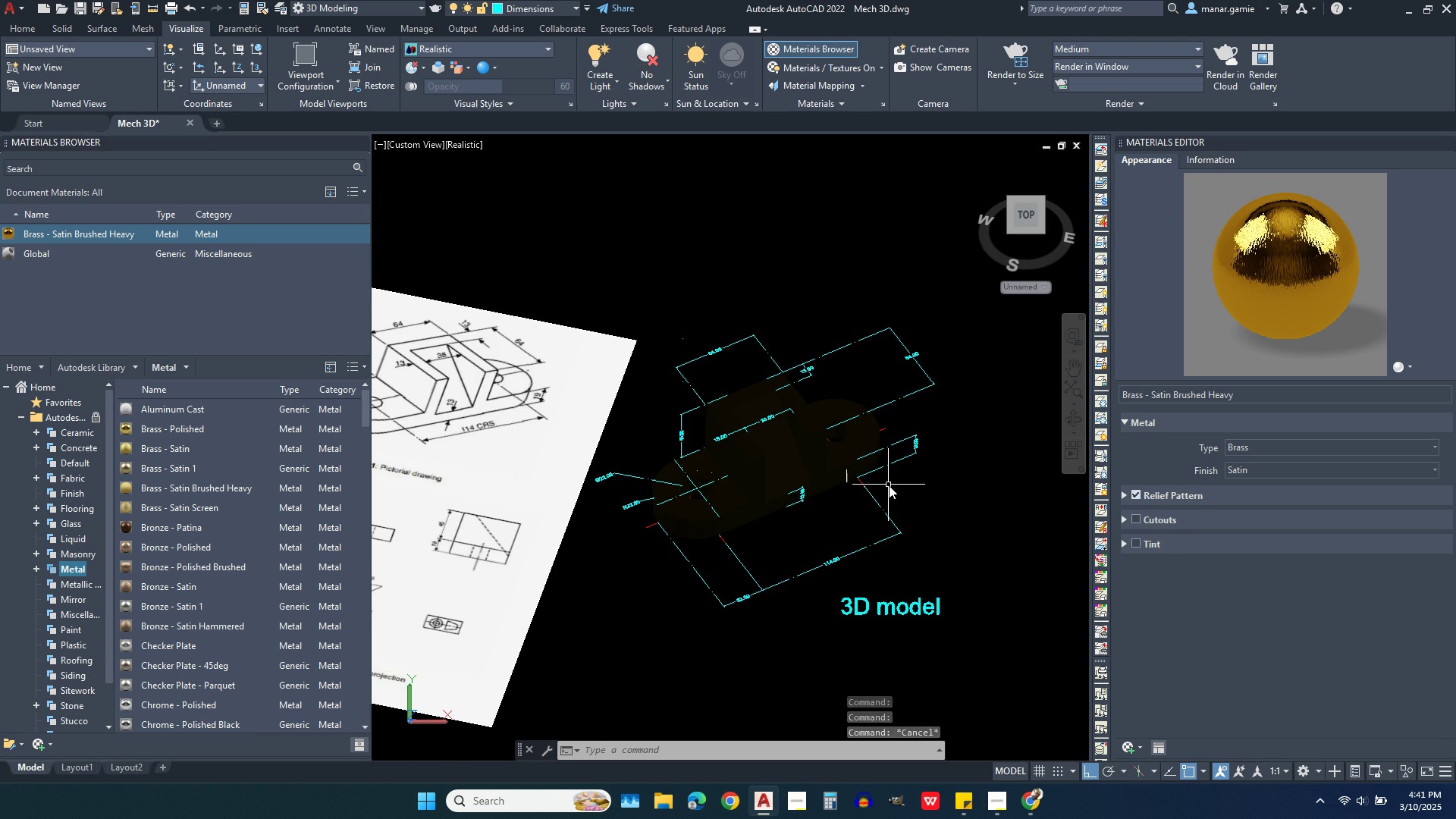 
scroll: coordinate [889, 485], scroll_direction: up, amount: 1.0
 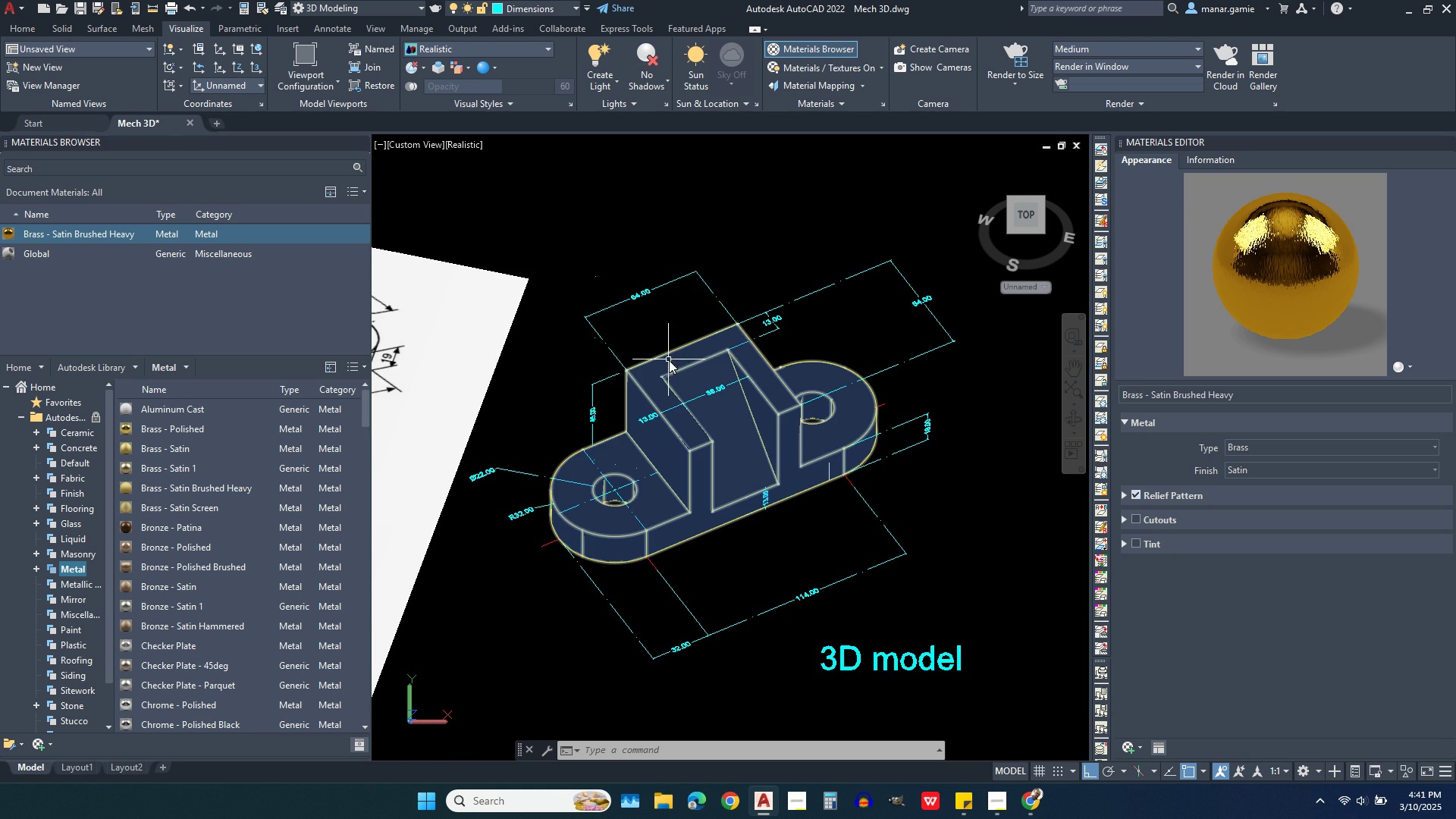 
key(Escape)
 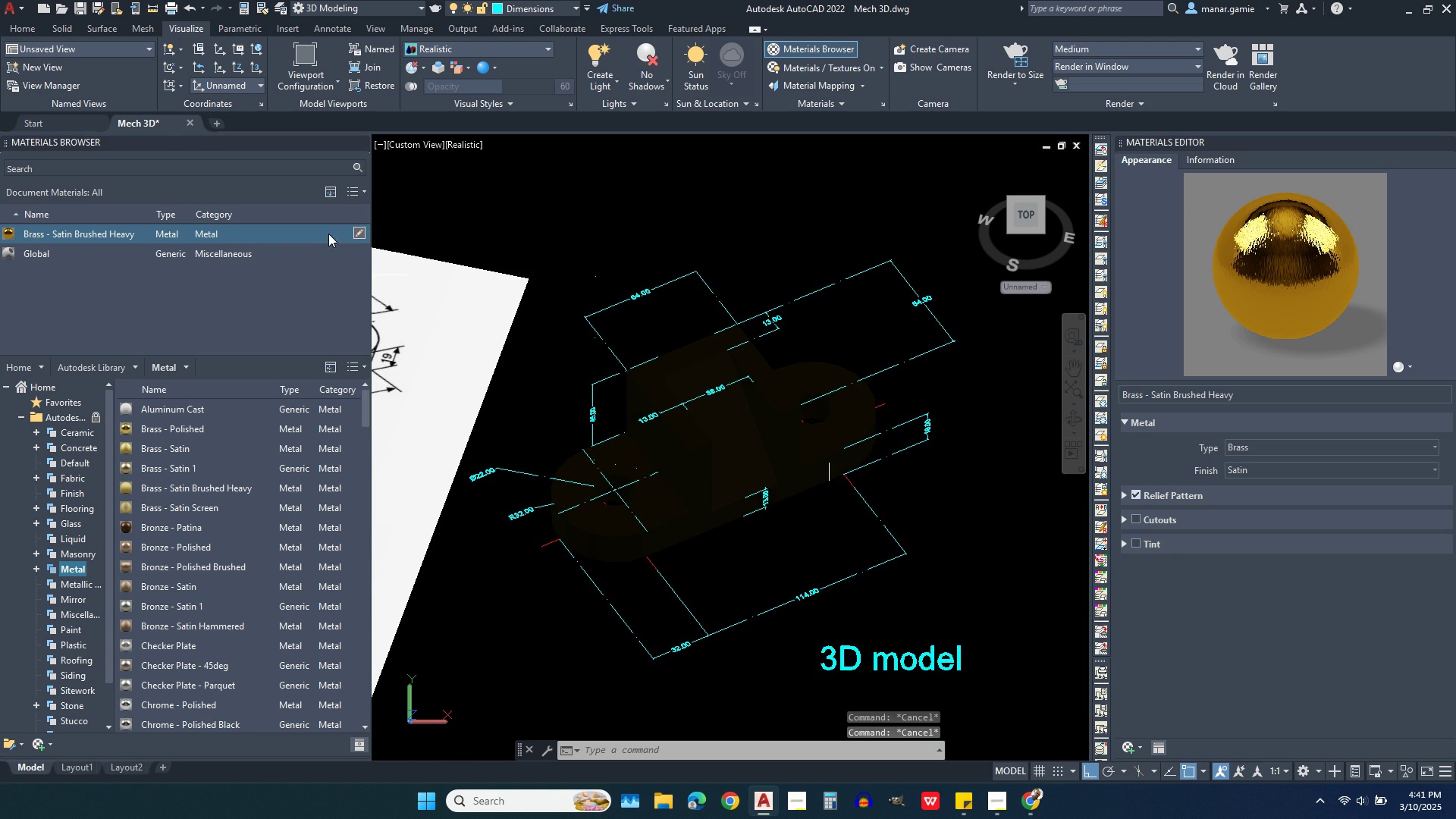 
key(Escape)
 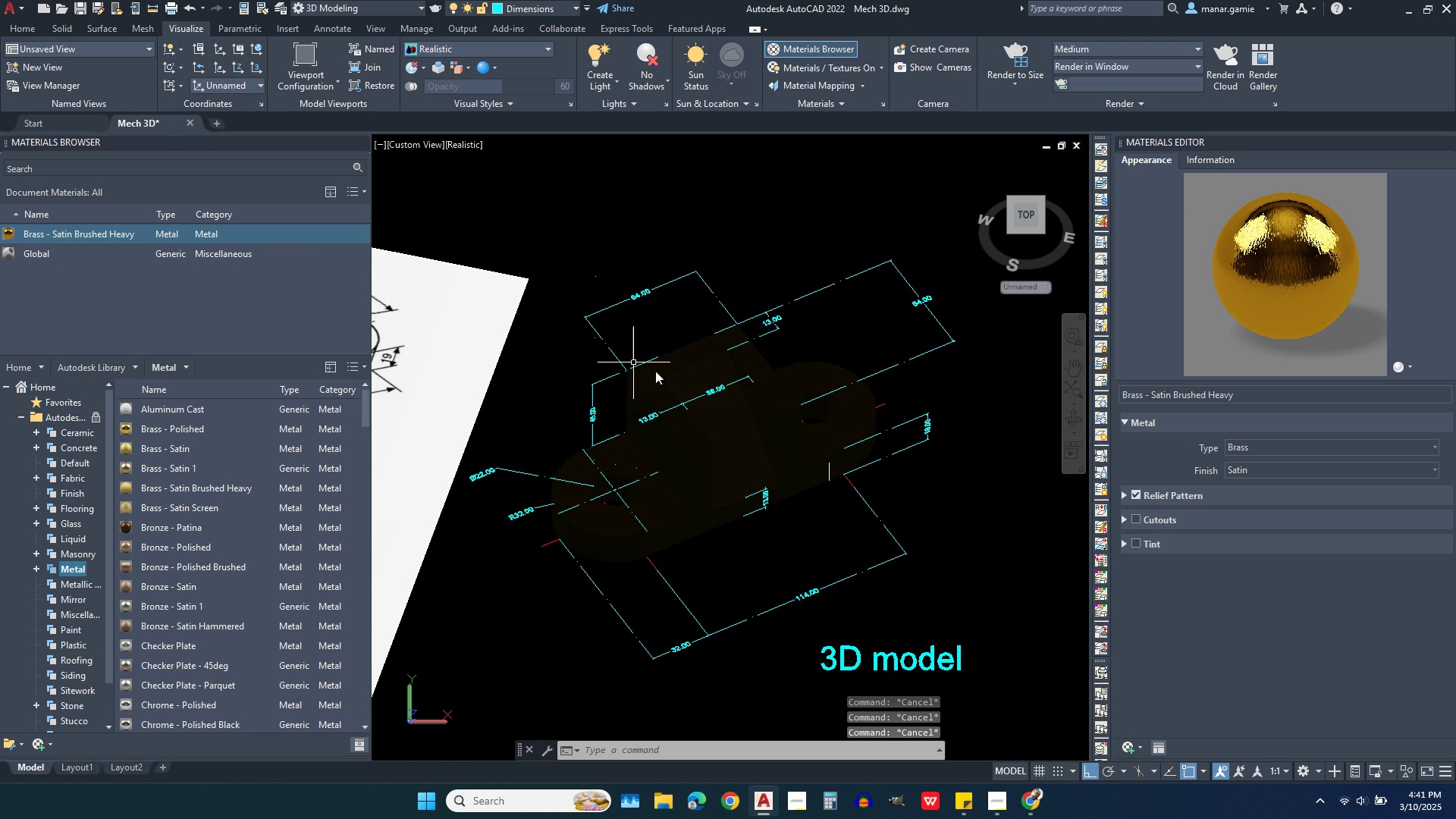 
key(Escape)
 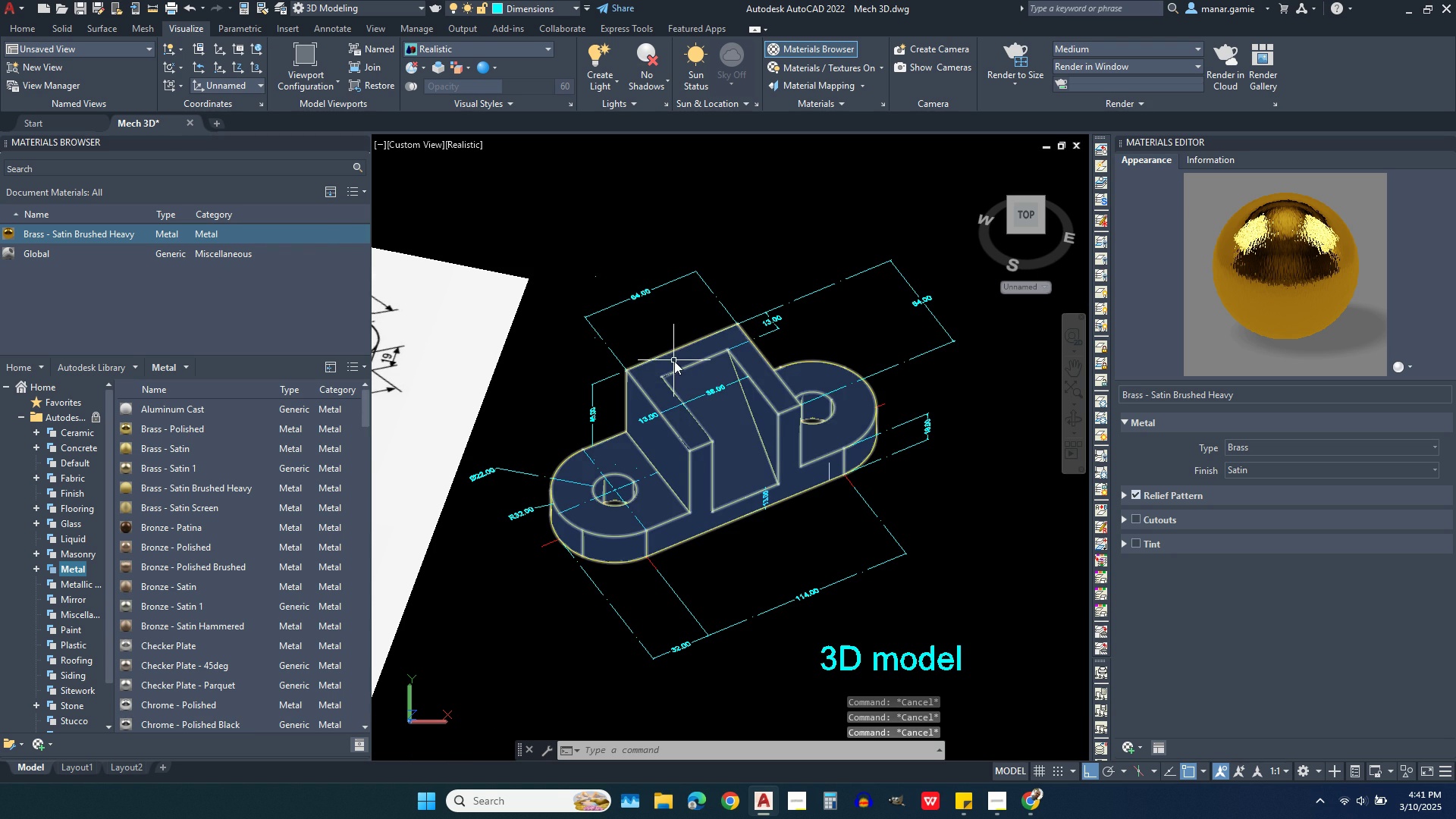 
left_click([674, 361])
 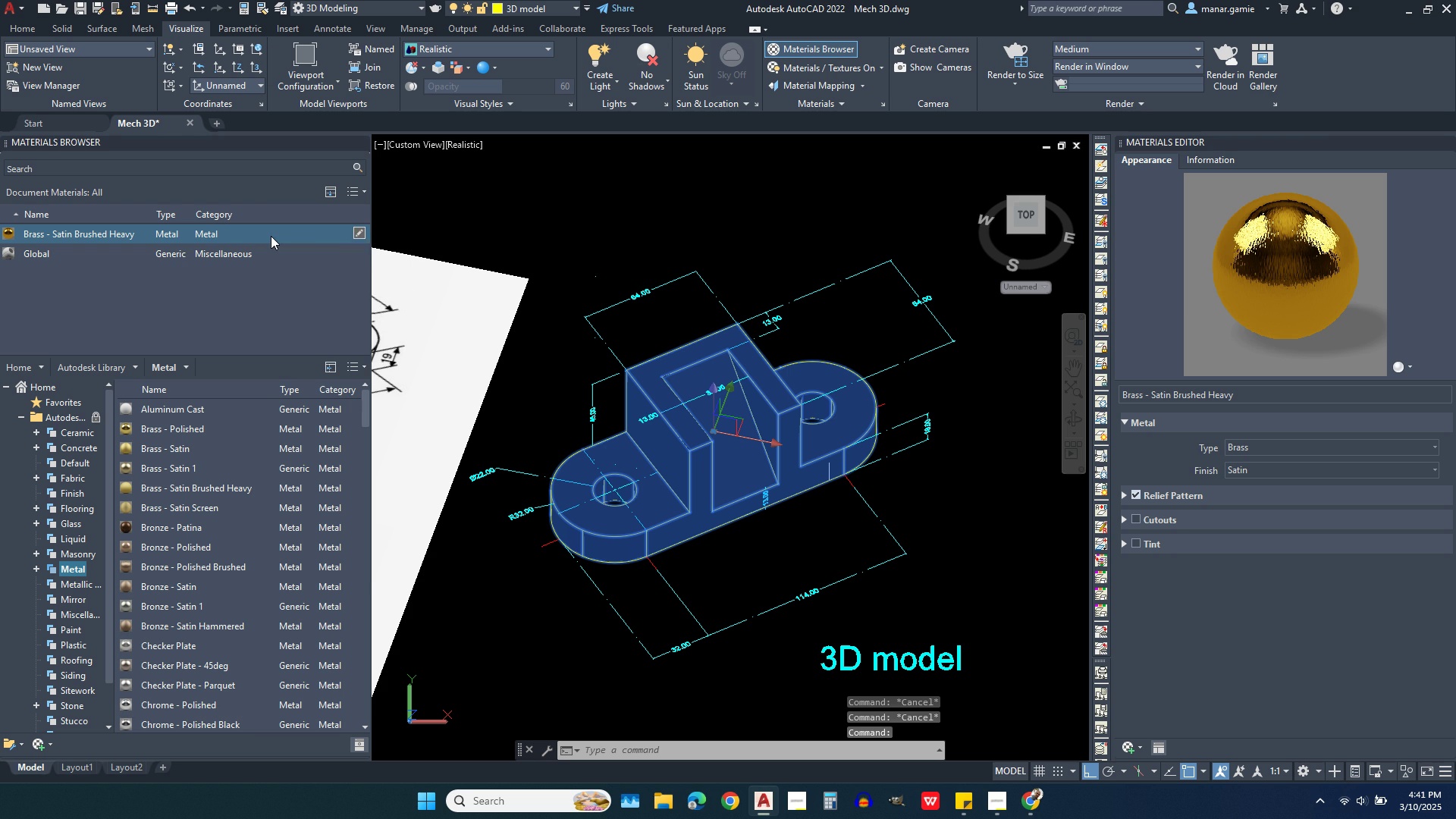 
right_click([271, 236])
 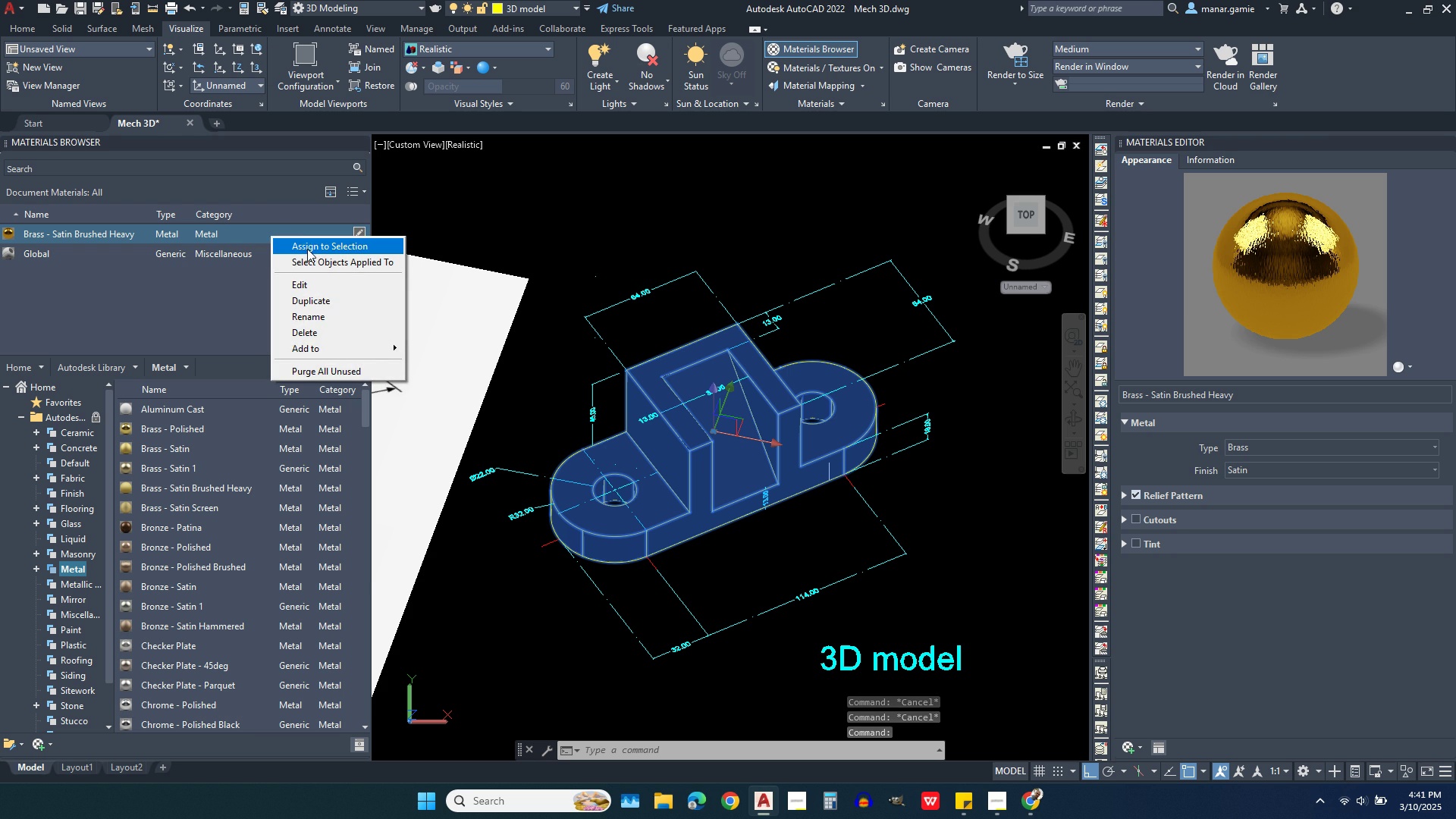 
left_click([307, 249])
 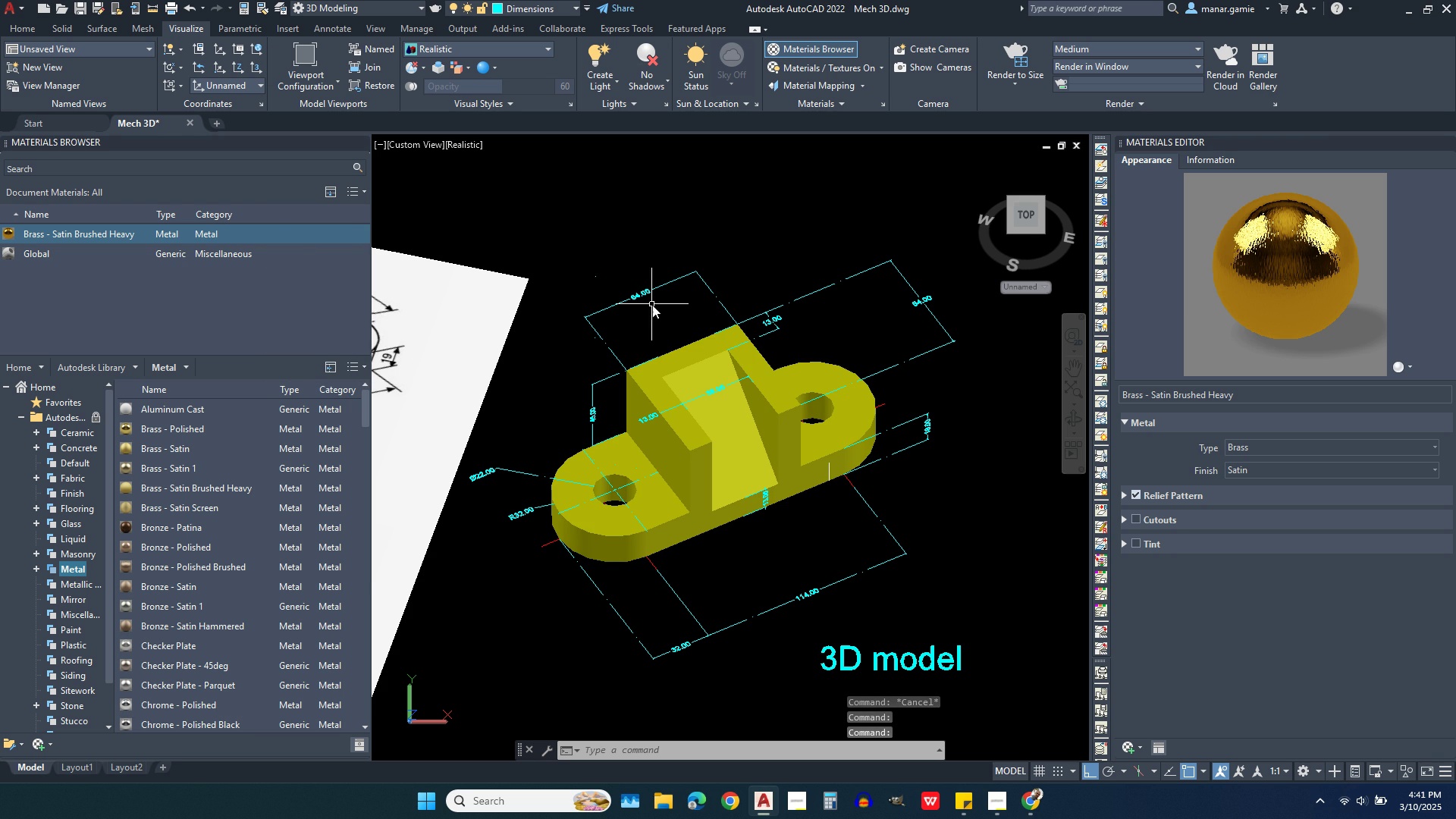 
key(Escape)
 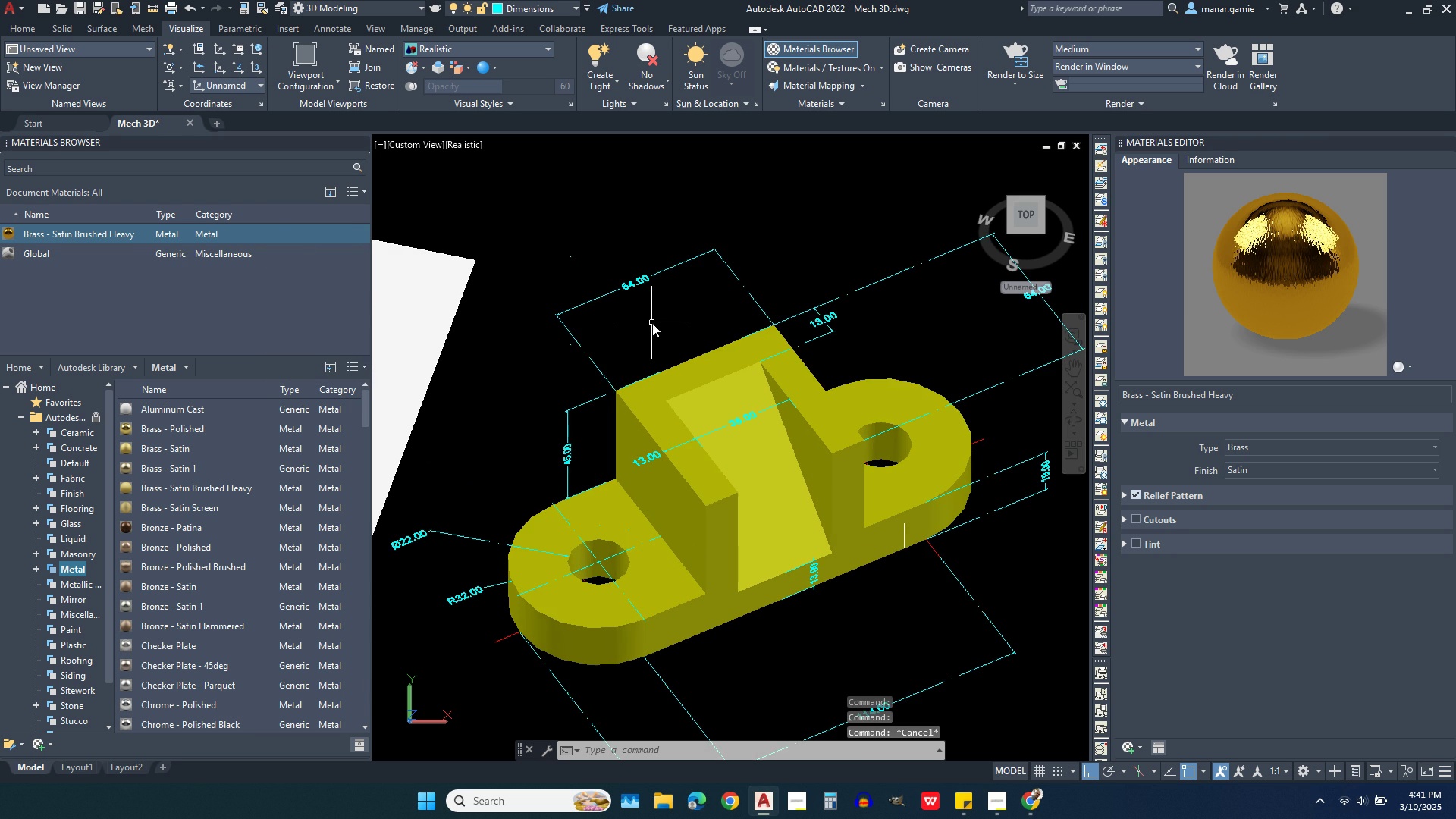 
scroll: coordinate [666, 477], scroll_direction: up, amount: 3.0
 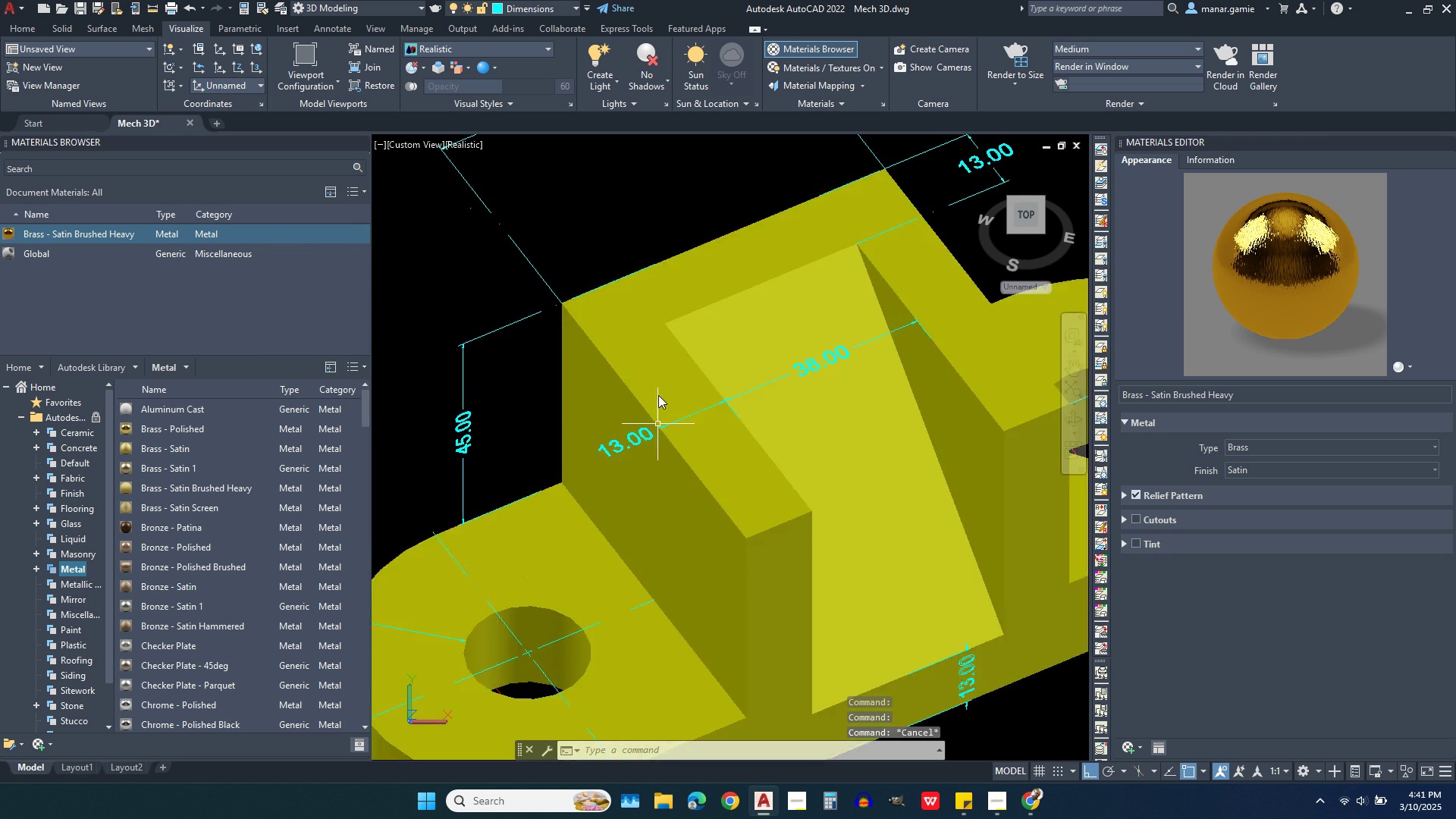 
scroll: coordinate [650, 331], scroll_direction: down, amount: 2.0
 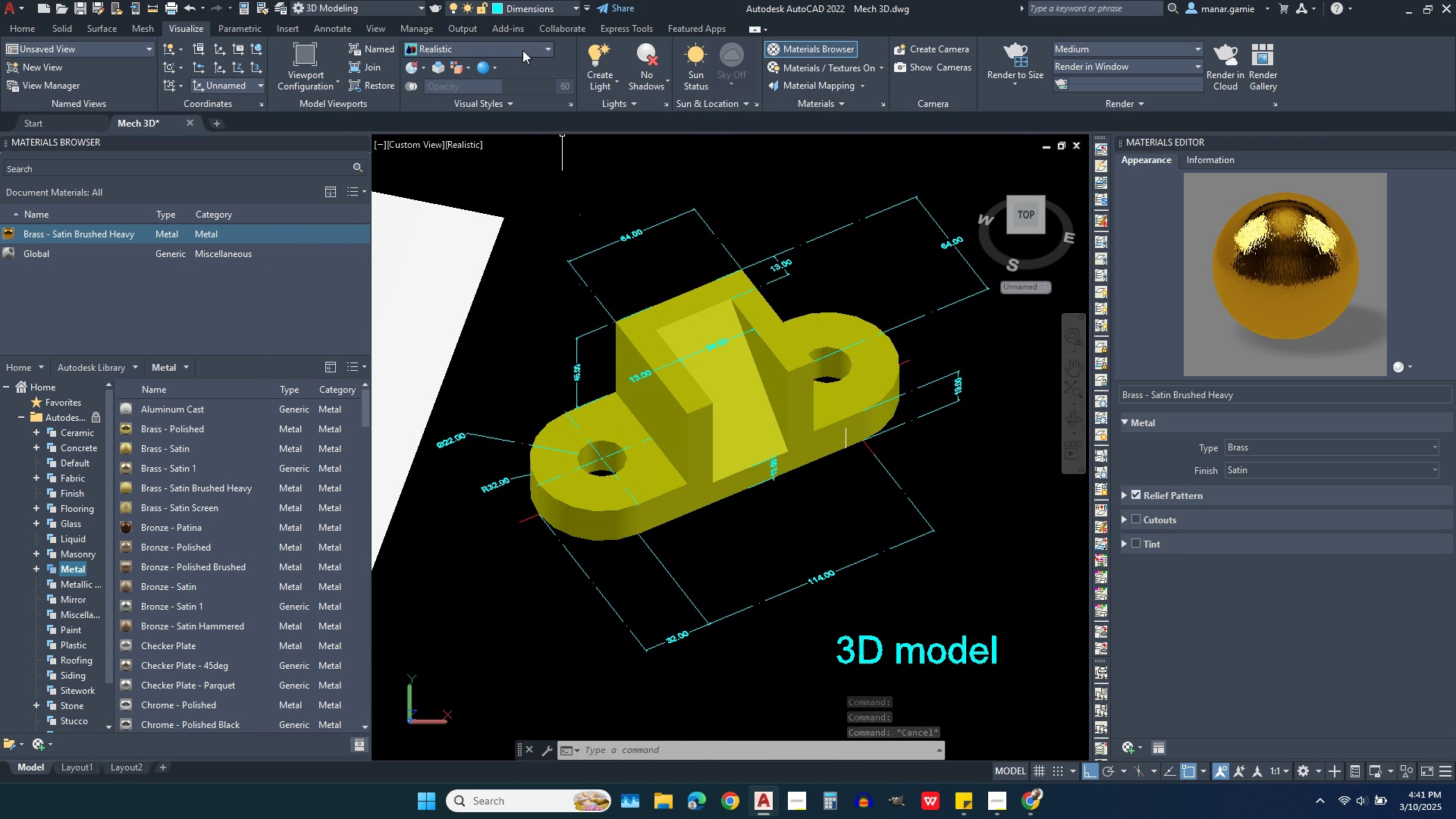 
left_click([522, 50])
 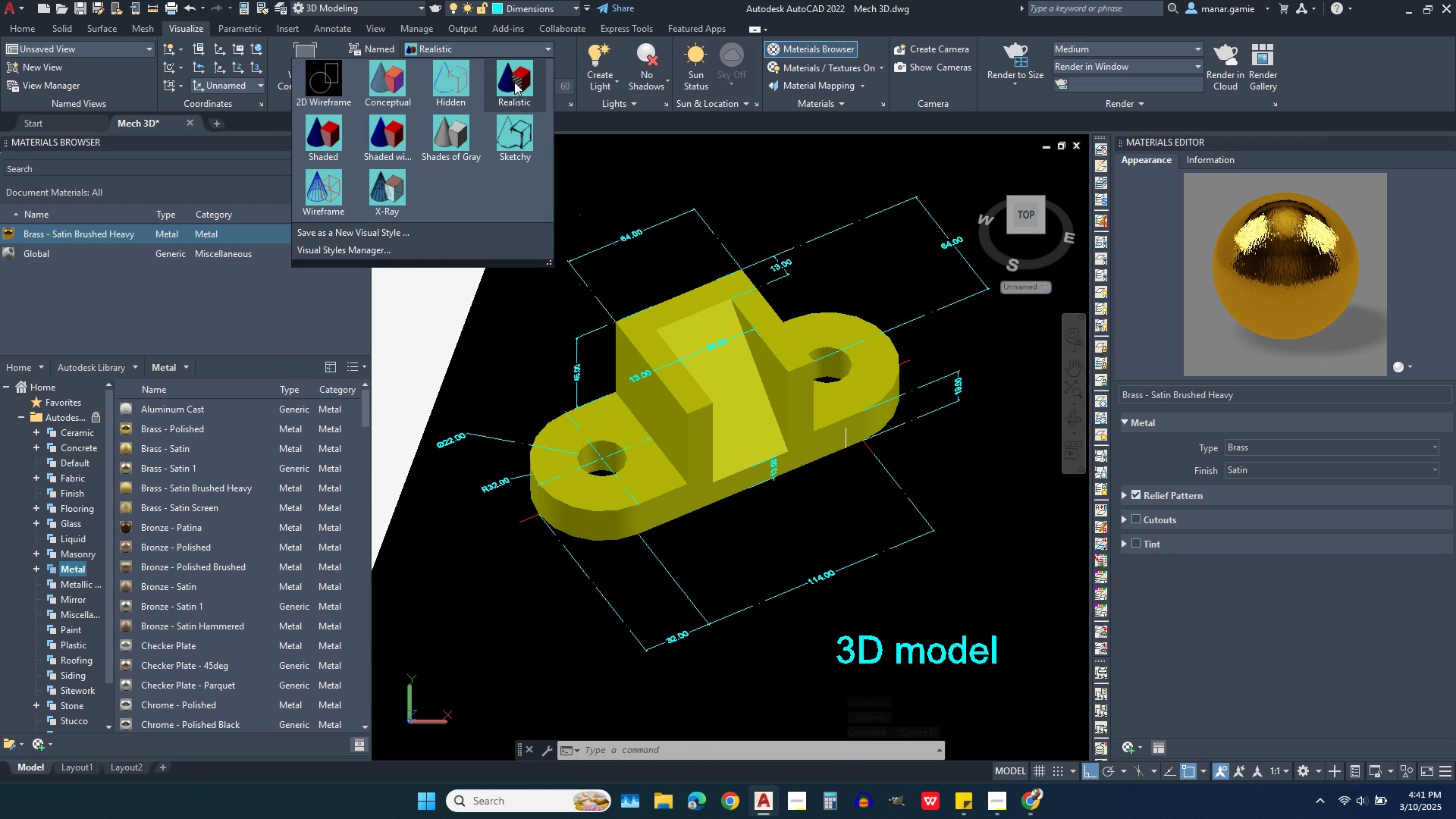 
left_click([514, 82])
 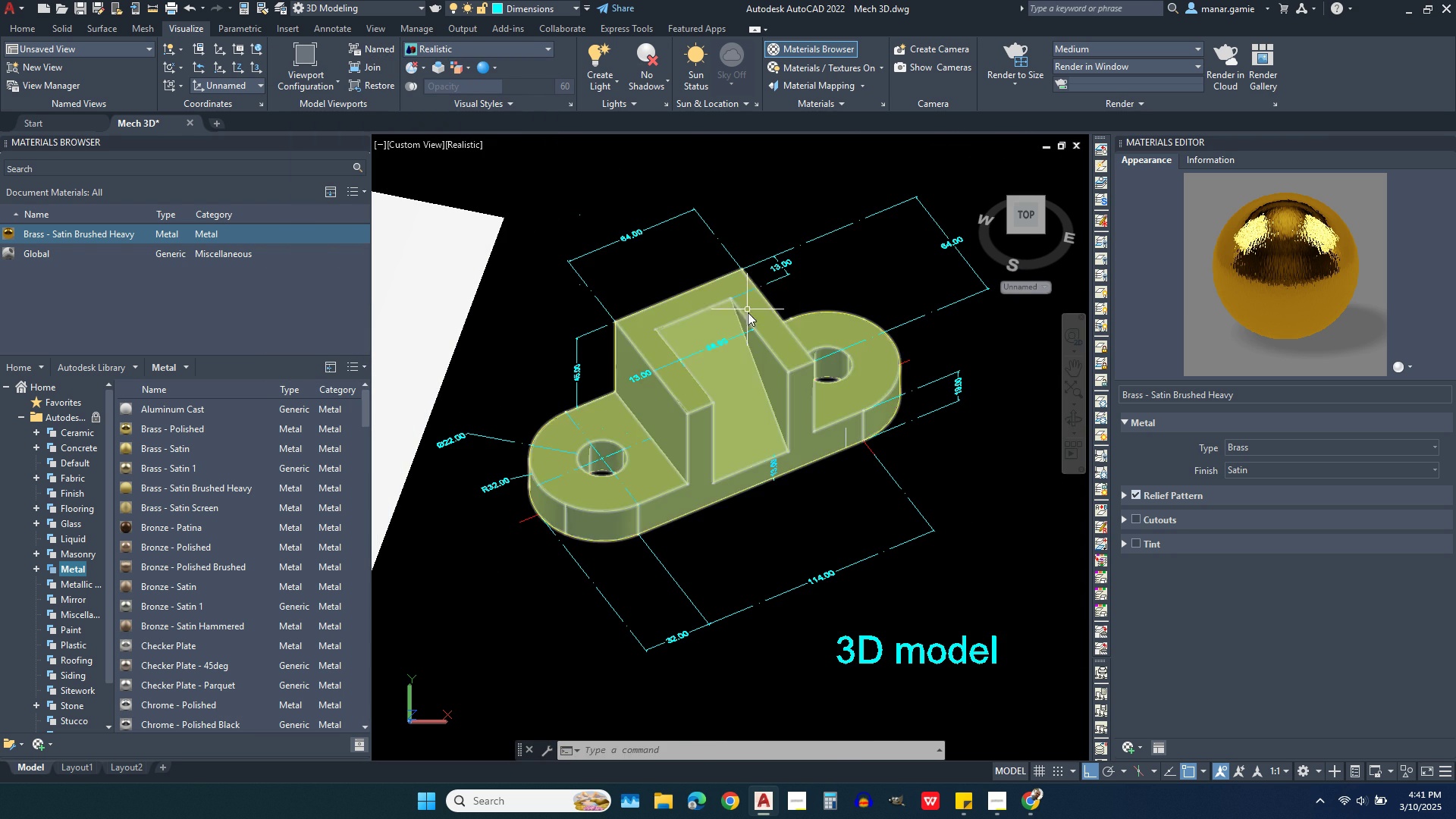 
scroll: coordinate [761, 315], scroll_direction: up, amount: 1.0
 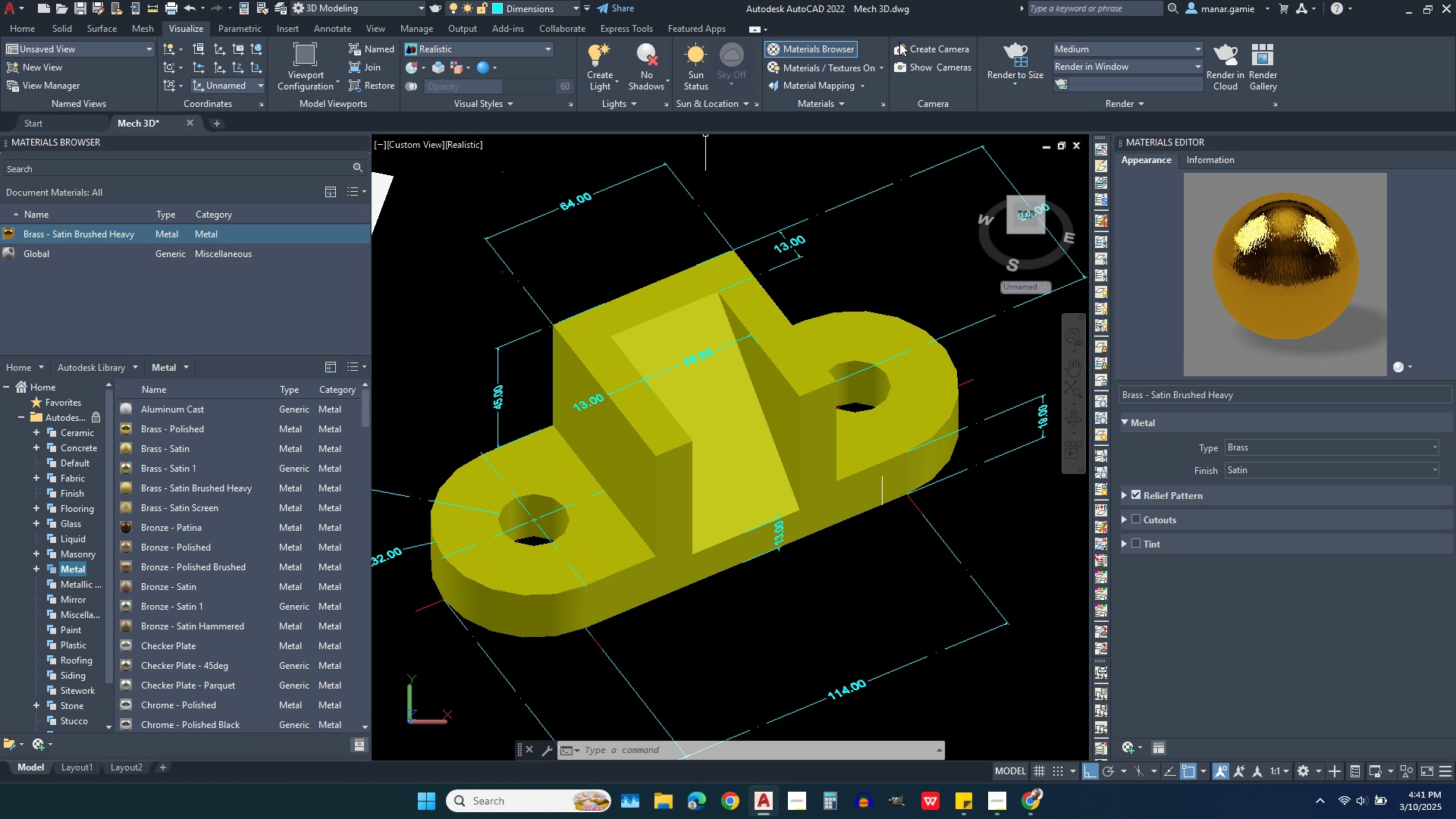 
wait(5.49)
 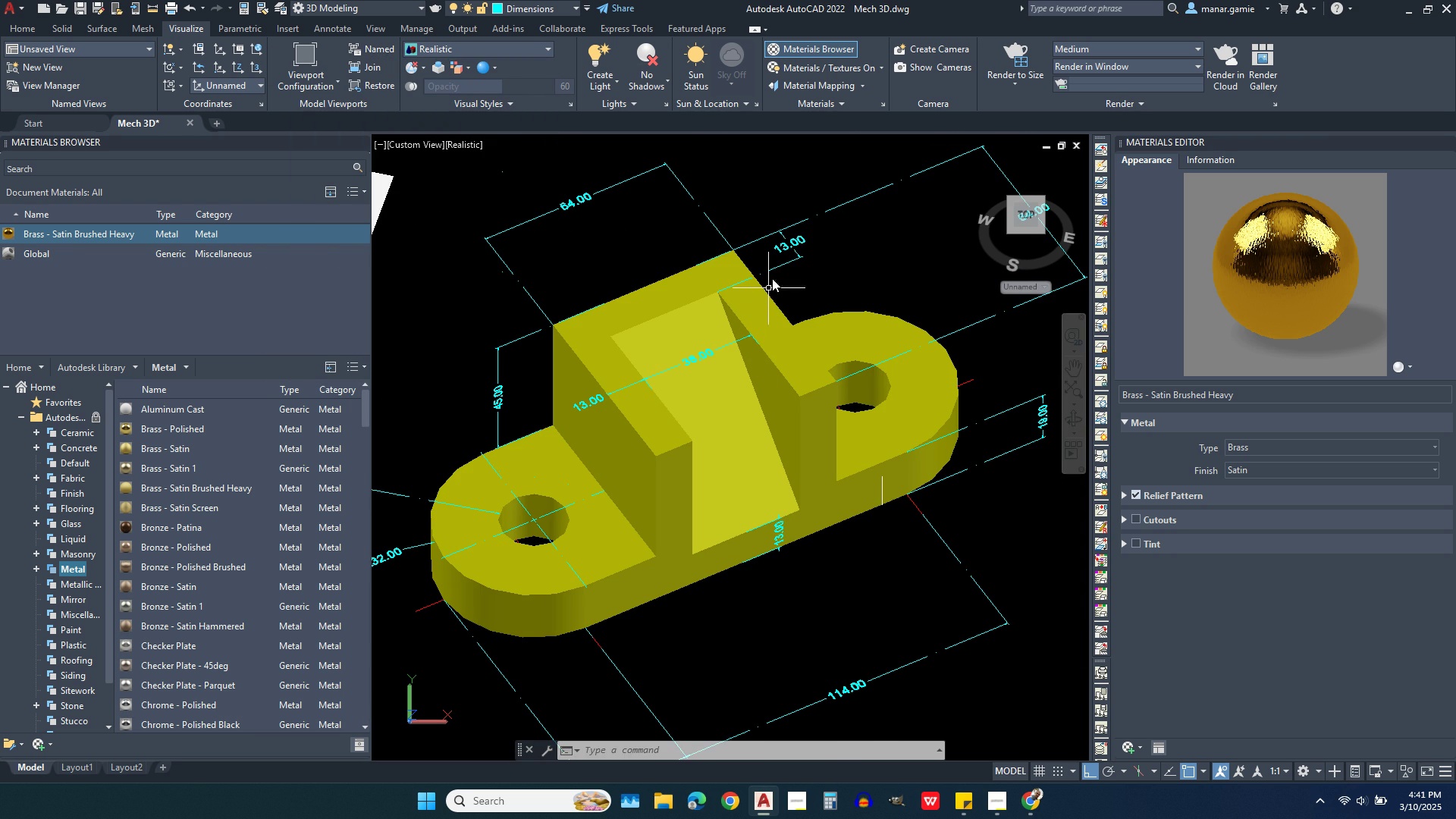 
left_click([1021, 74])
 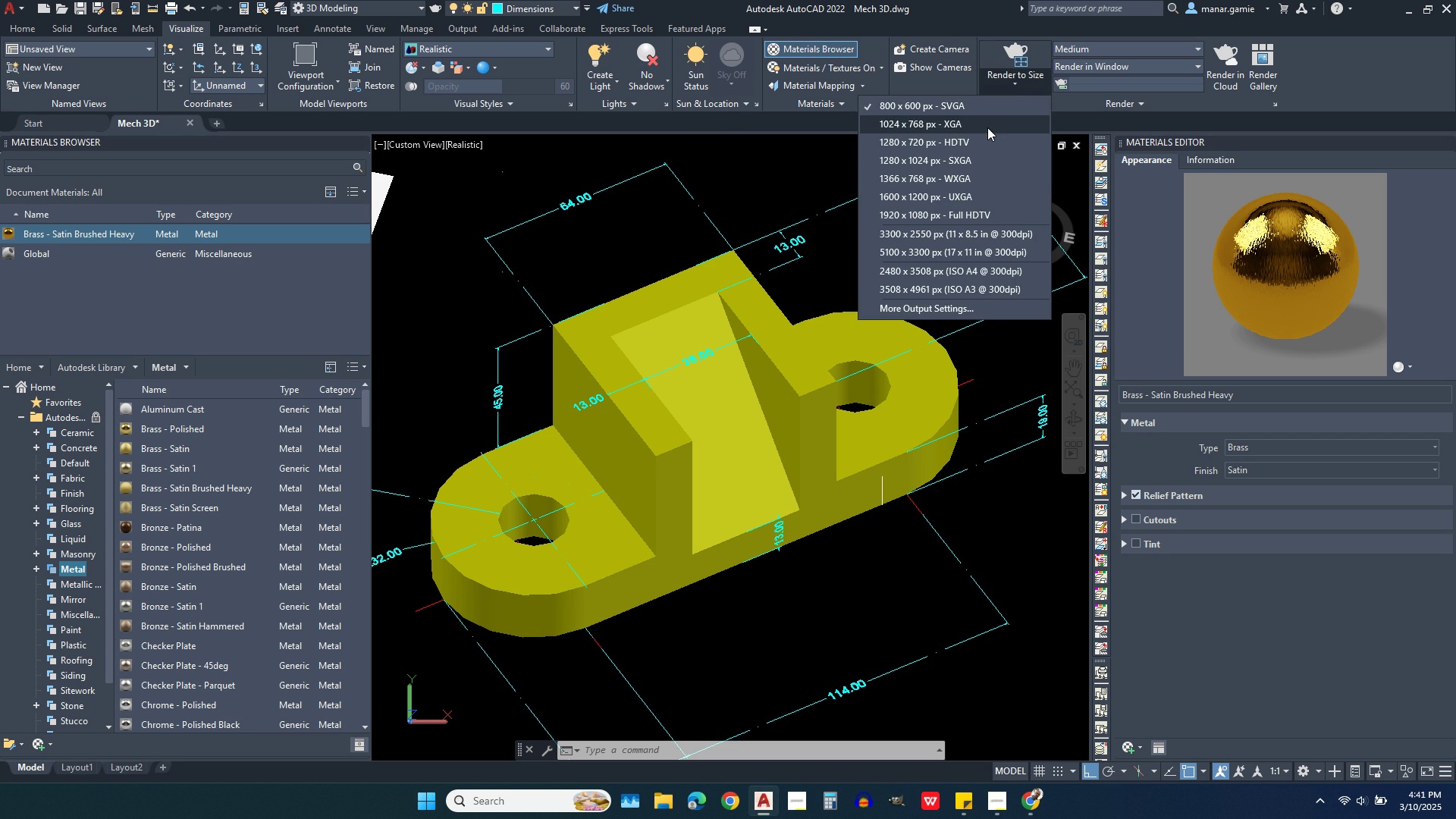 
left_click([990, 124])
 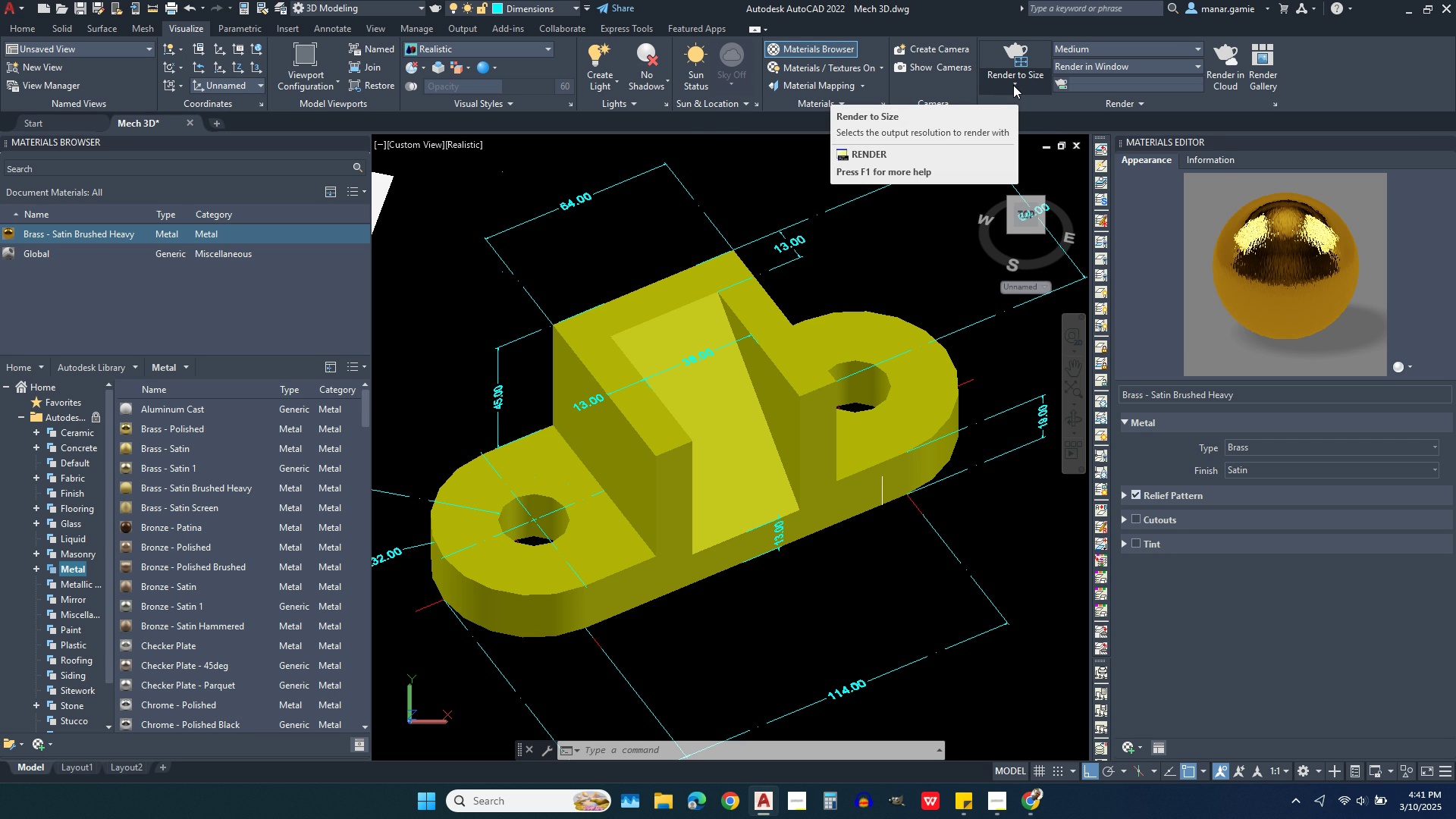 
wait(13.86)
 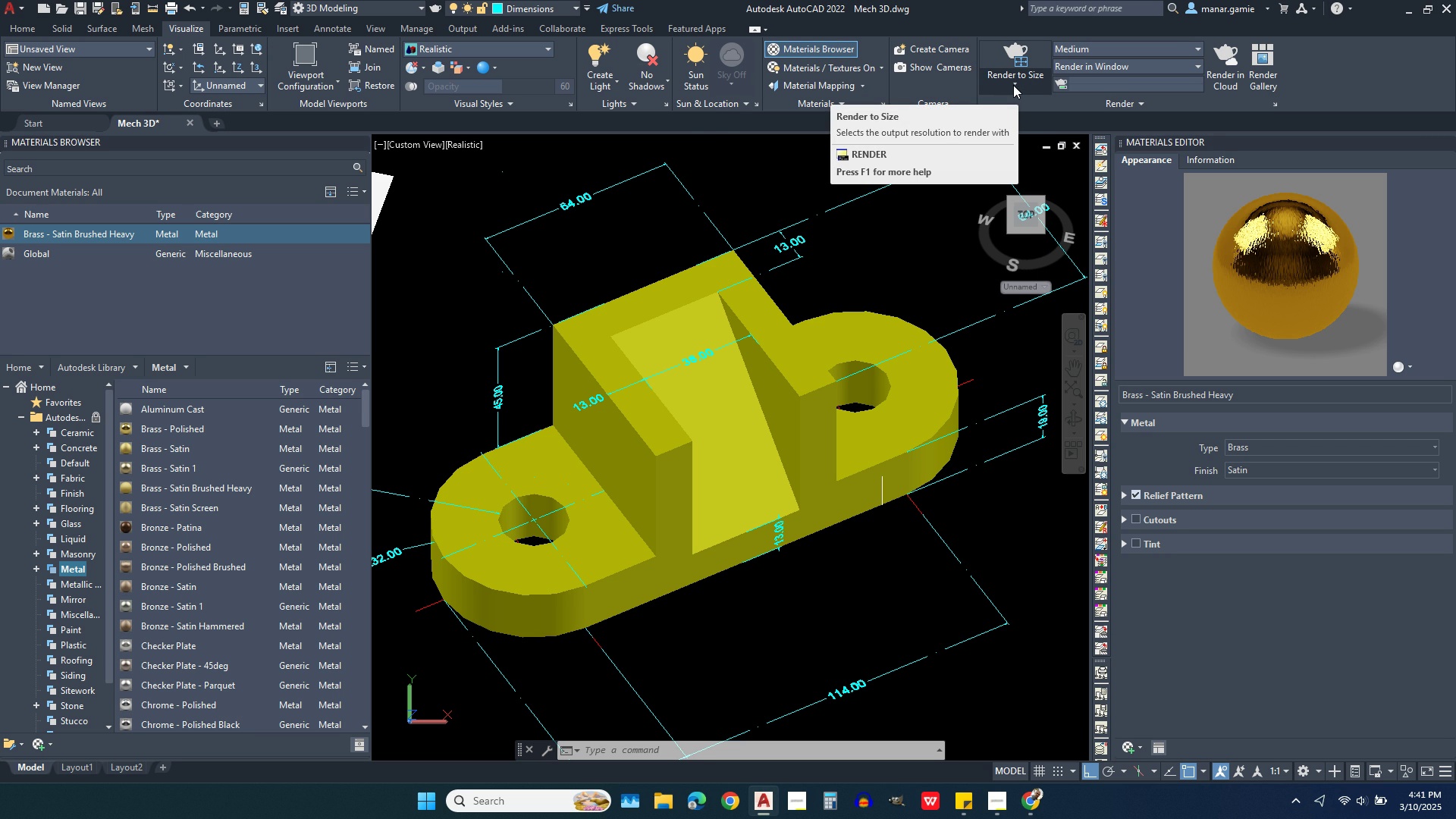 
left_click([889, 127])
 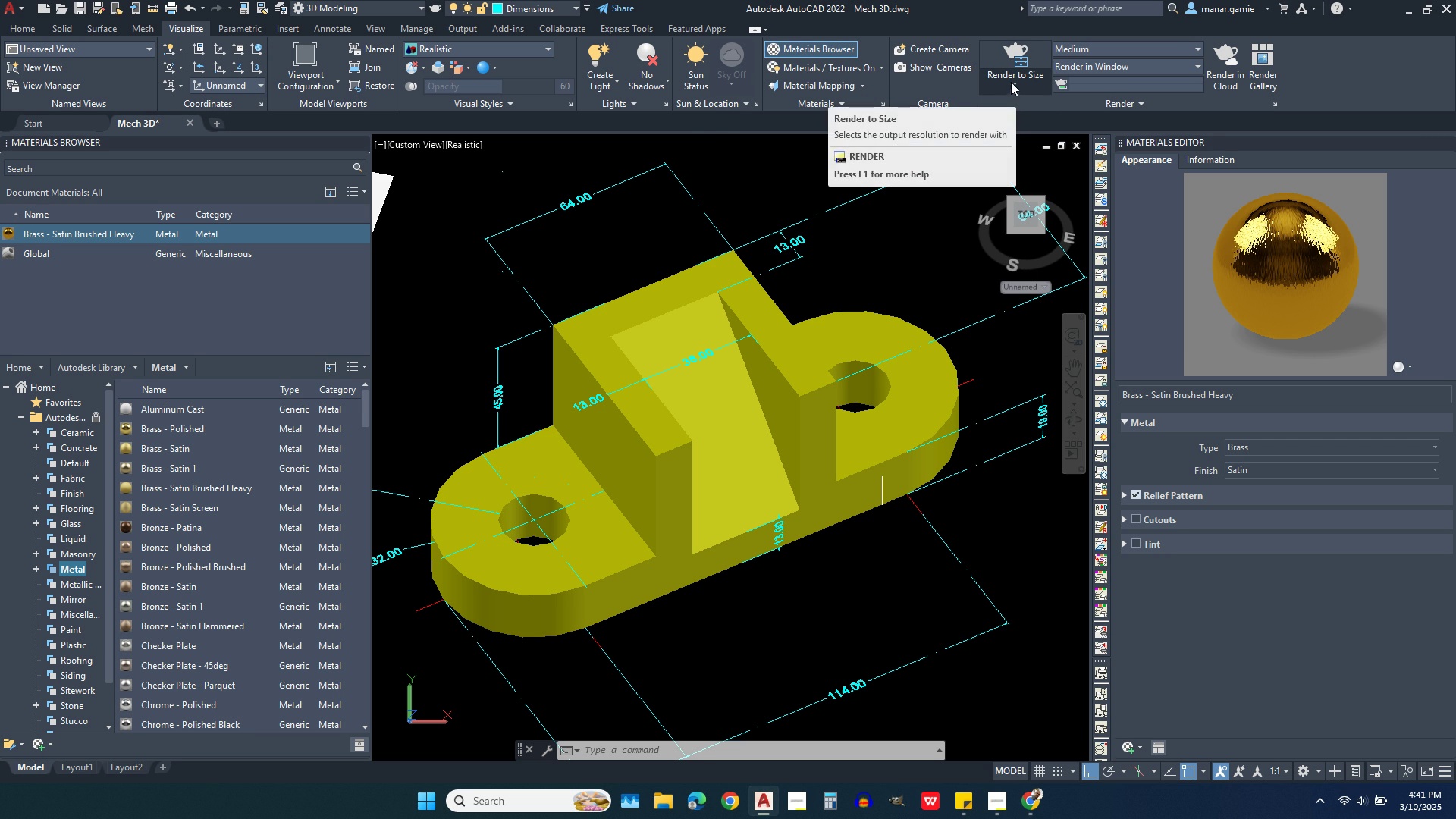 
double_click([1013, 55])
 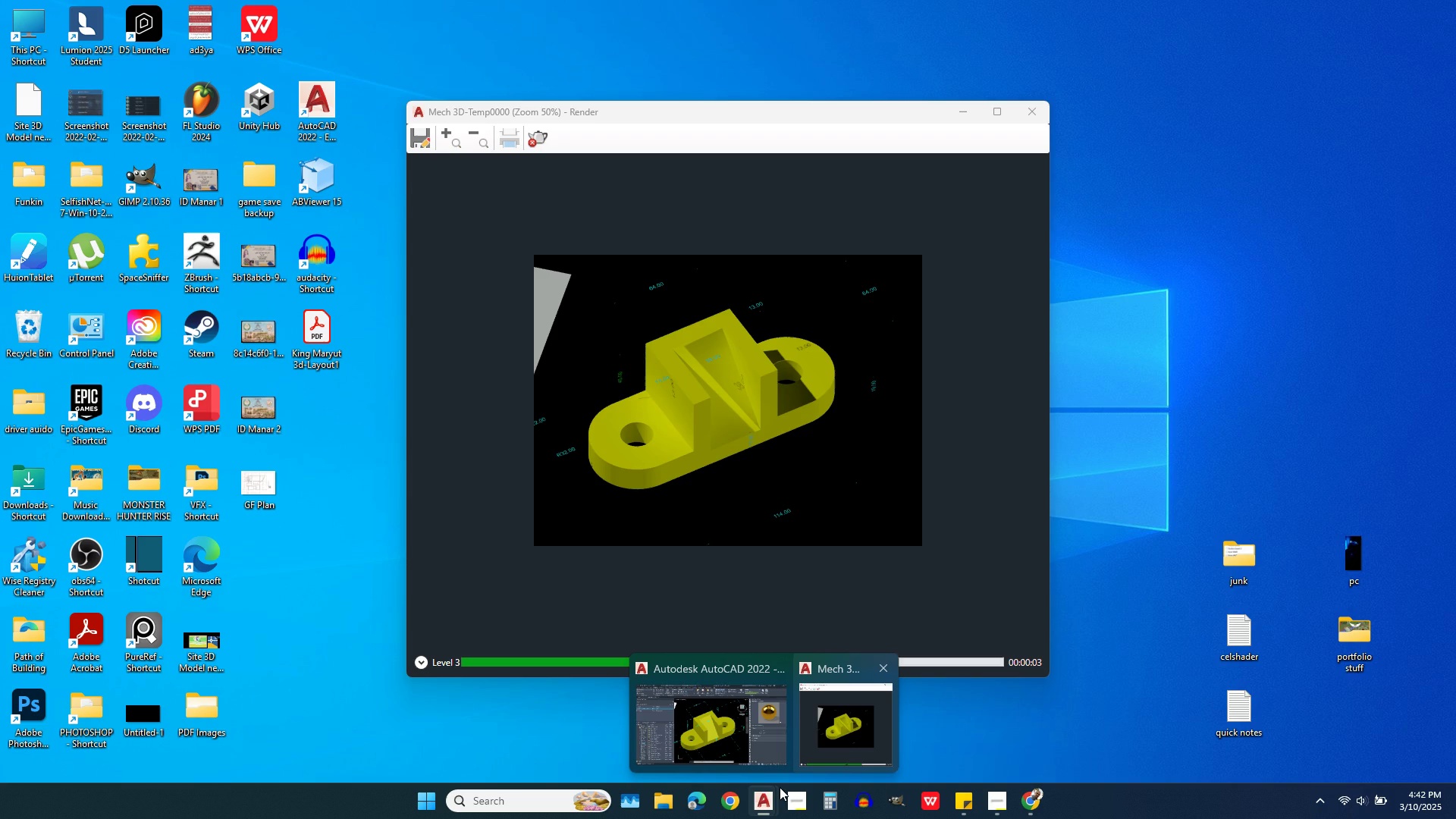 
wait(9.87)
 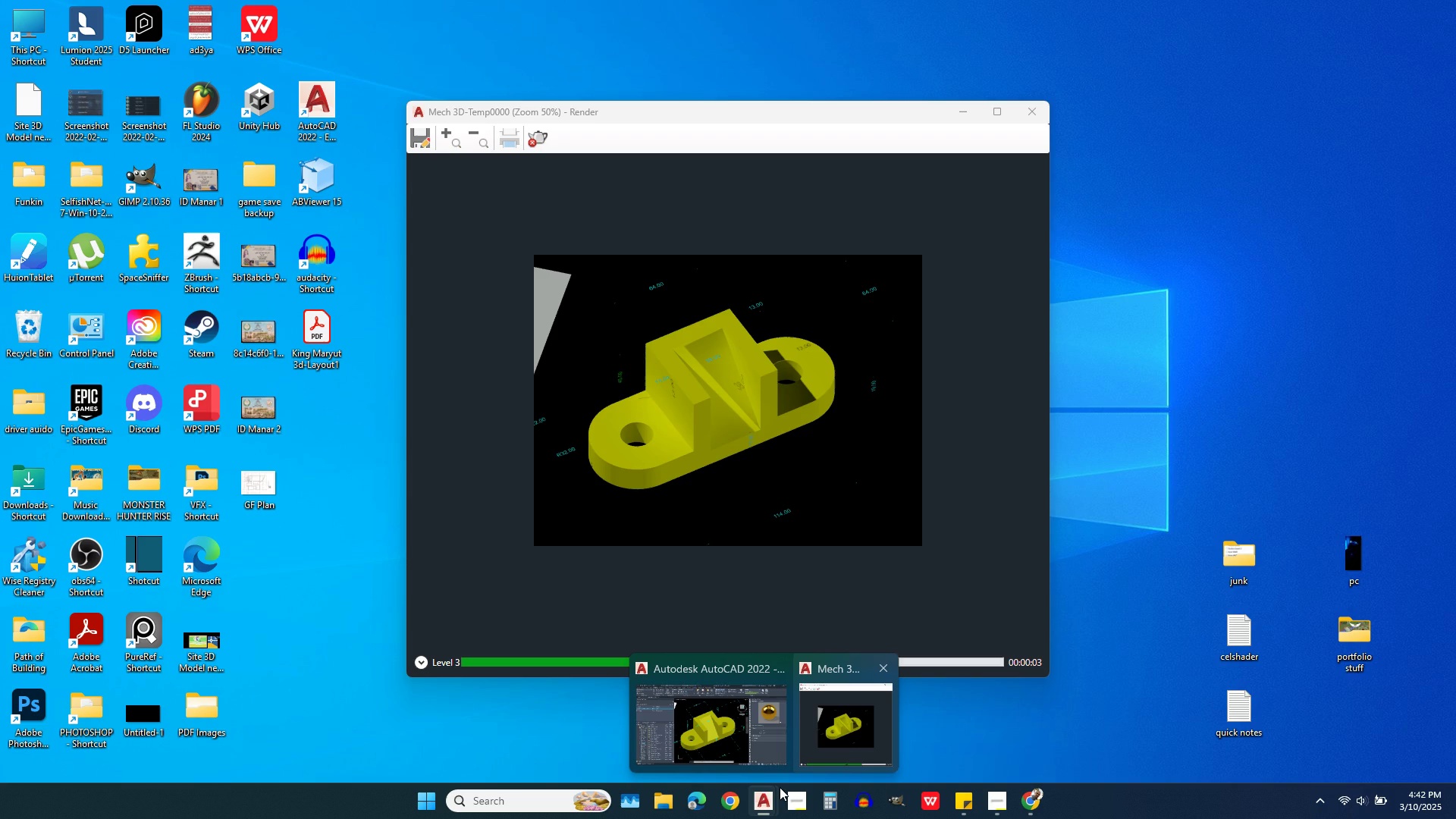 
left_click([825, 733])
 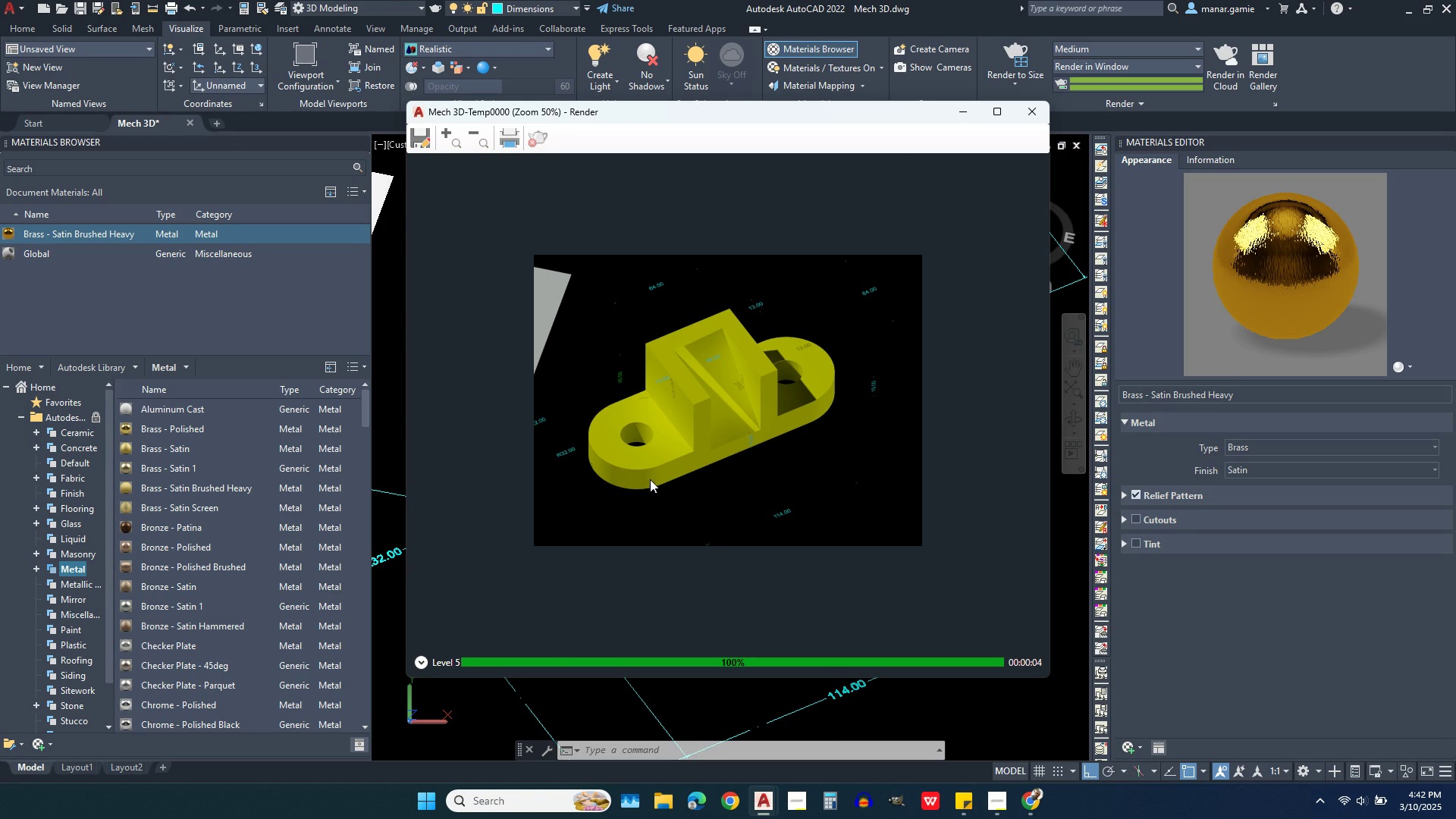 
scroll: coordinate [737, 328], scroll_direction: up, amount: 2.0
 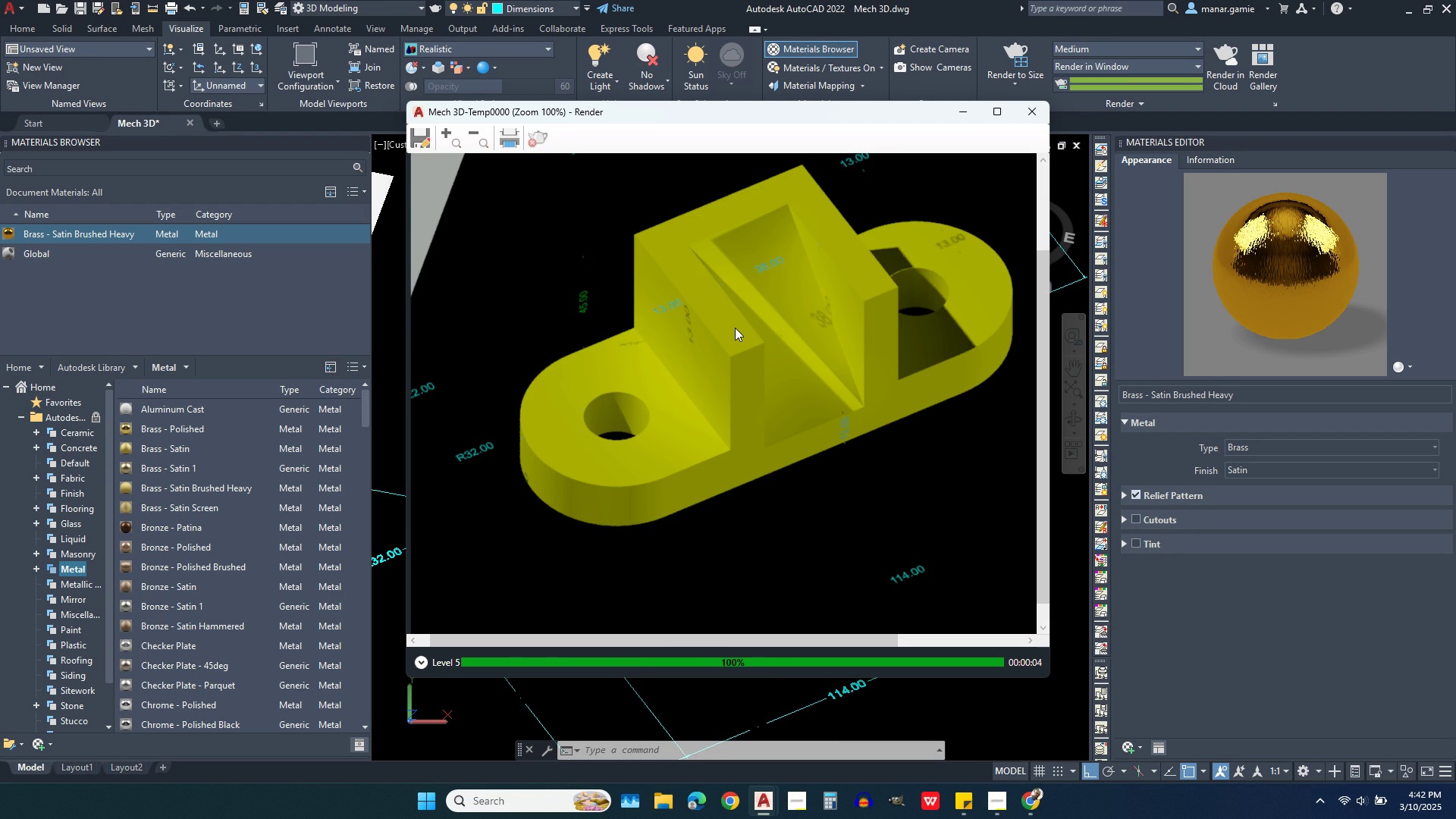 
scroll: coordinate [717, 482], scroll_direction: down, amount: 2.0
 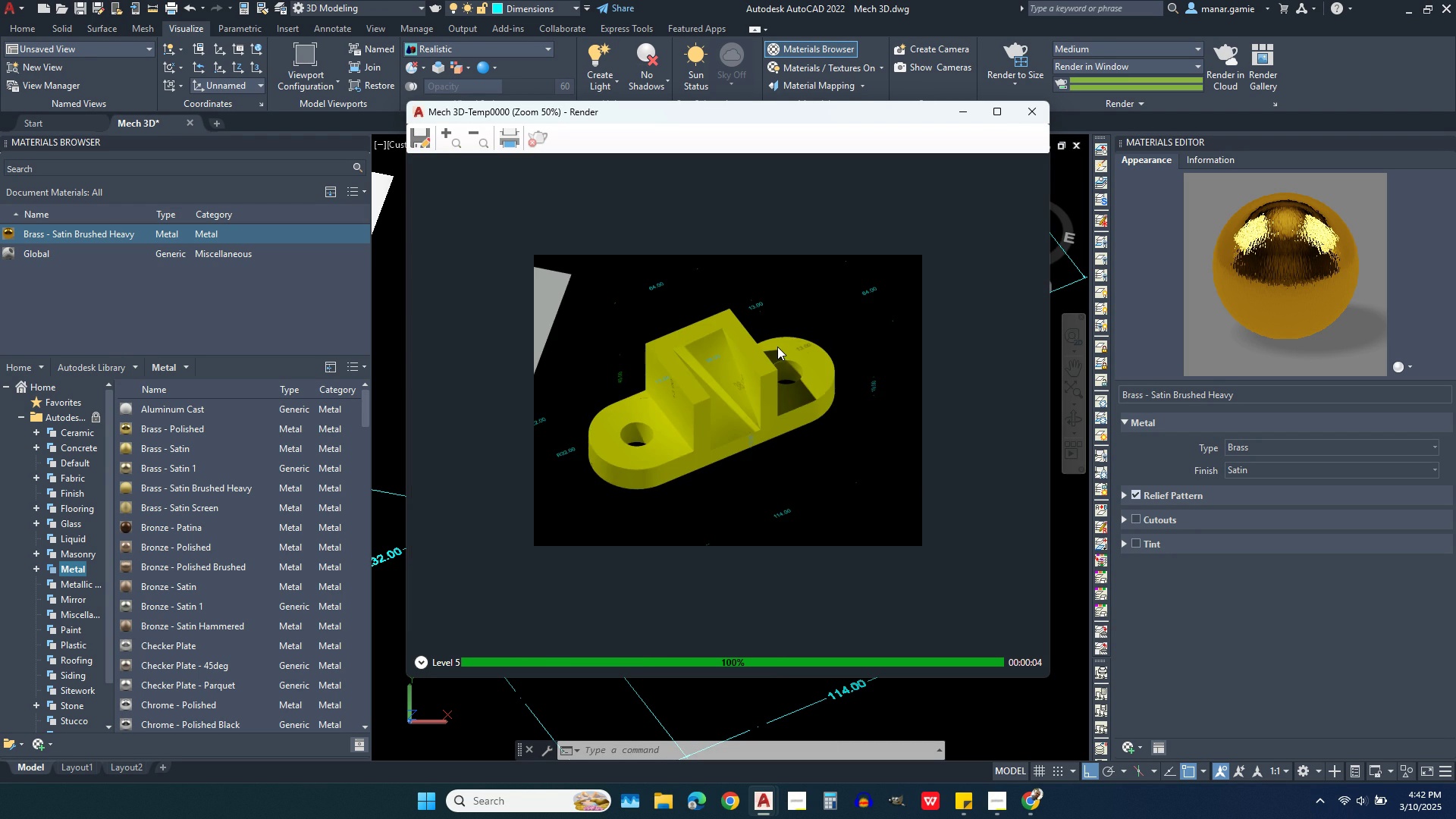 
scroll: coordinate [777, 347], scroll_direction: up, amount: 2.0
 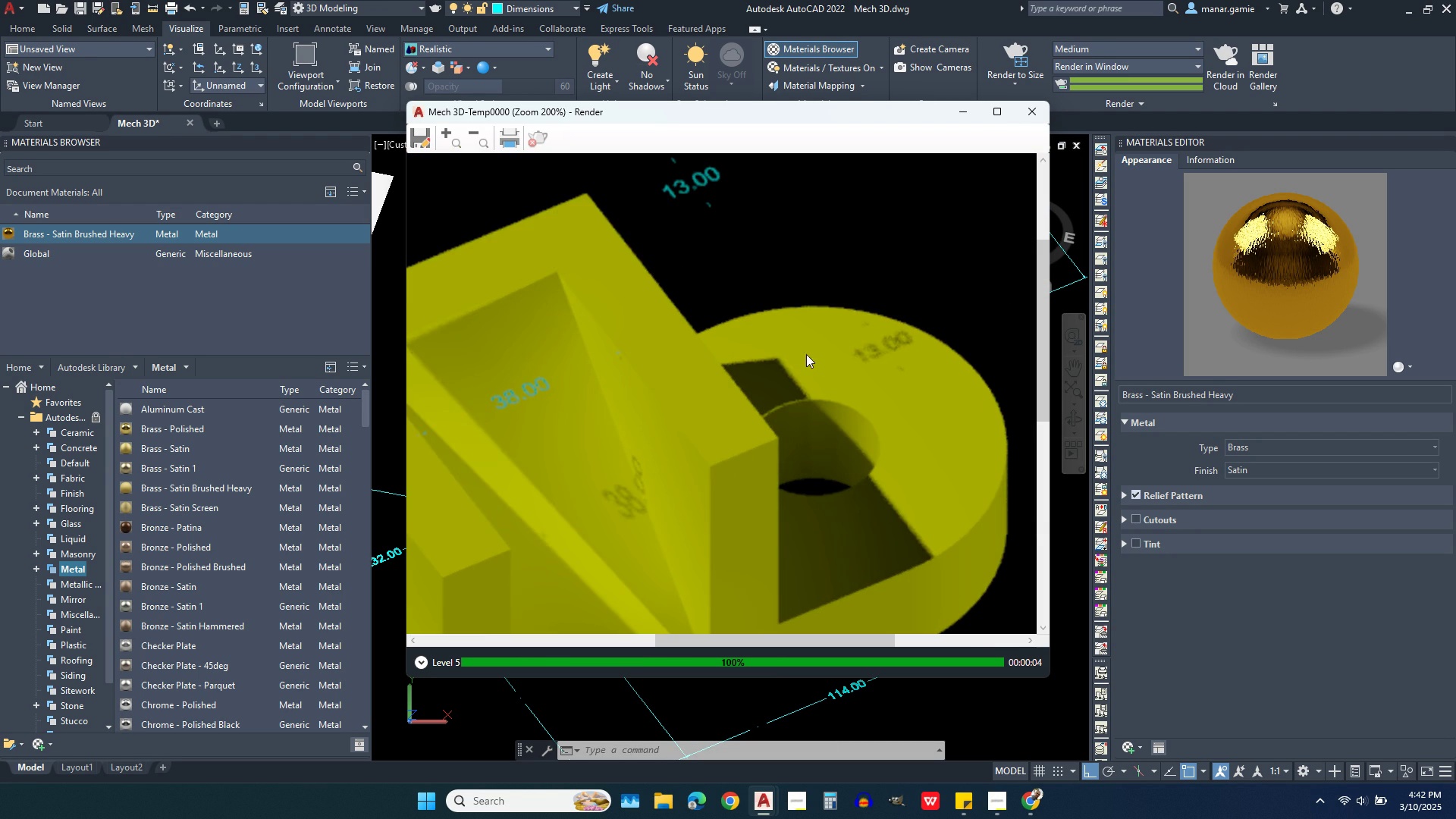 
scroll: coordinate [820, 356], scroll_direction: down, amount: 1.0
 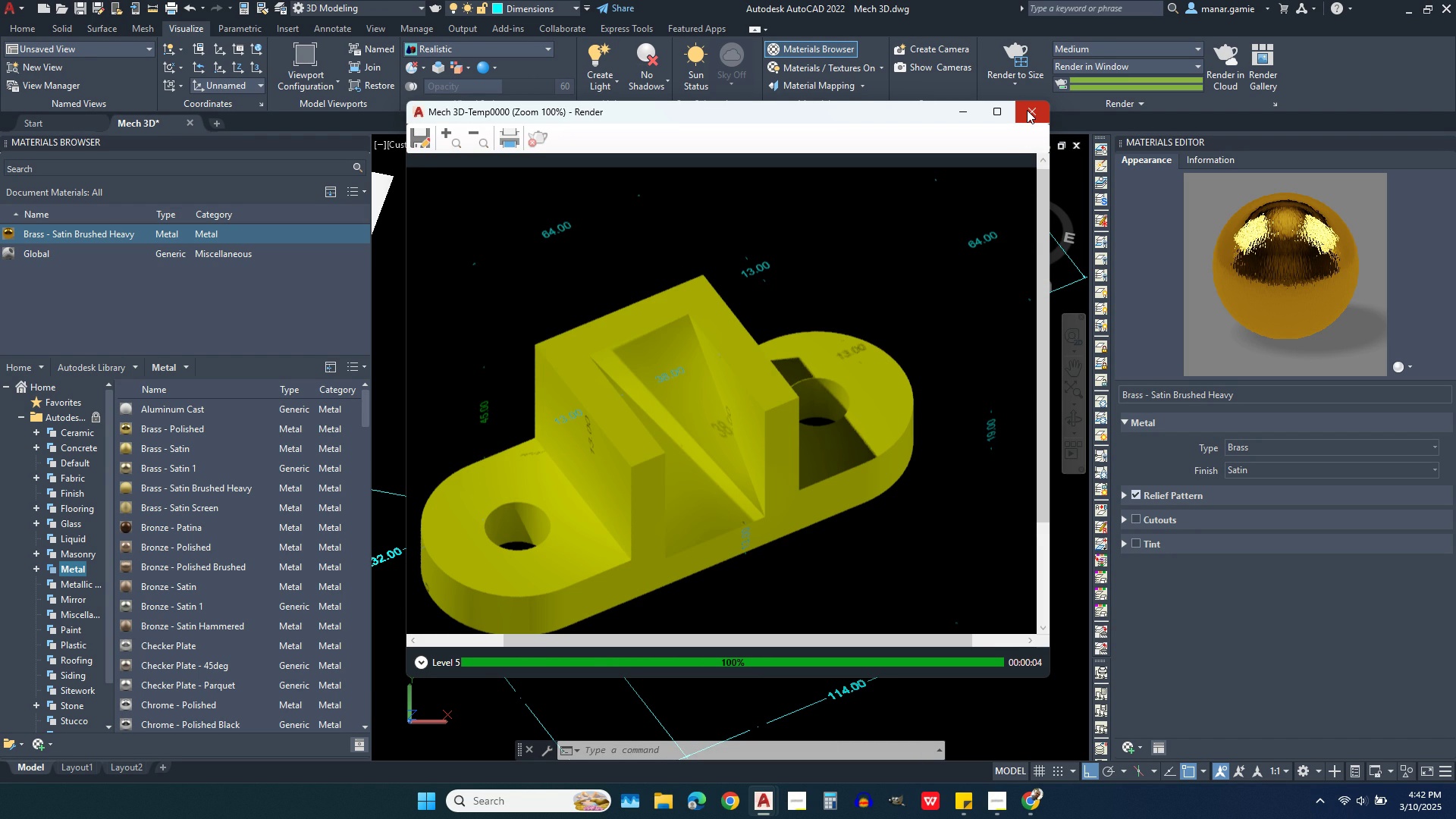 
left_click([1027, 110])
 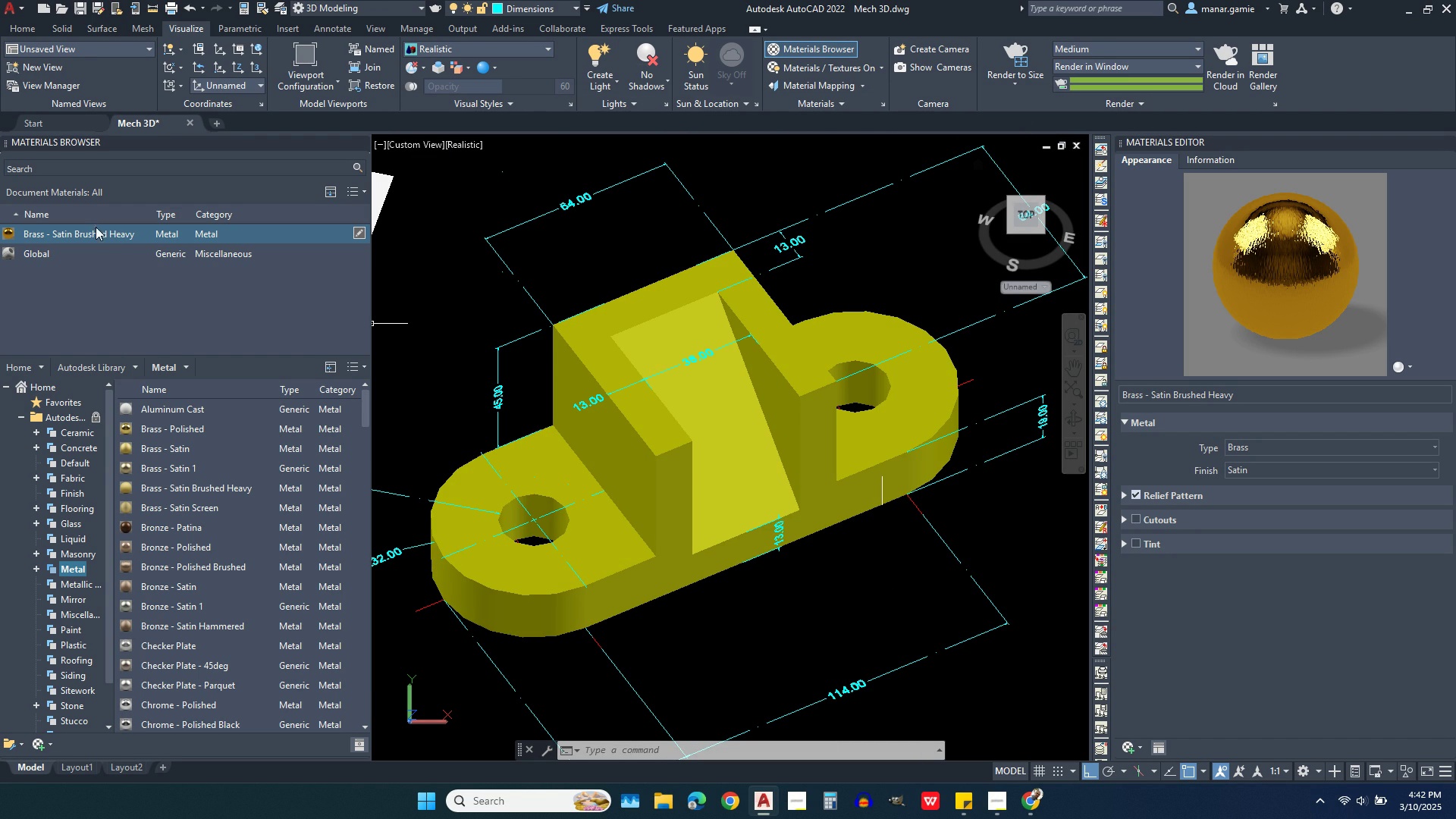 
left_click([74, 229])
 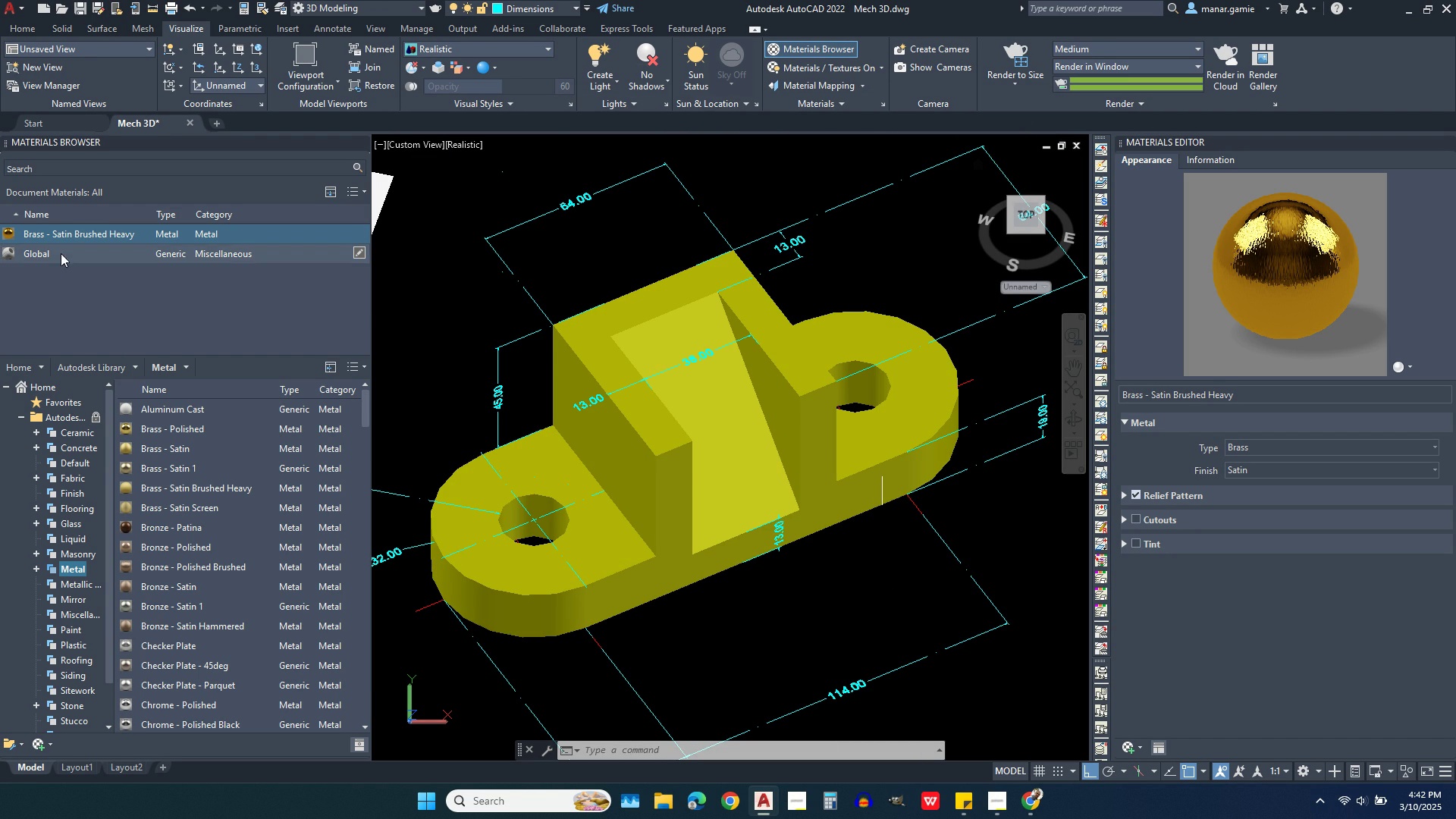 
left_click([53, 253])
 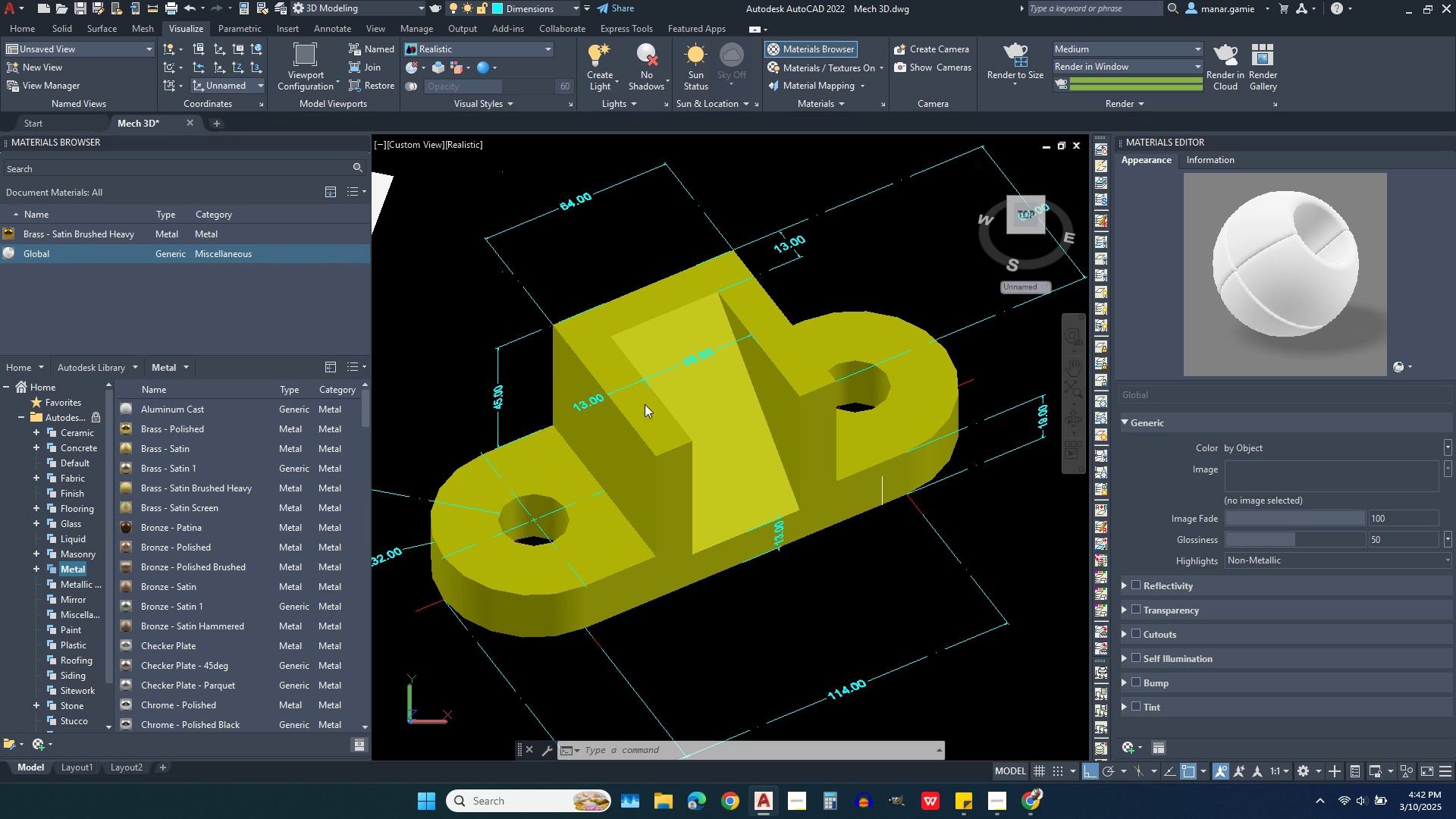 
left_click([673, 441])
 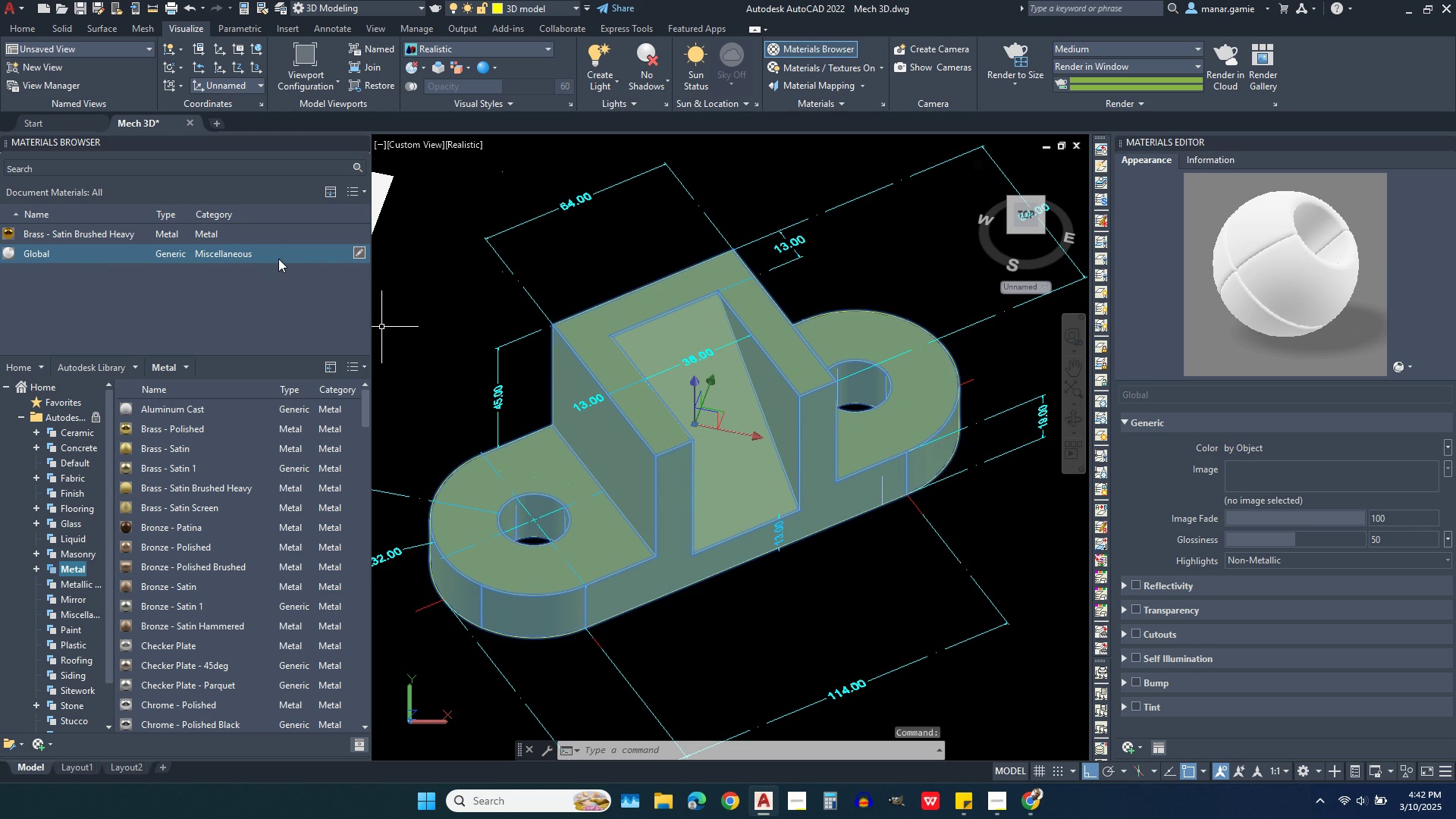 
right_click([276, 256])
 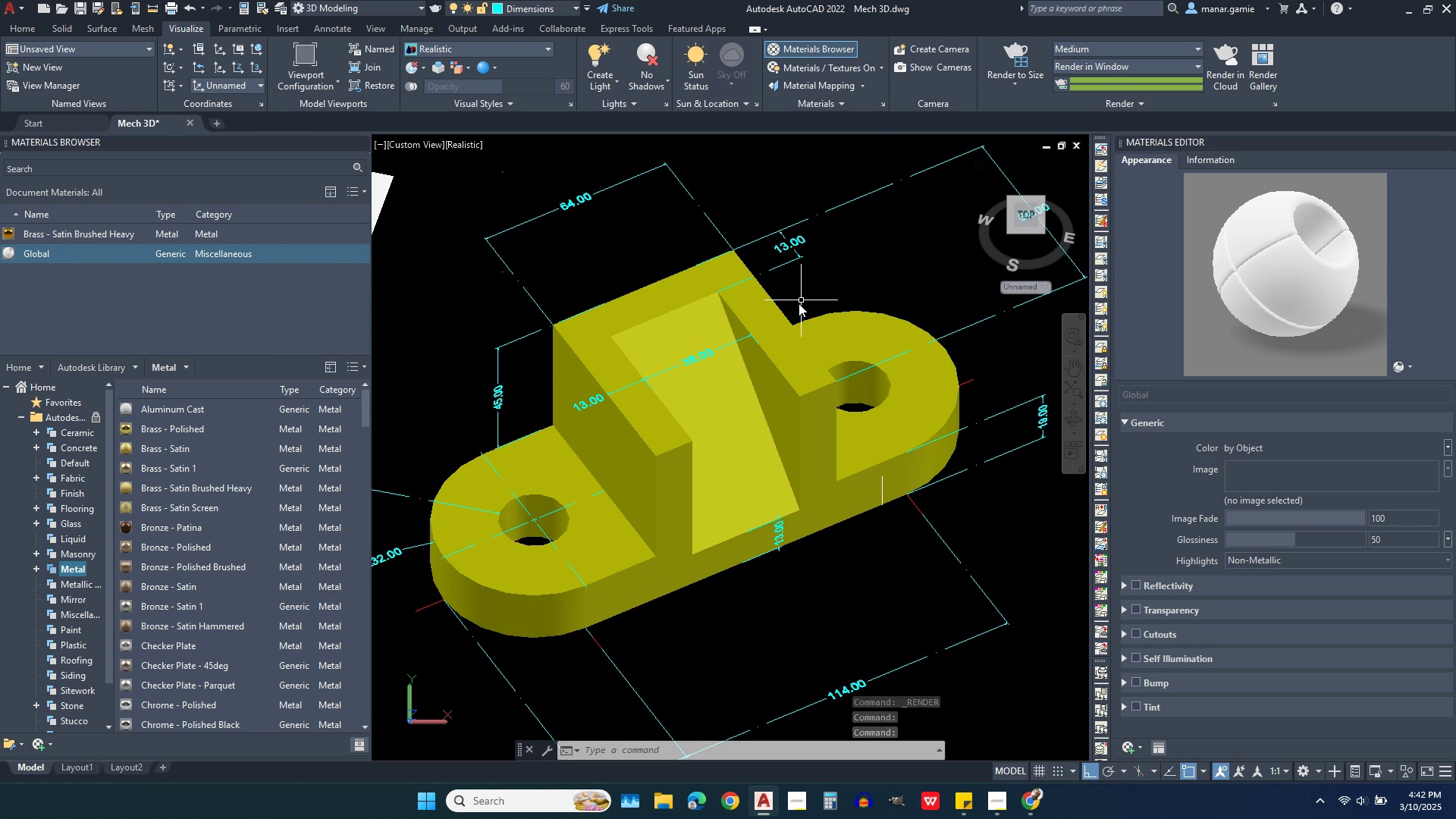 
wait(6.46)
 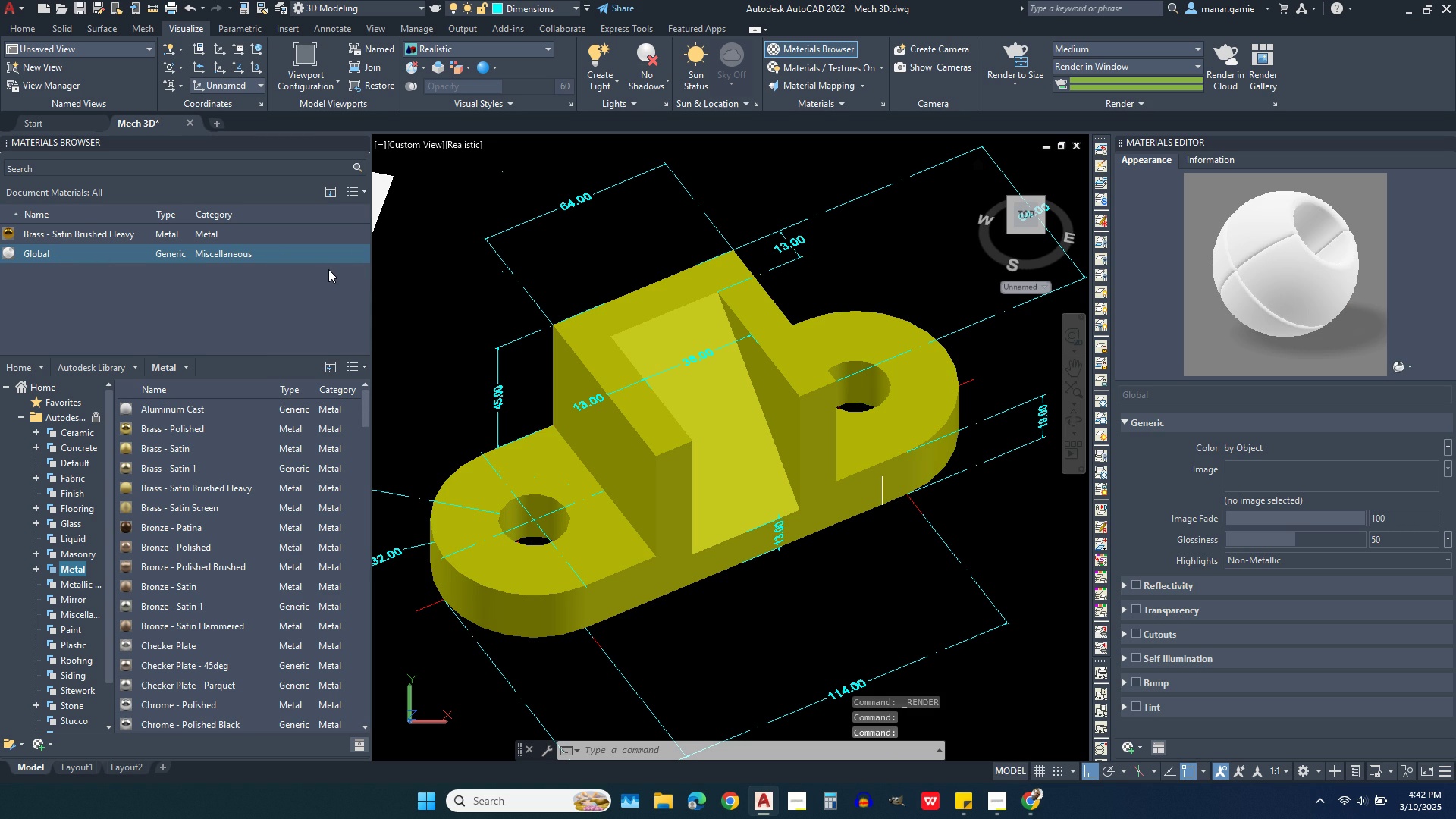 
double_click([1019, 49])
 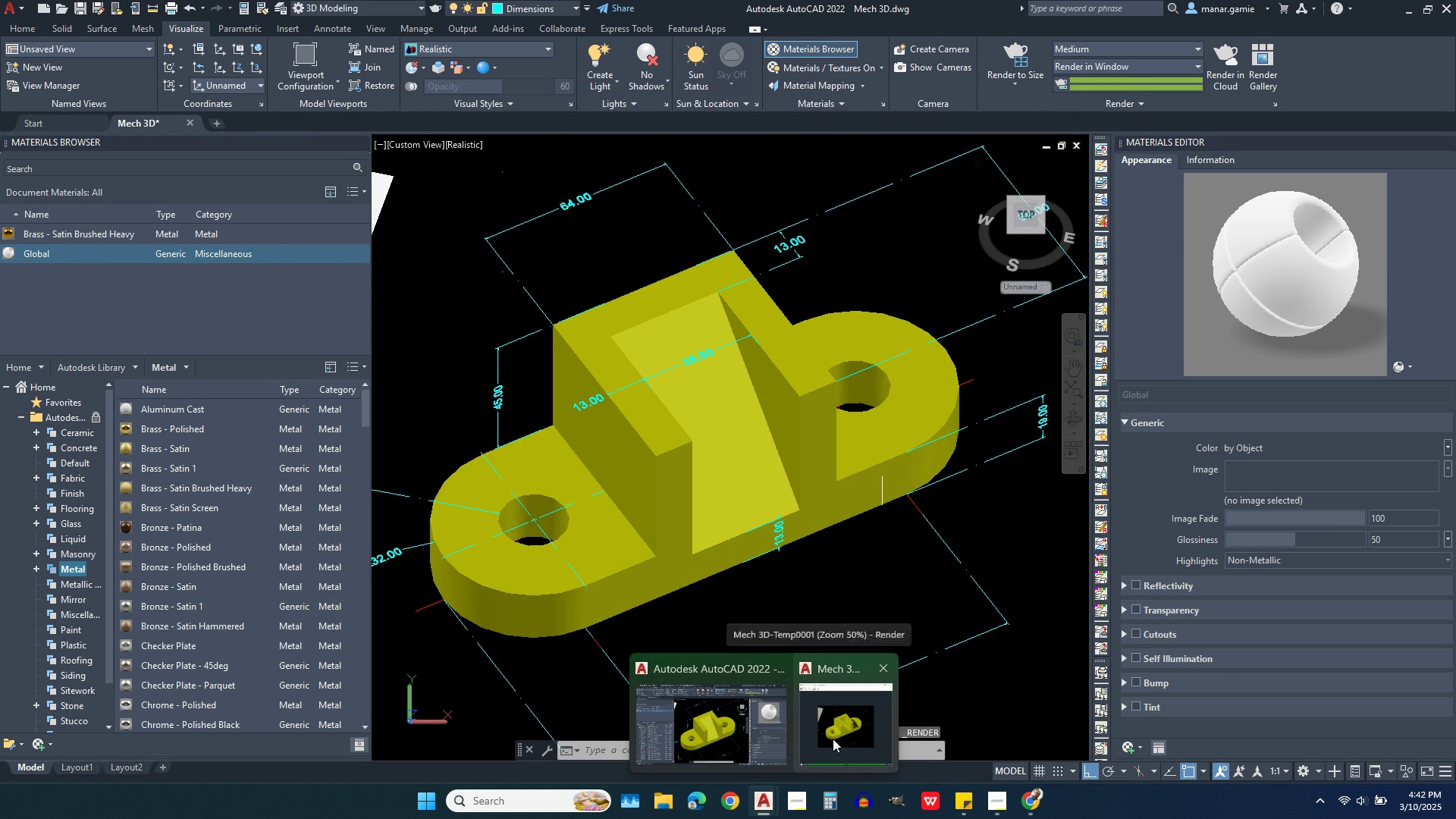 
wait(7.05)
 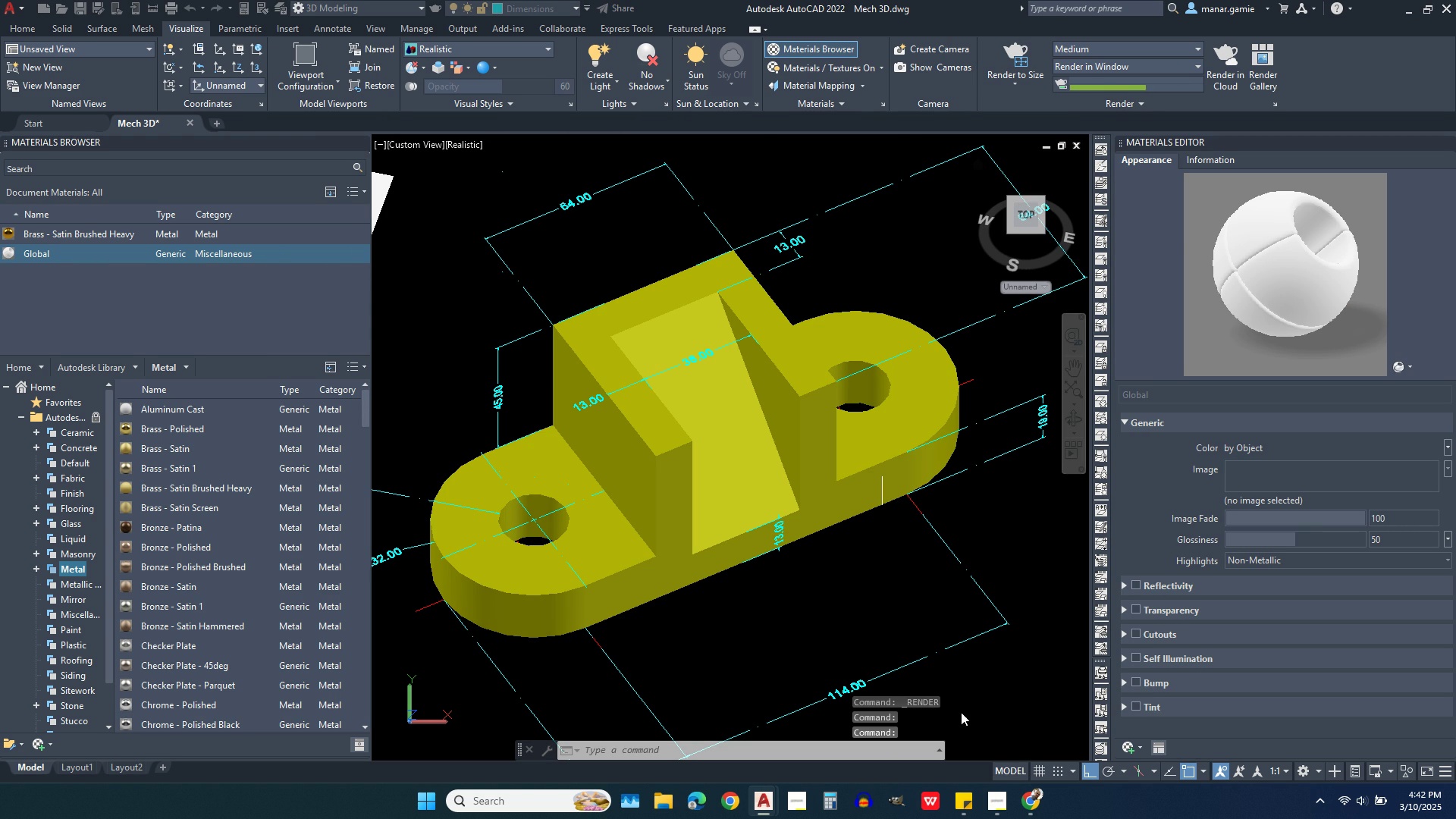 
left_click([833, 739])
 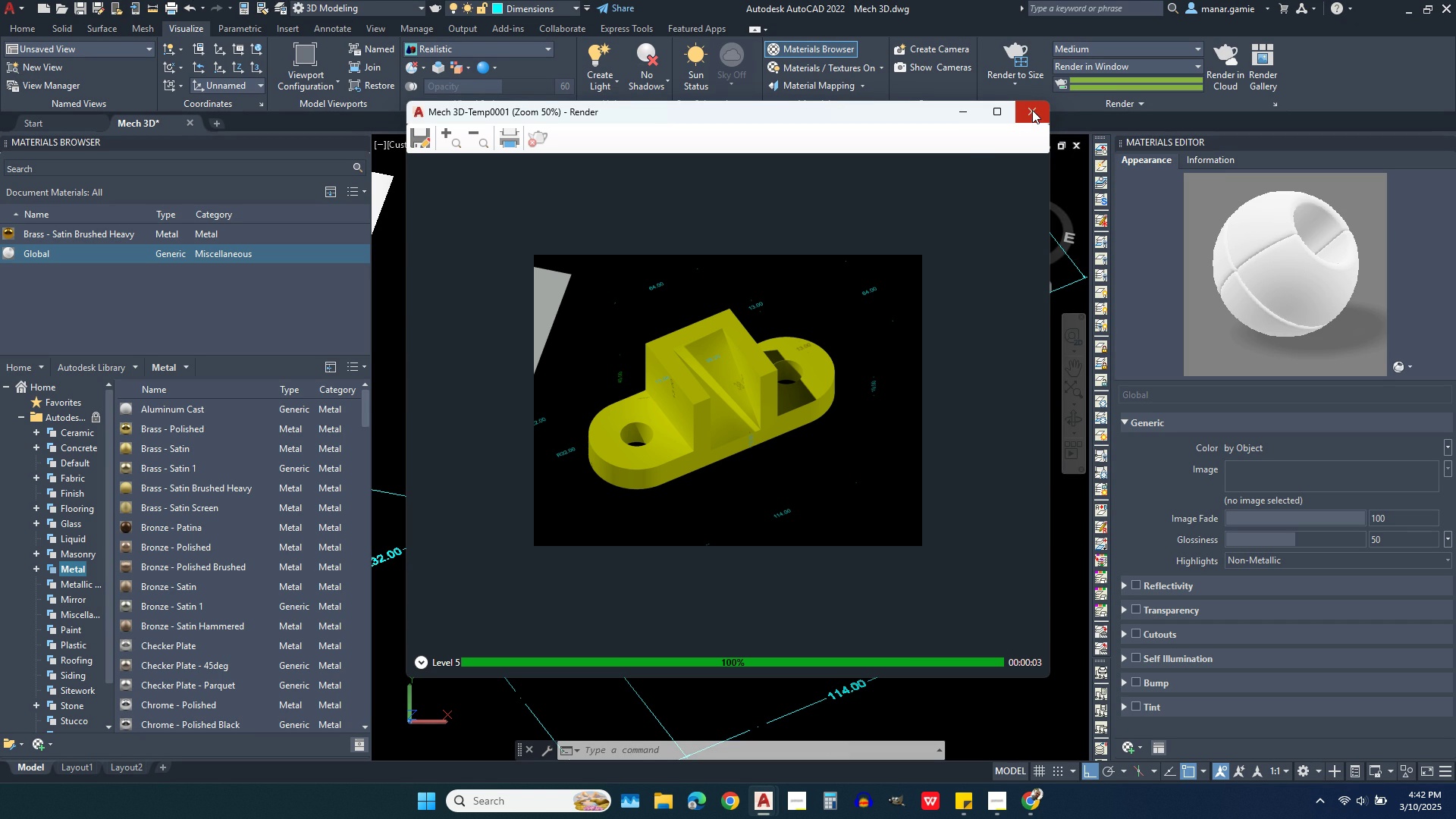 
left_click([1021, 62])
 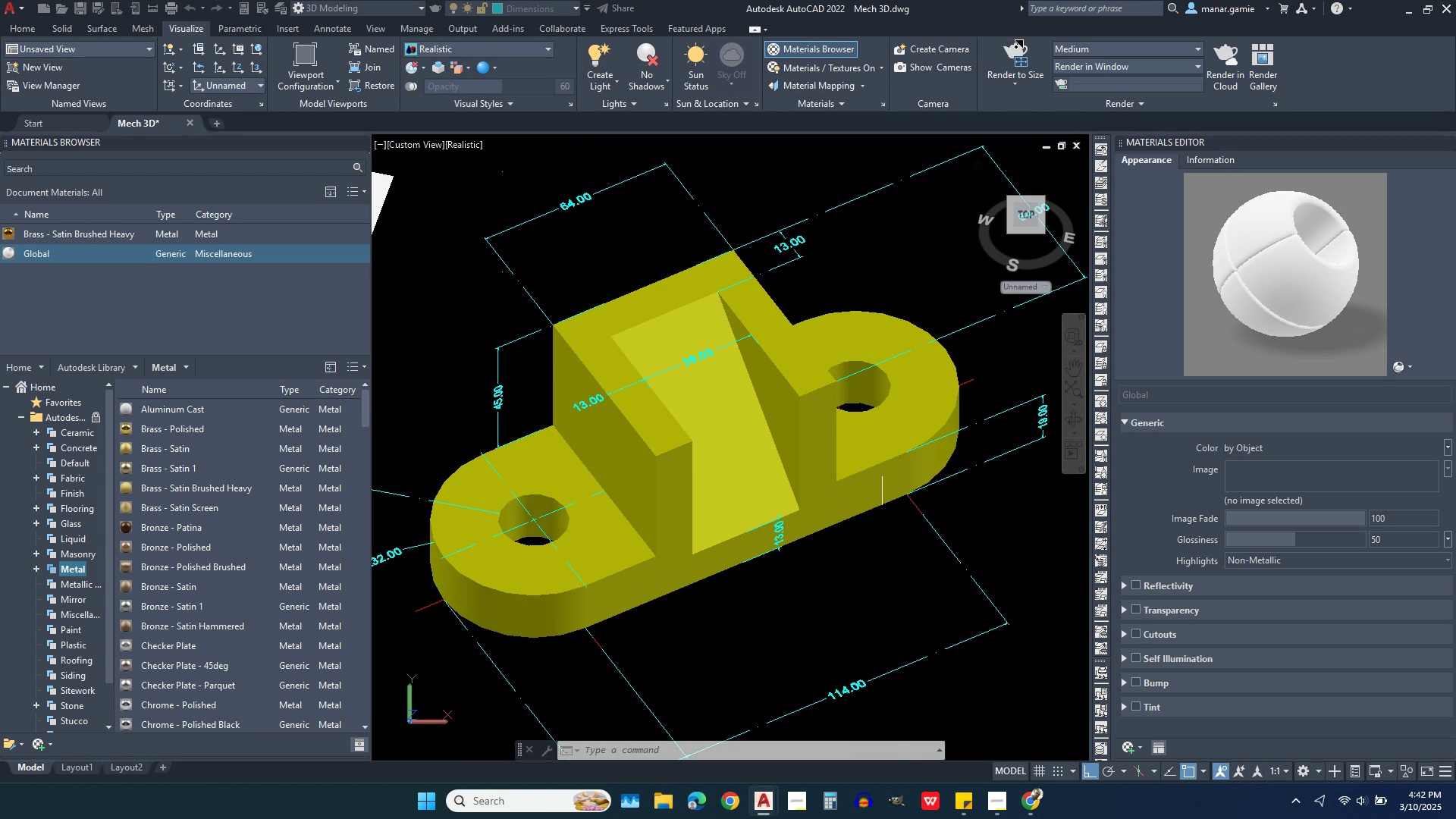 
double_click([1016, 46])
 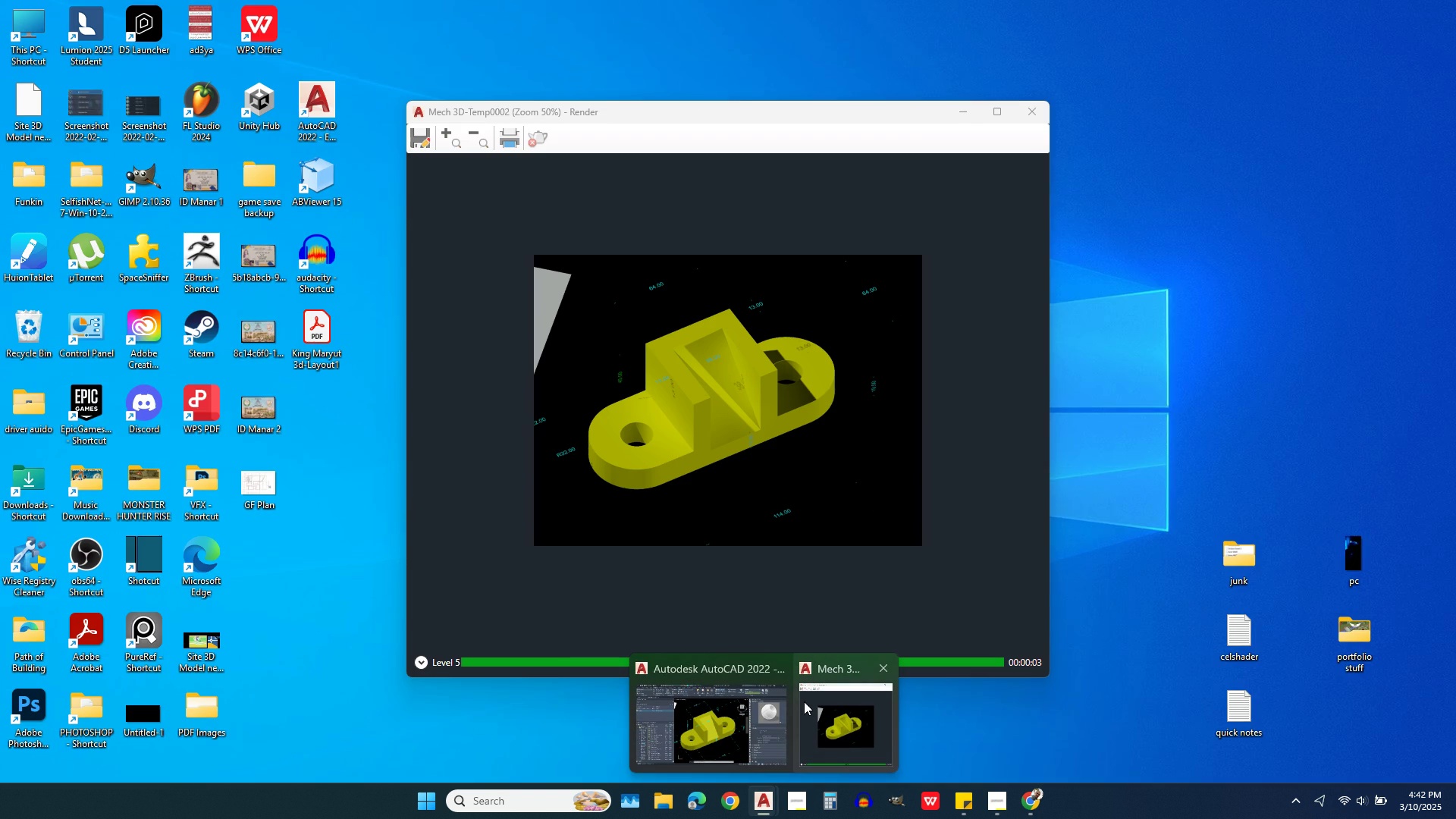 
wait(8.72)
 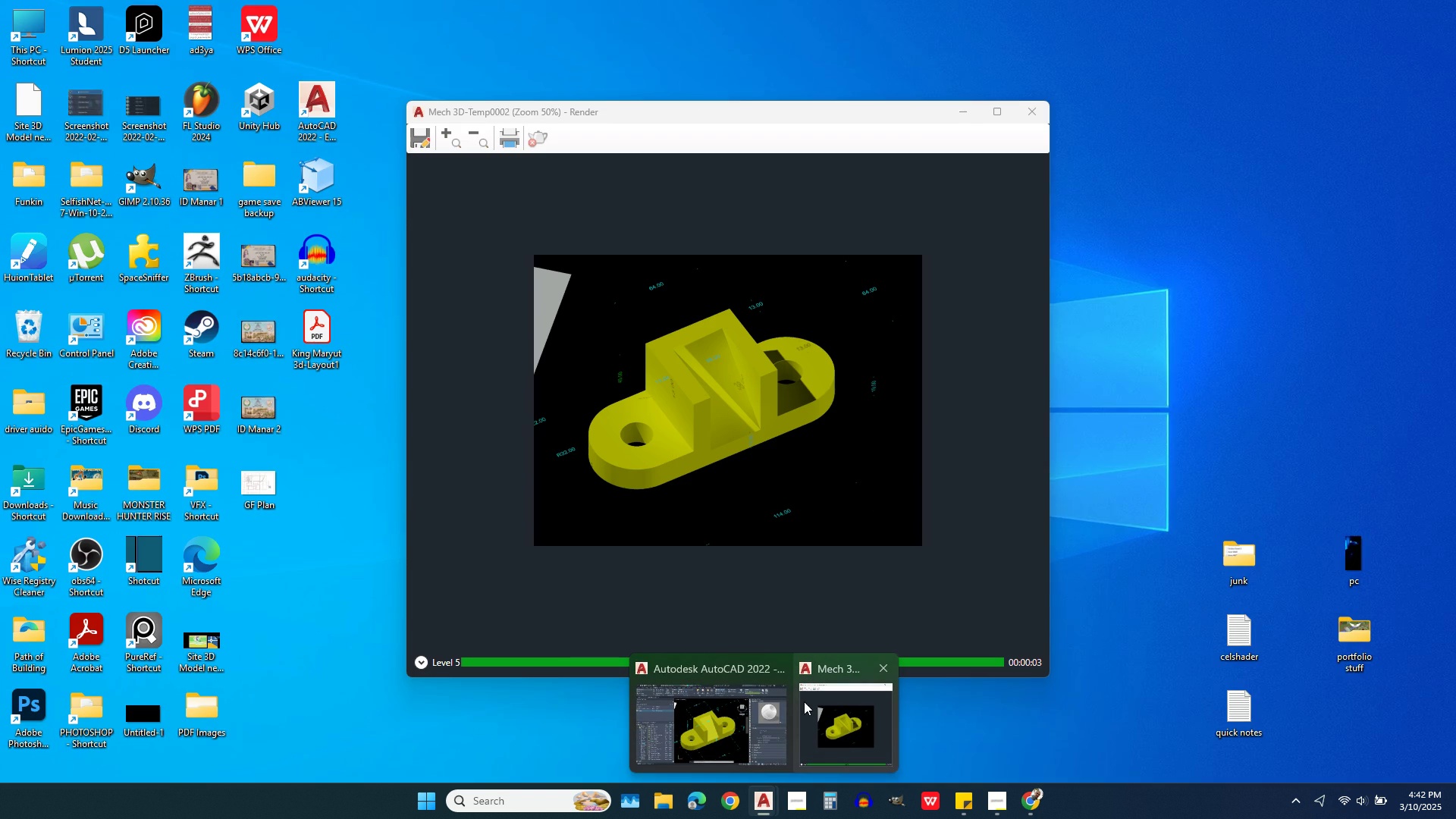 
left_click([647, 41])
 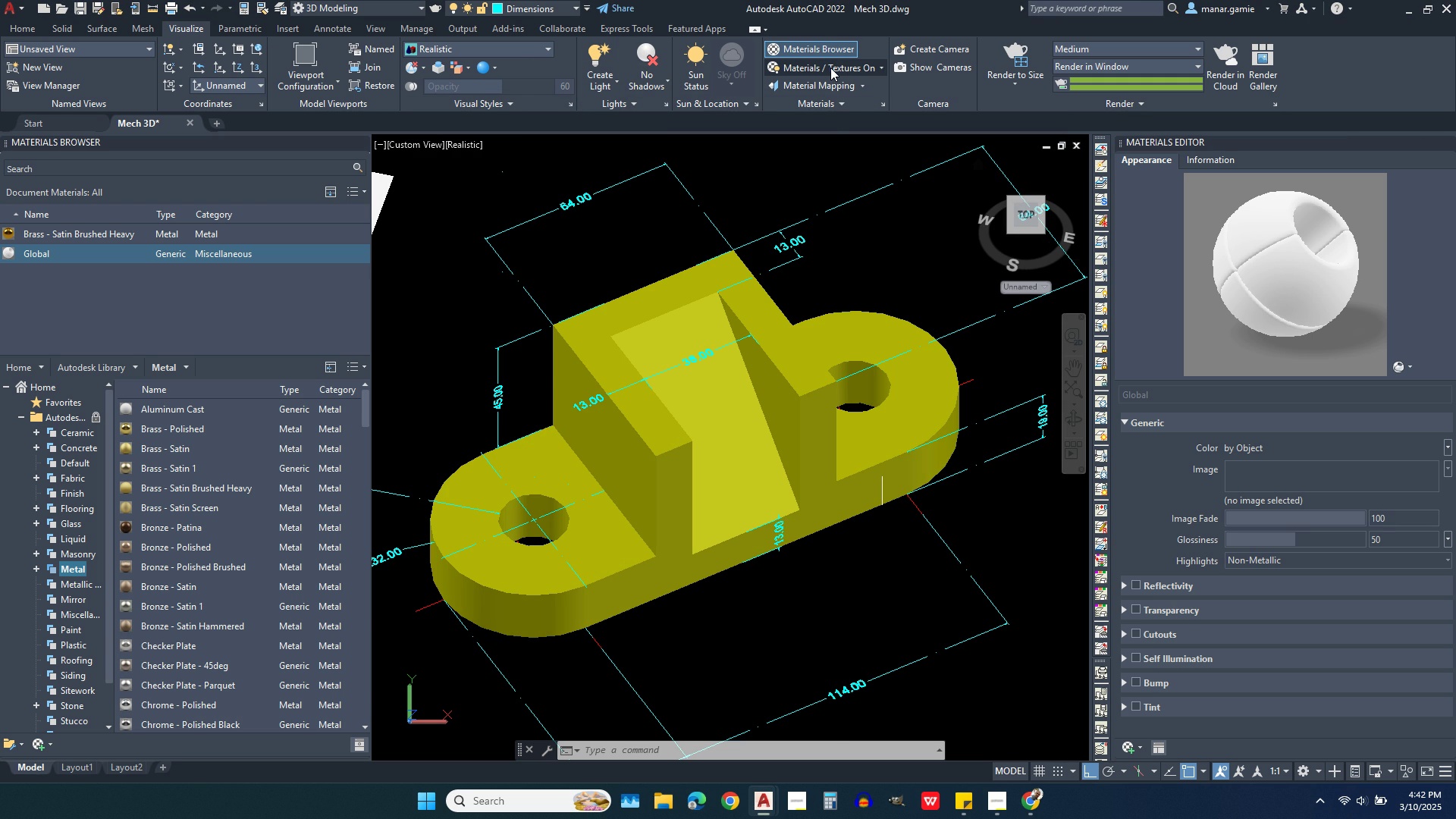 
left_click([830, 67])
 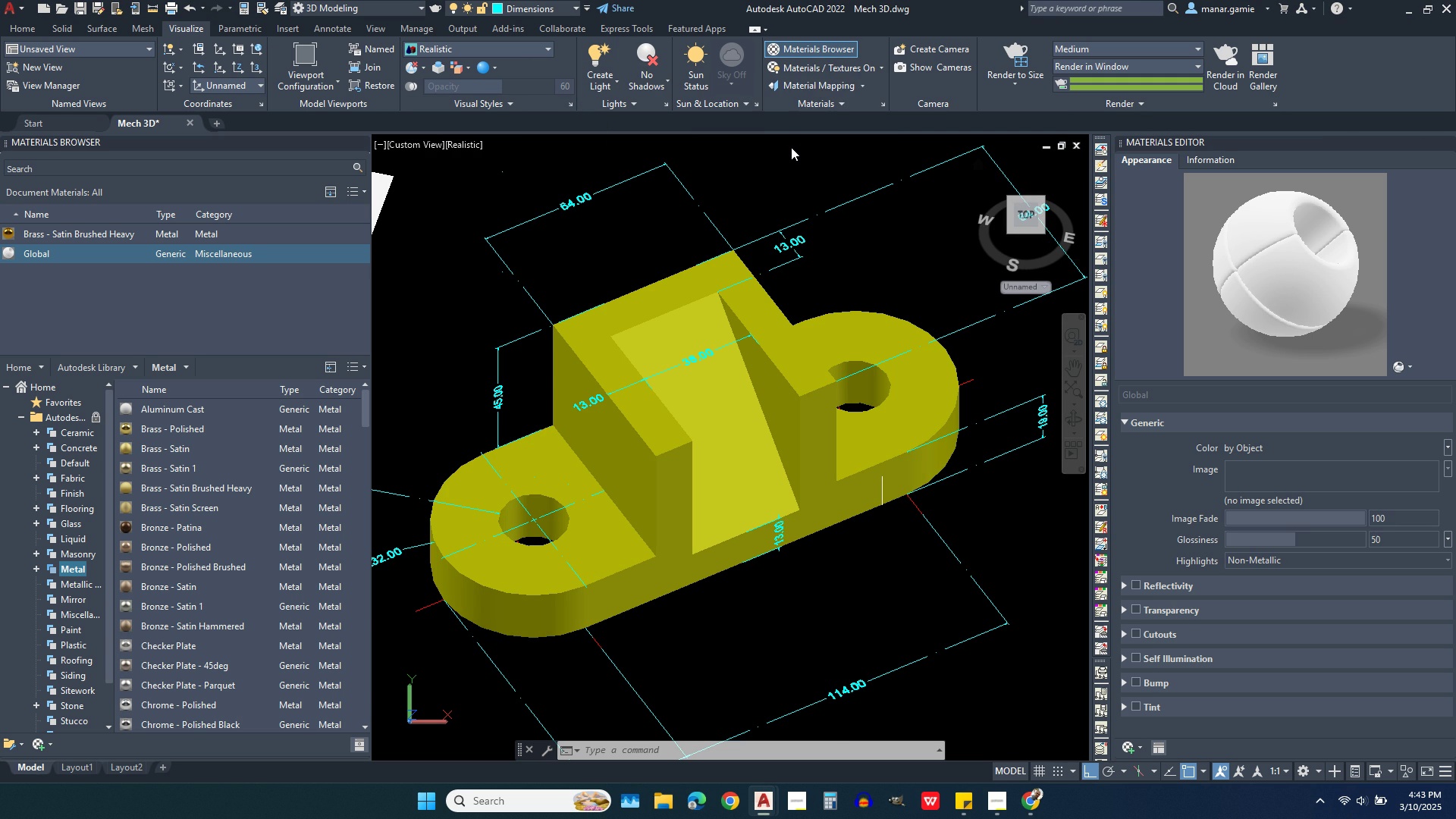 
left_click([791, 147])
 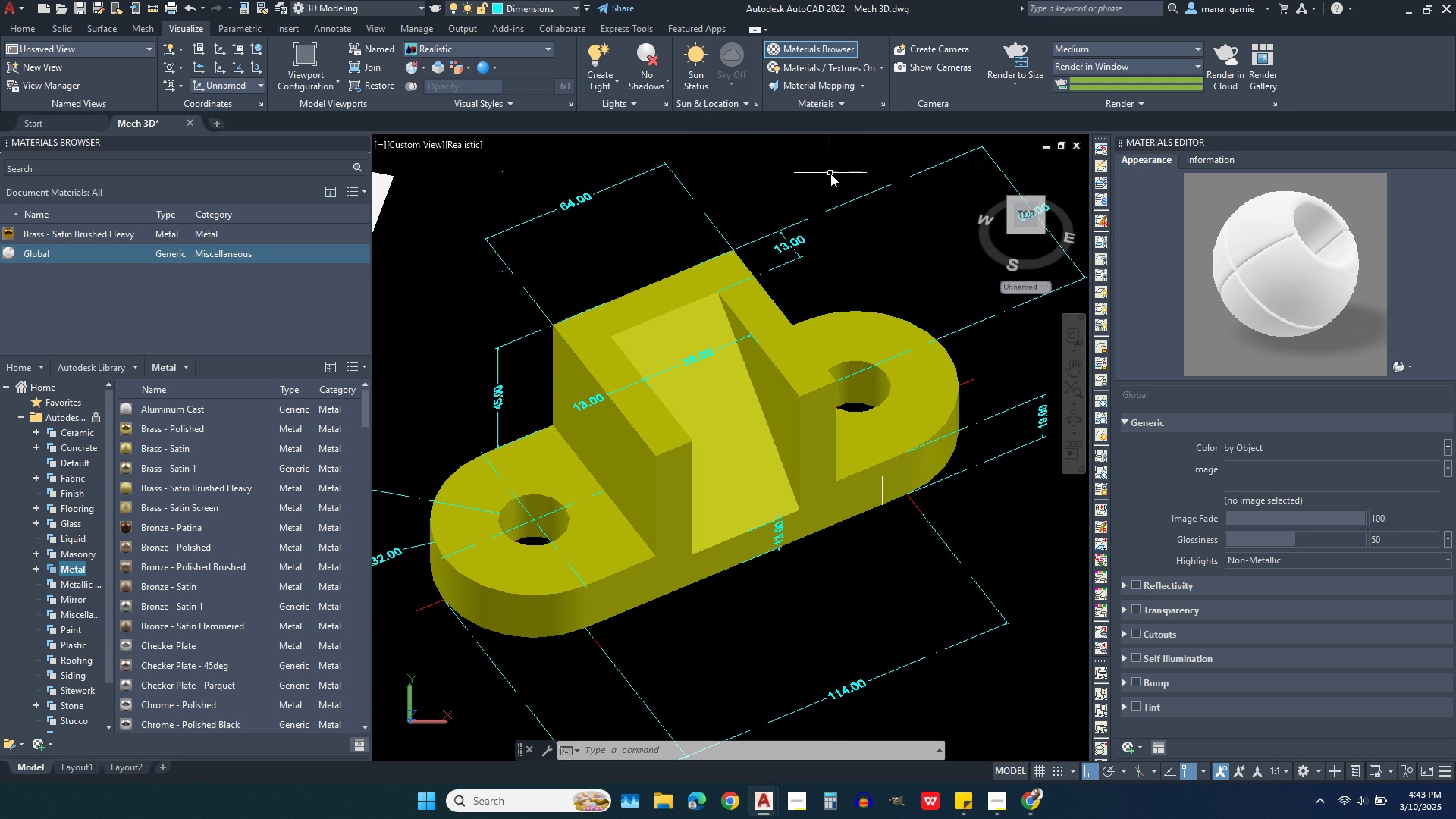 
wait(8.17)
 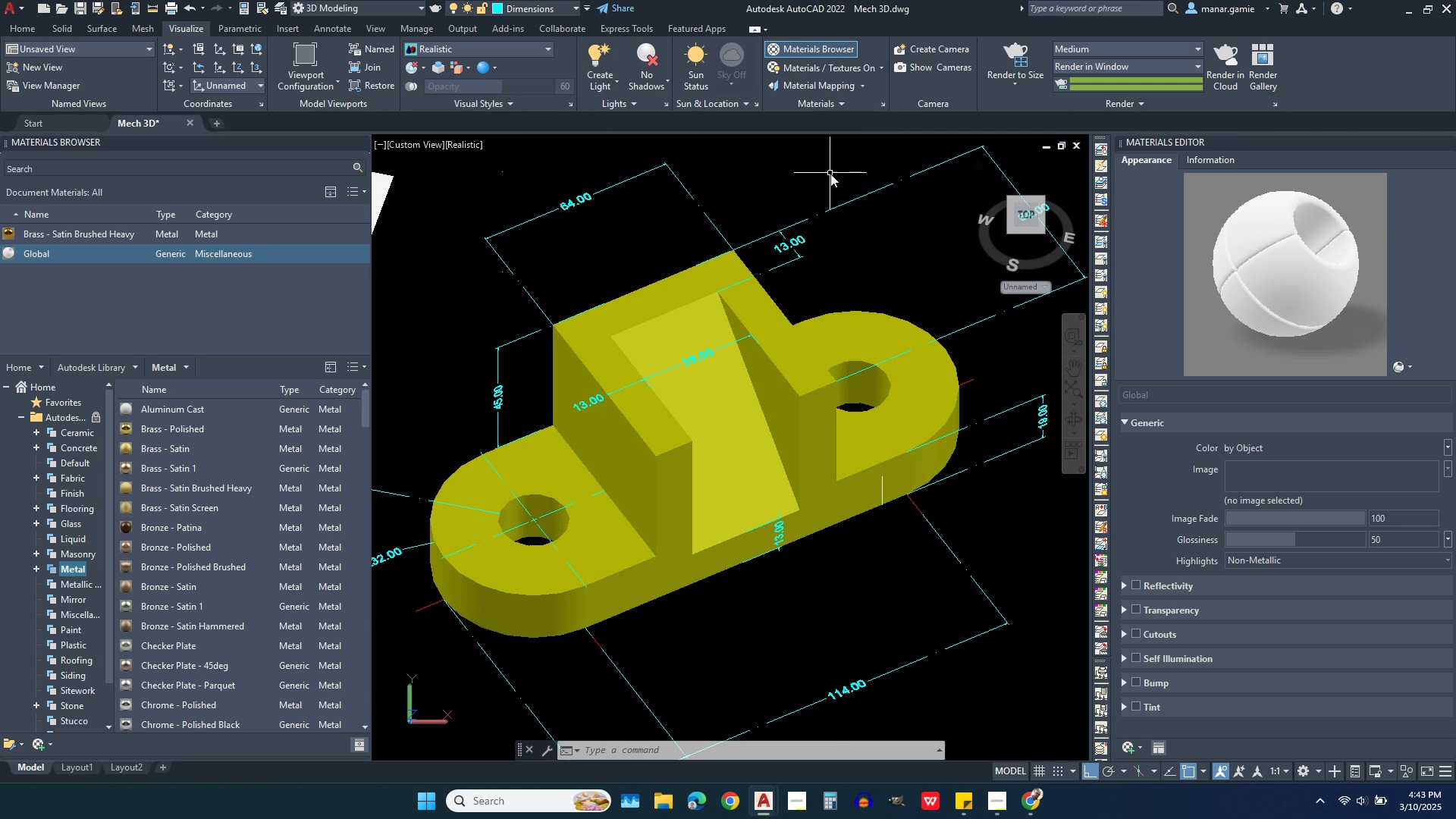 
left_click([1029, 290])
 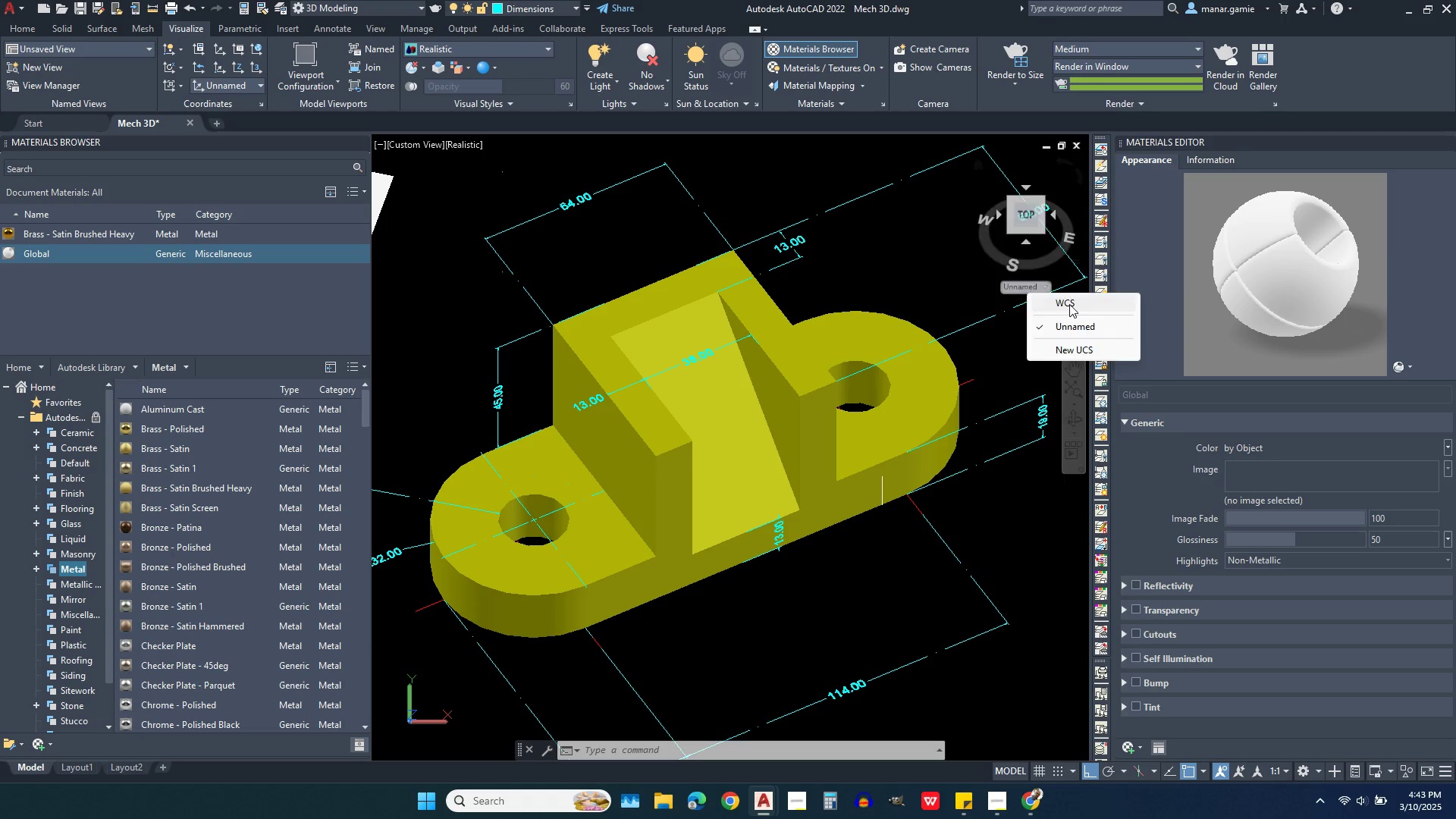 
left_click([1069, 304])
 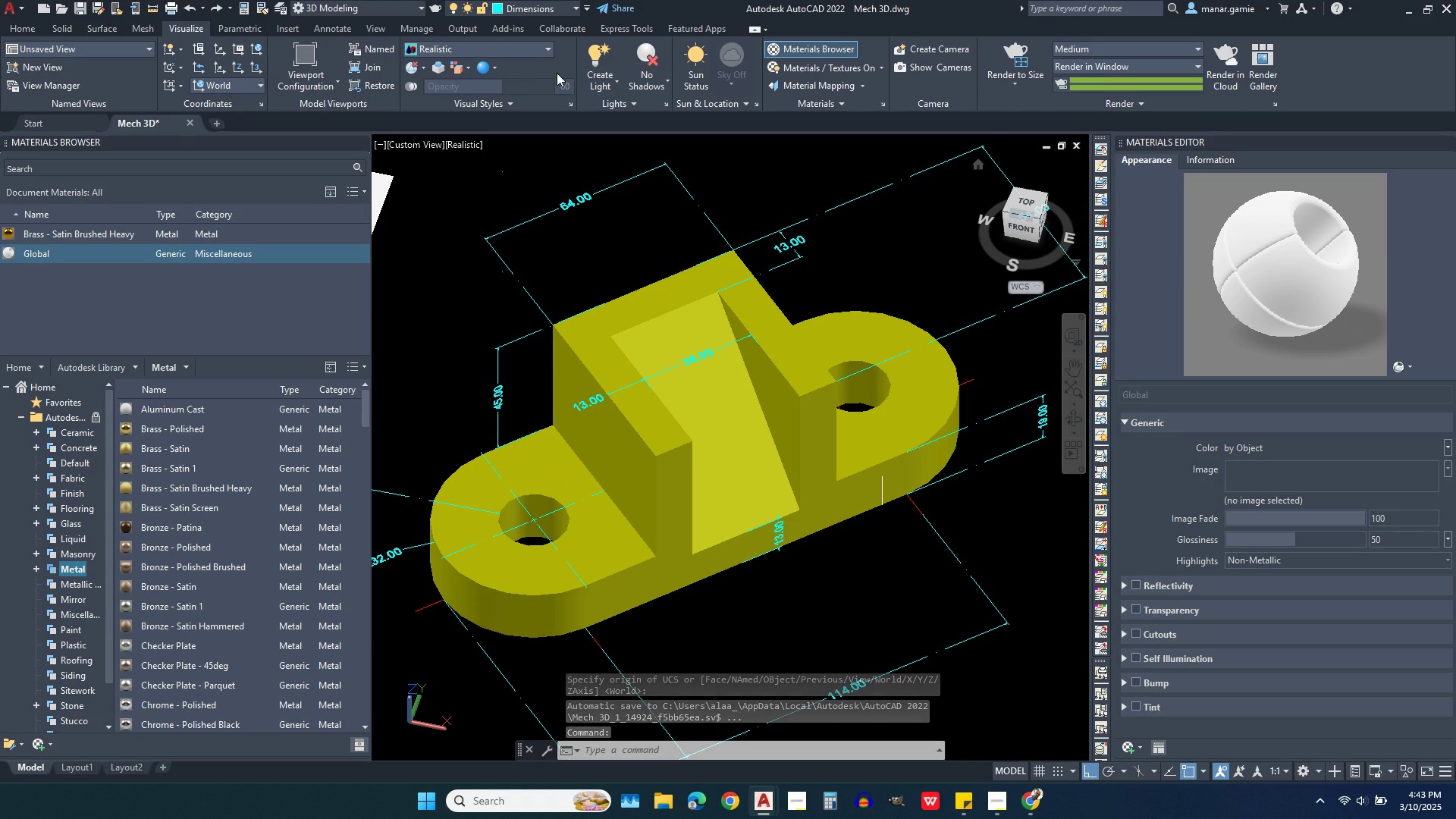 
wait(5.19)
 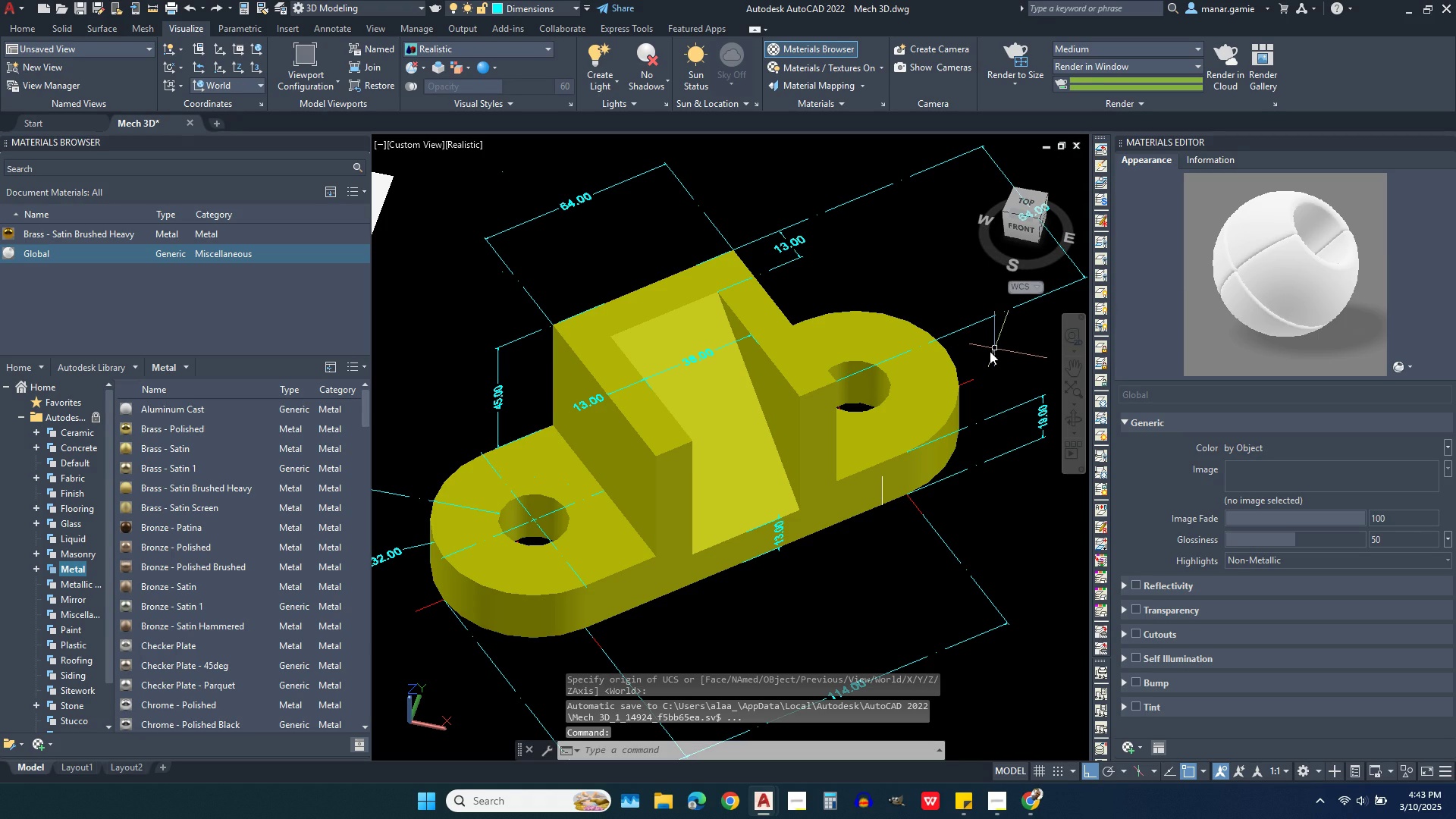 
left_click([18, 25])
 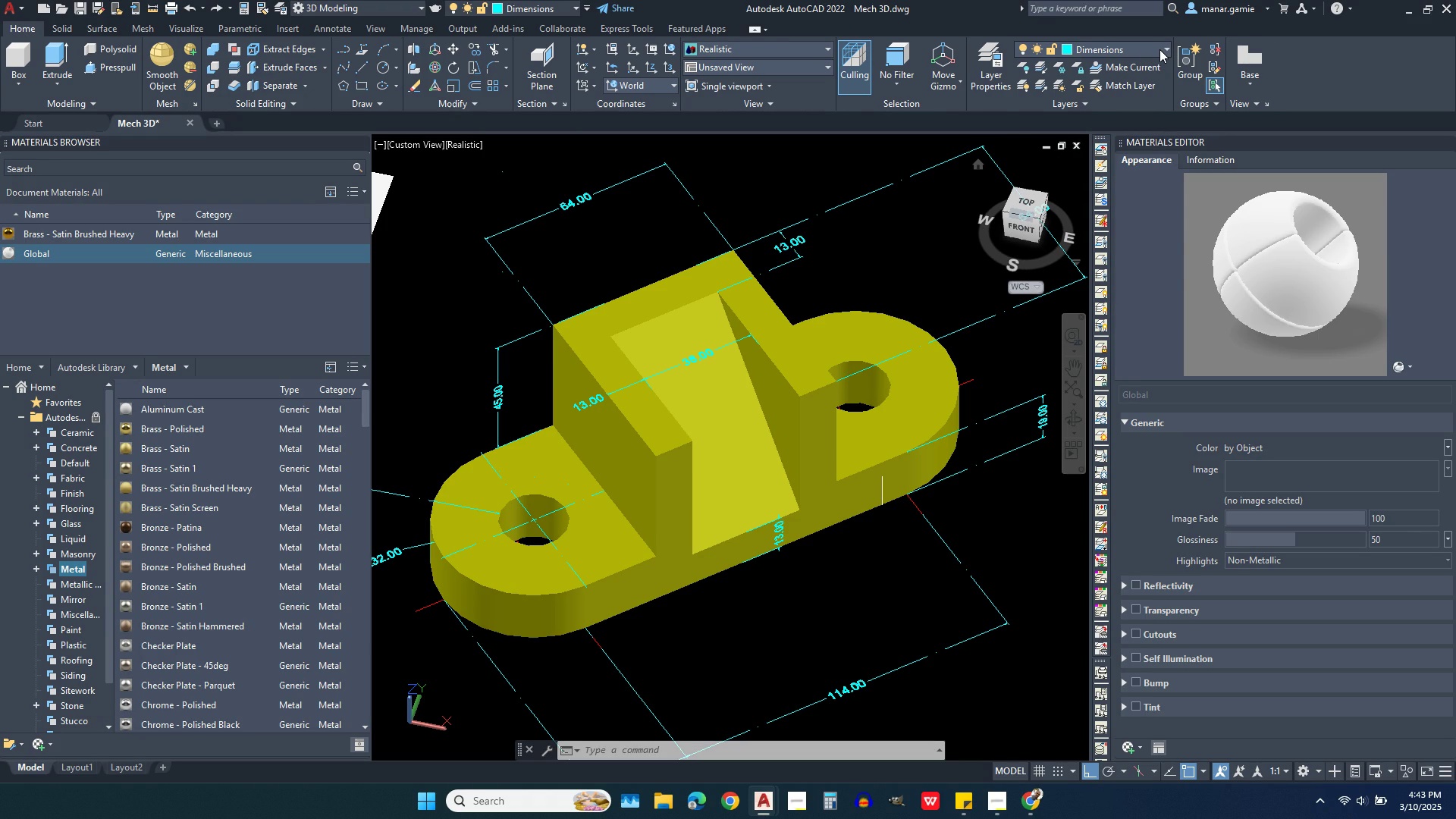 
left_click([1165, 49])
 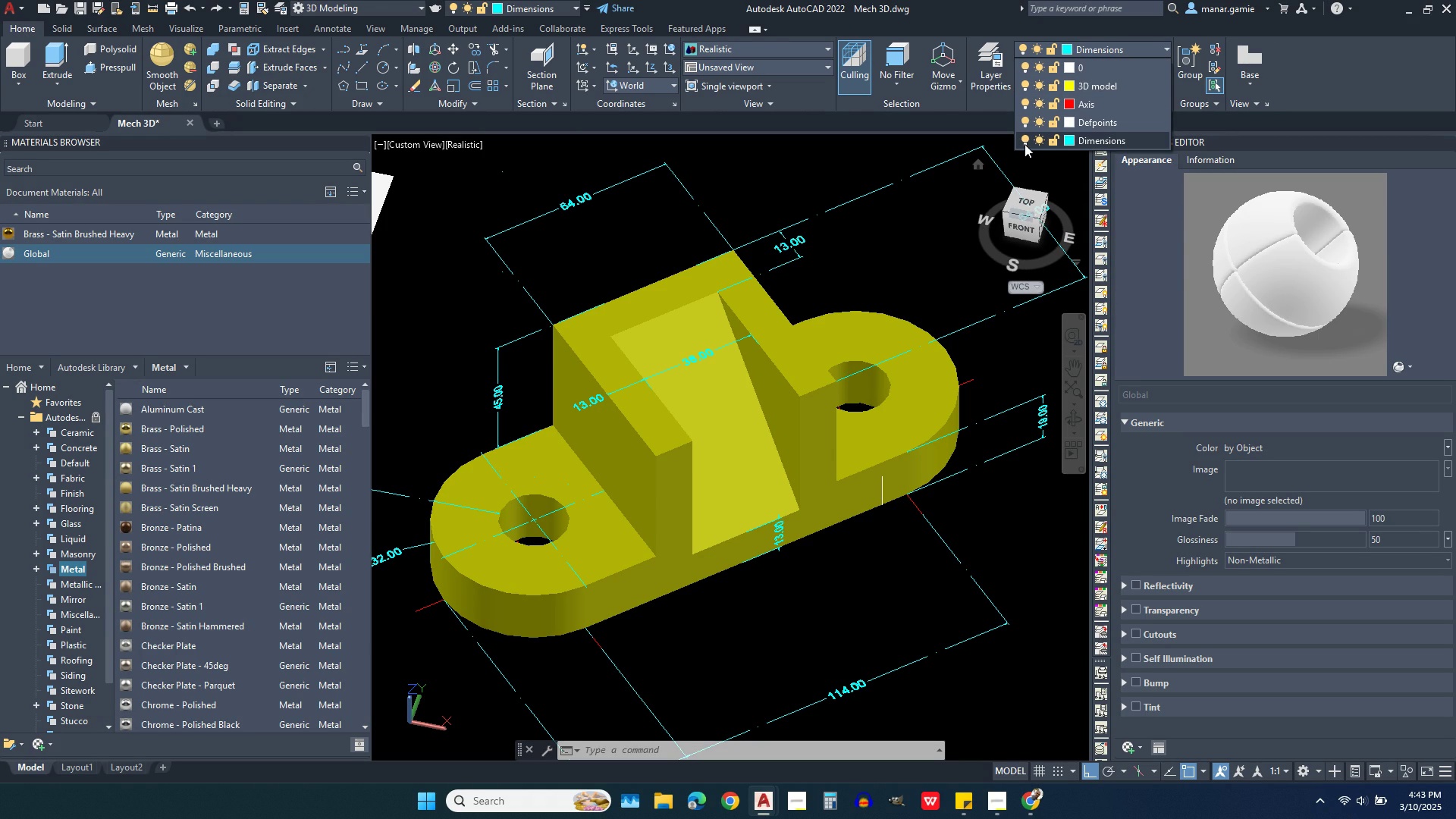 
left_click([1025, 140])
 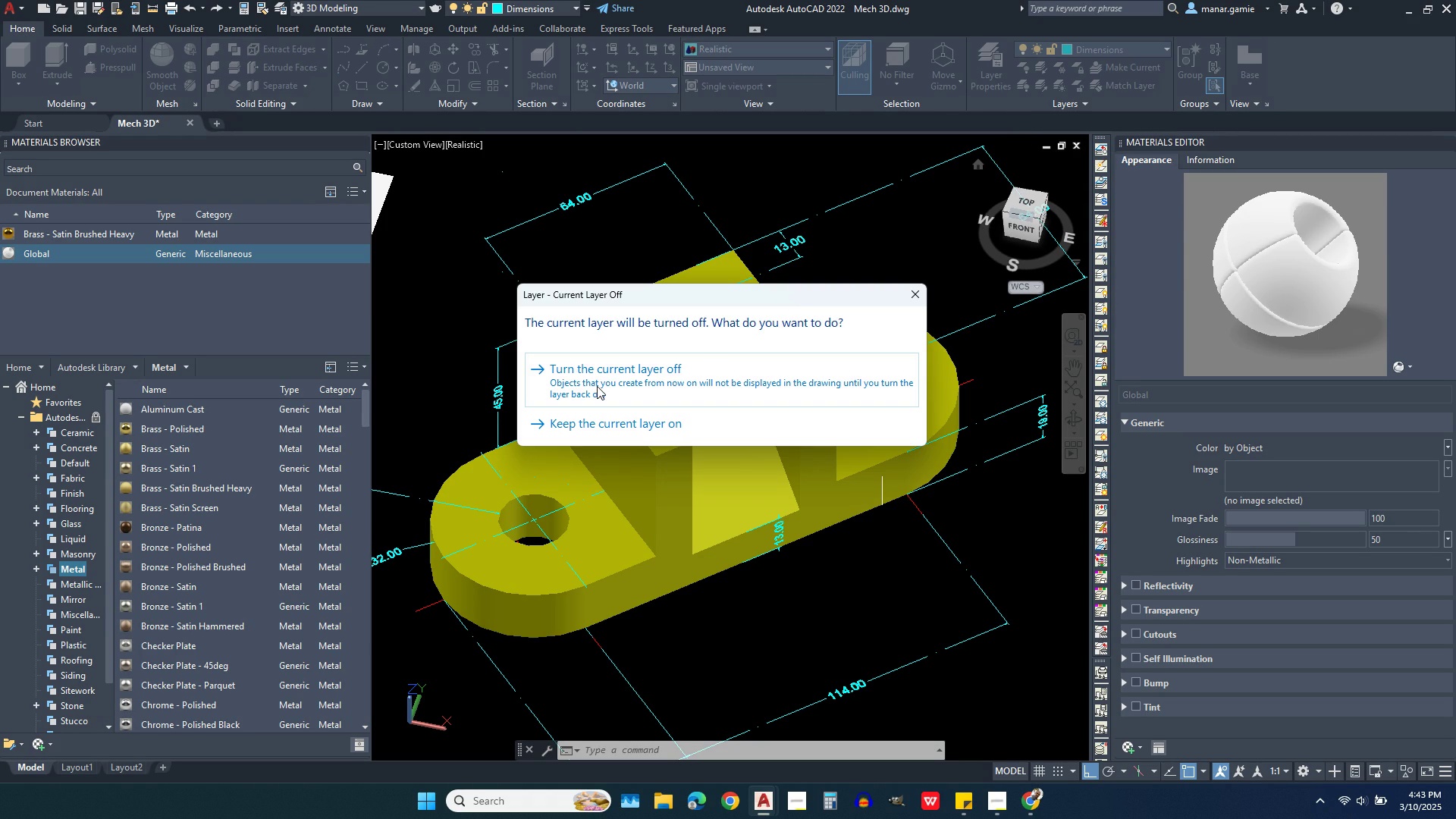 
left_click([597, 386])
 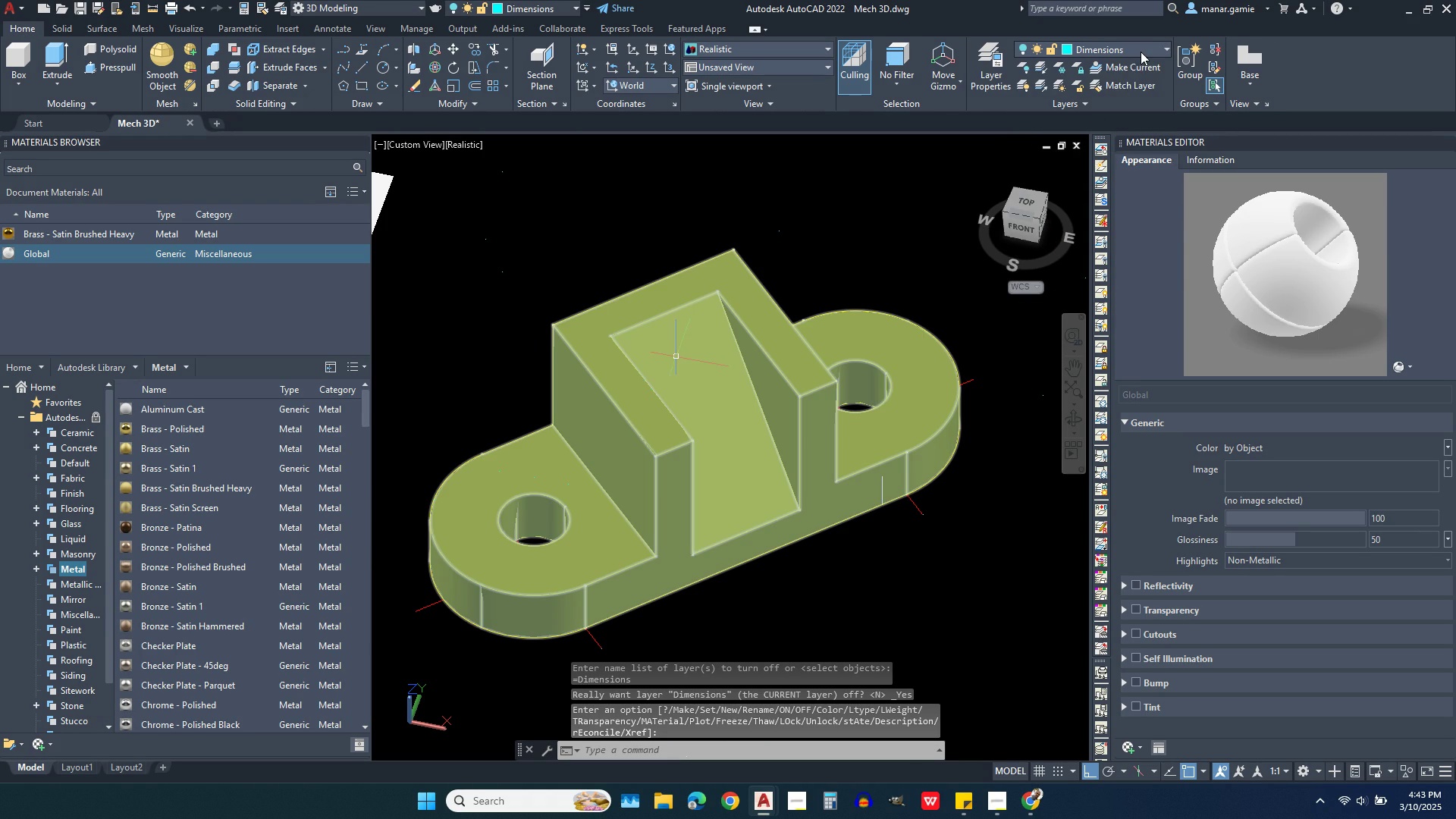 
left_click([1141, 52])
 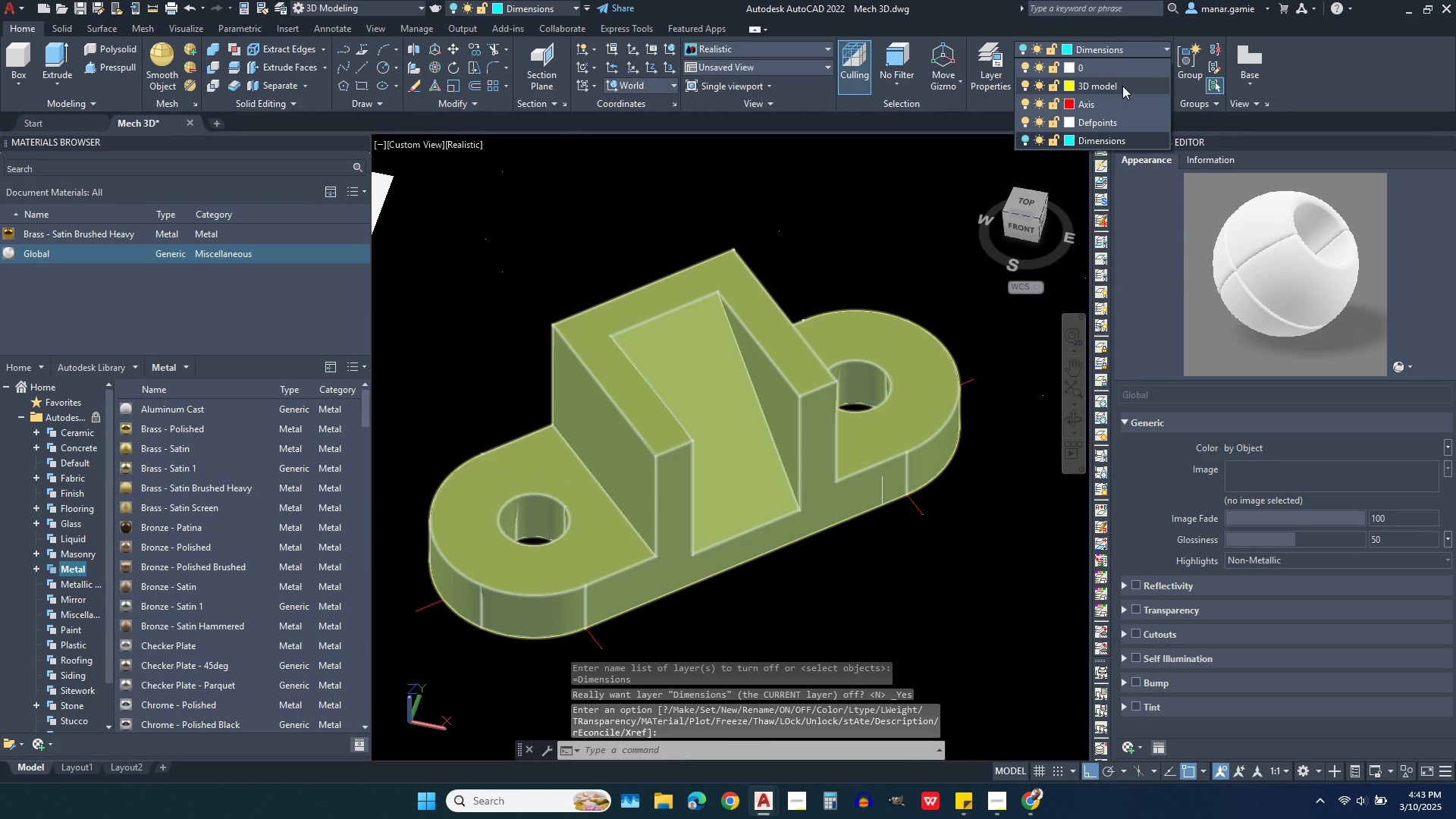 
left_click([1130, 86])
 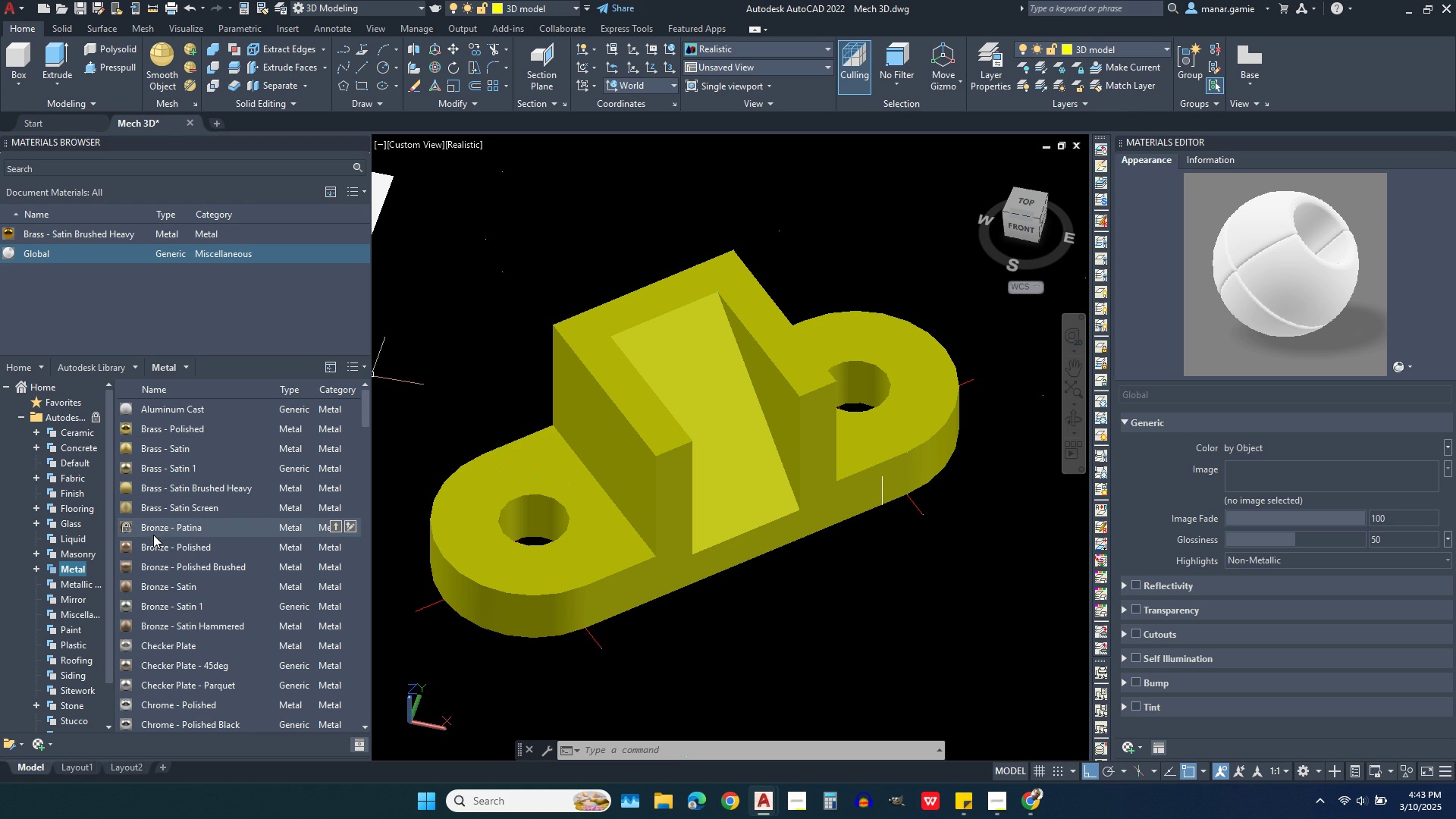 
wait(5.57)
 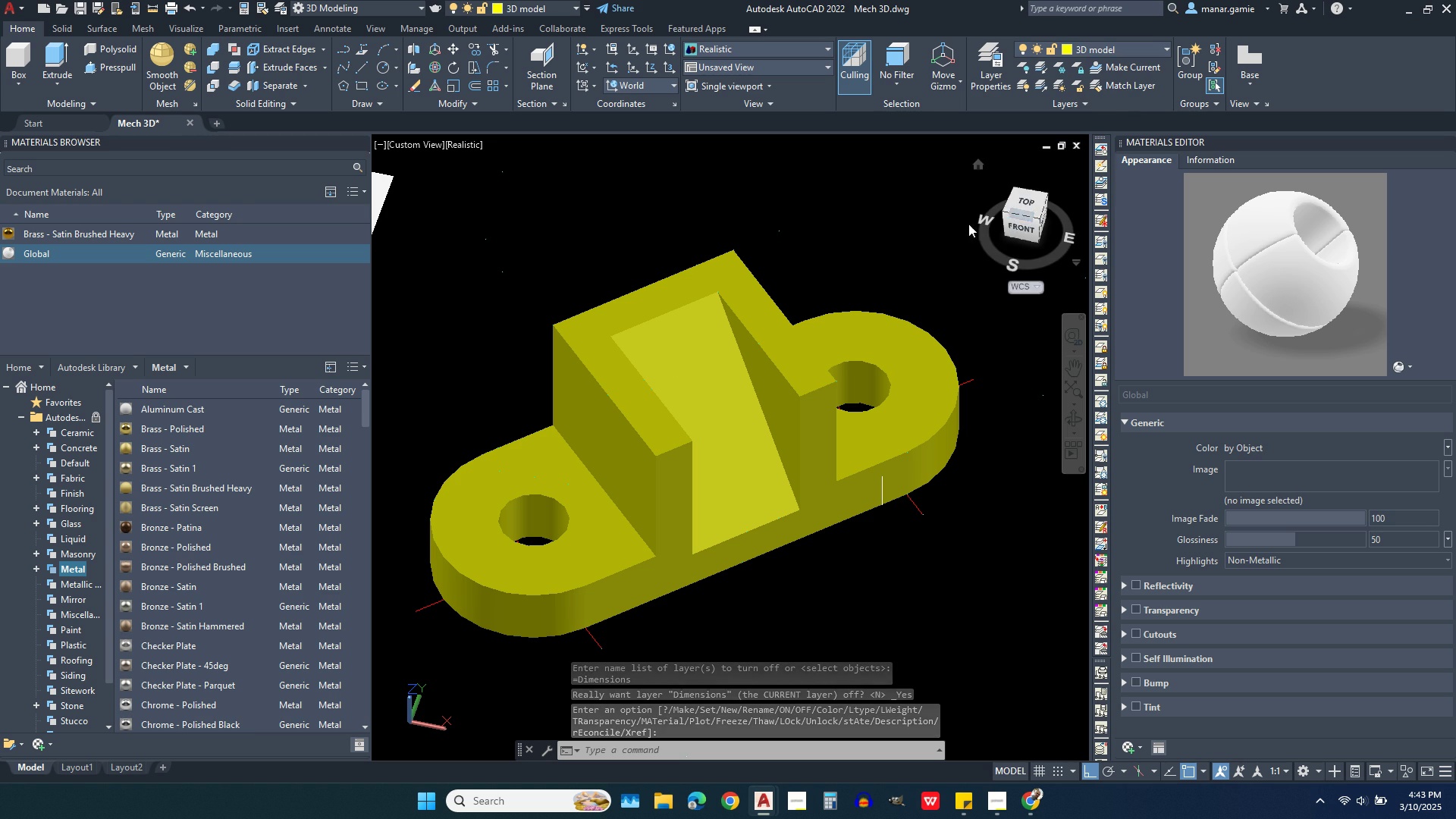 
left_click([151, 529])
 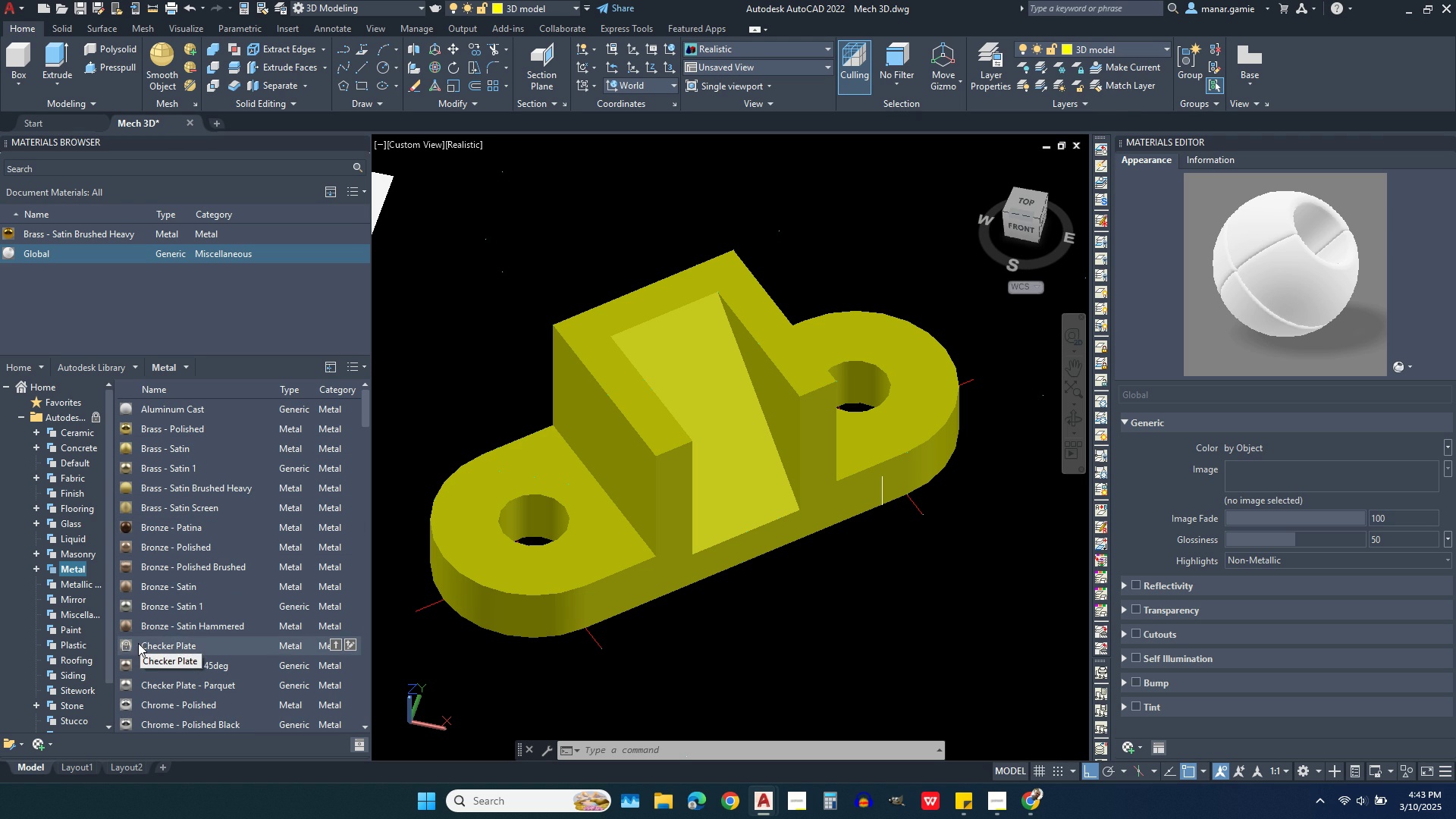 
left_click([156, 639])
 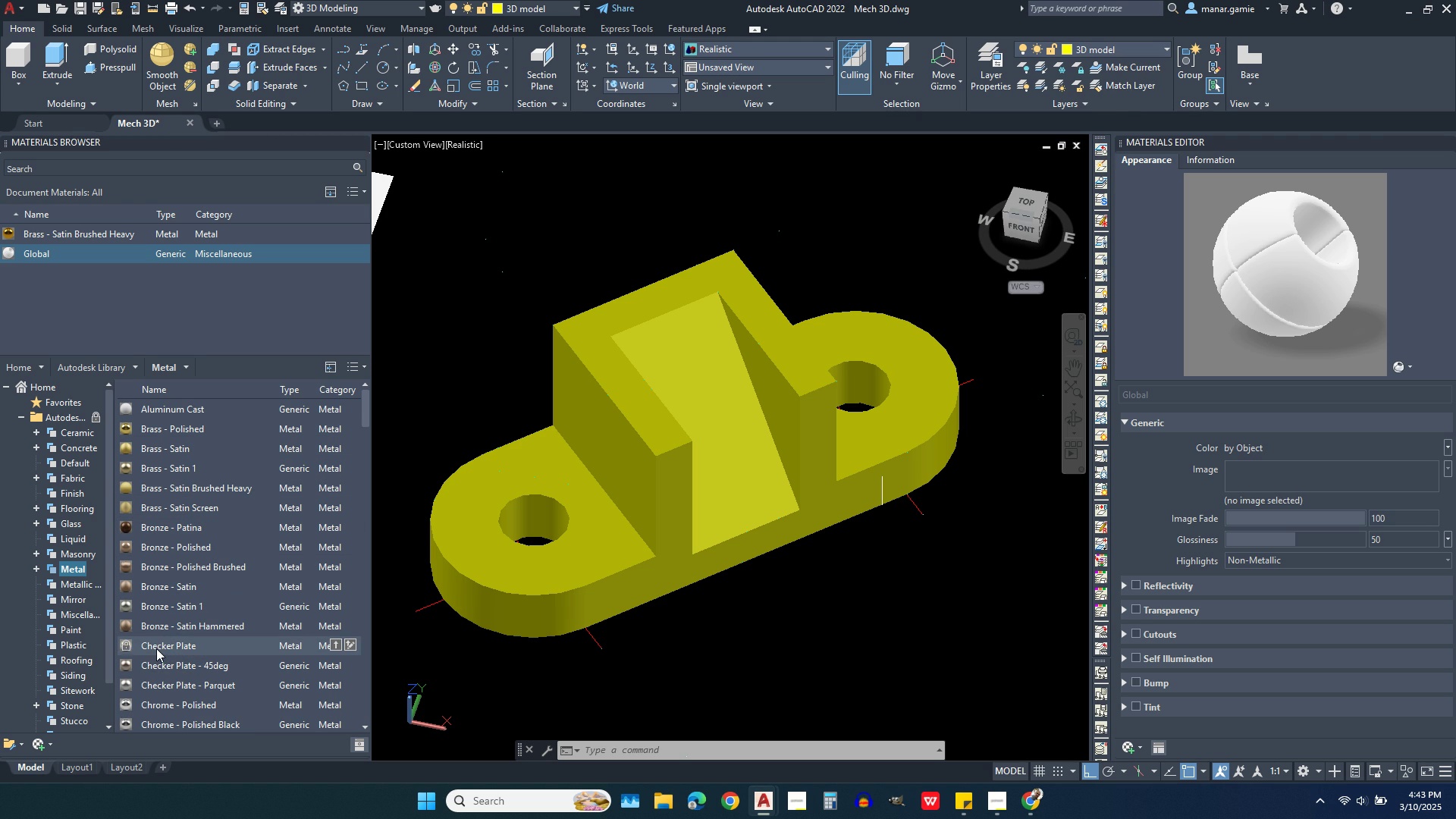 
double_click([156, 648])
 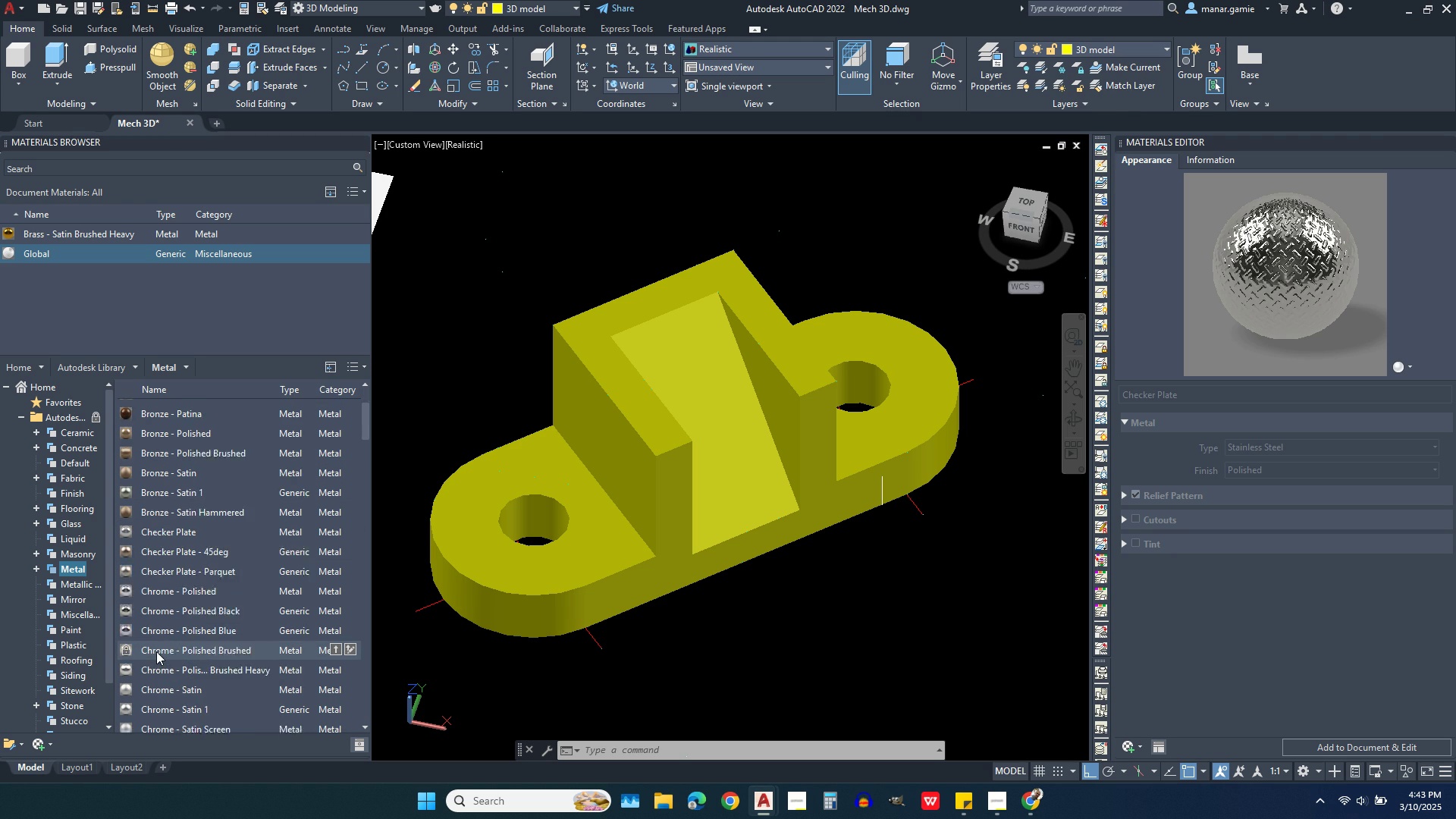 
scroll: coordinate [154, 659], scroll_direction: down, amount: 3.0
 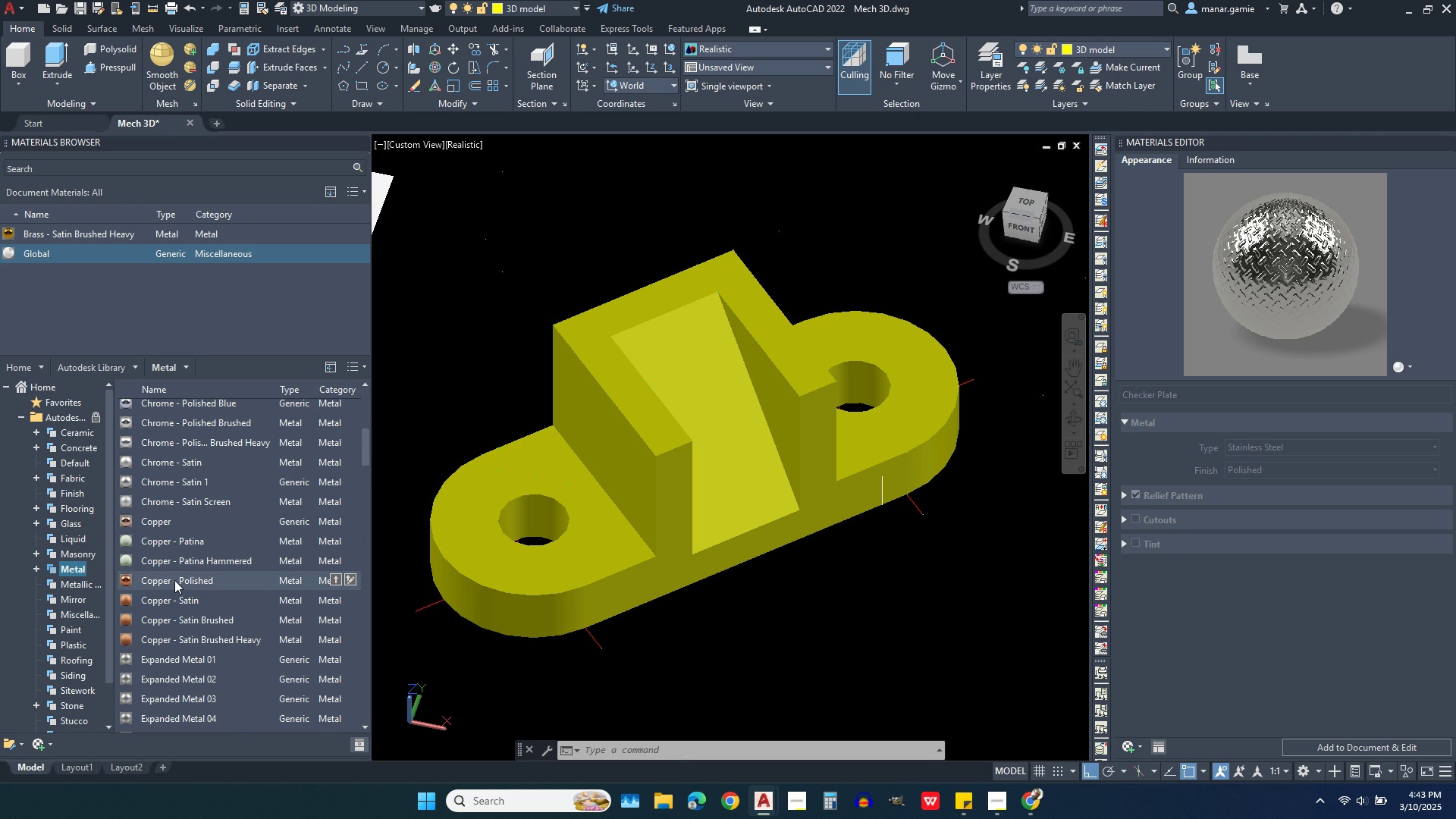 
double_click([174, 580])
 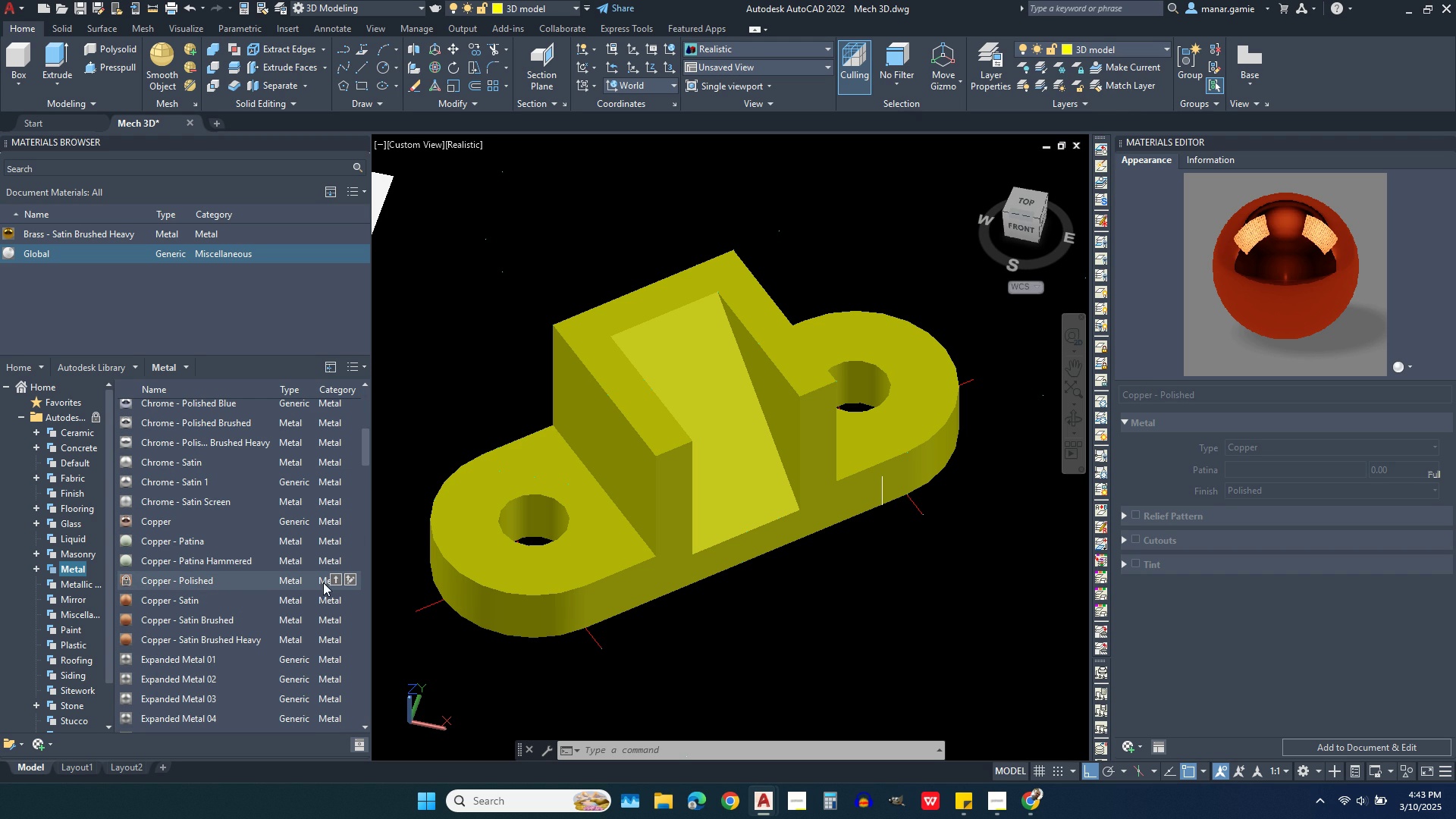 
left_click([337, 575])
 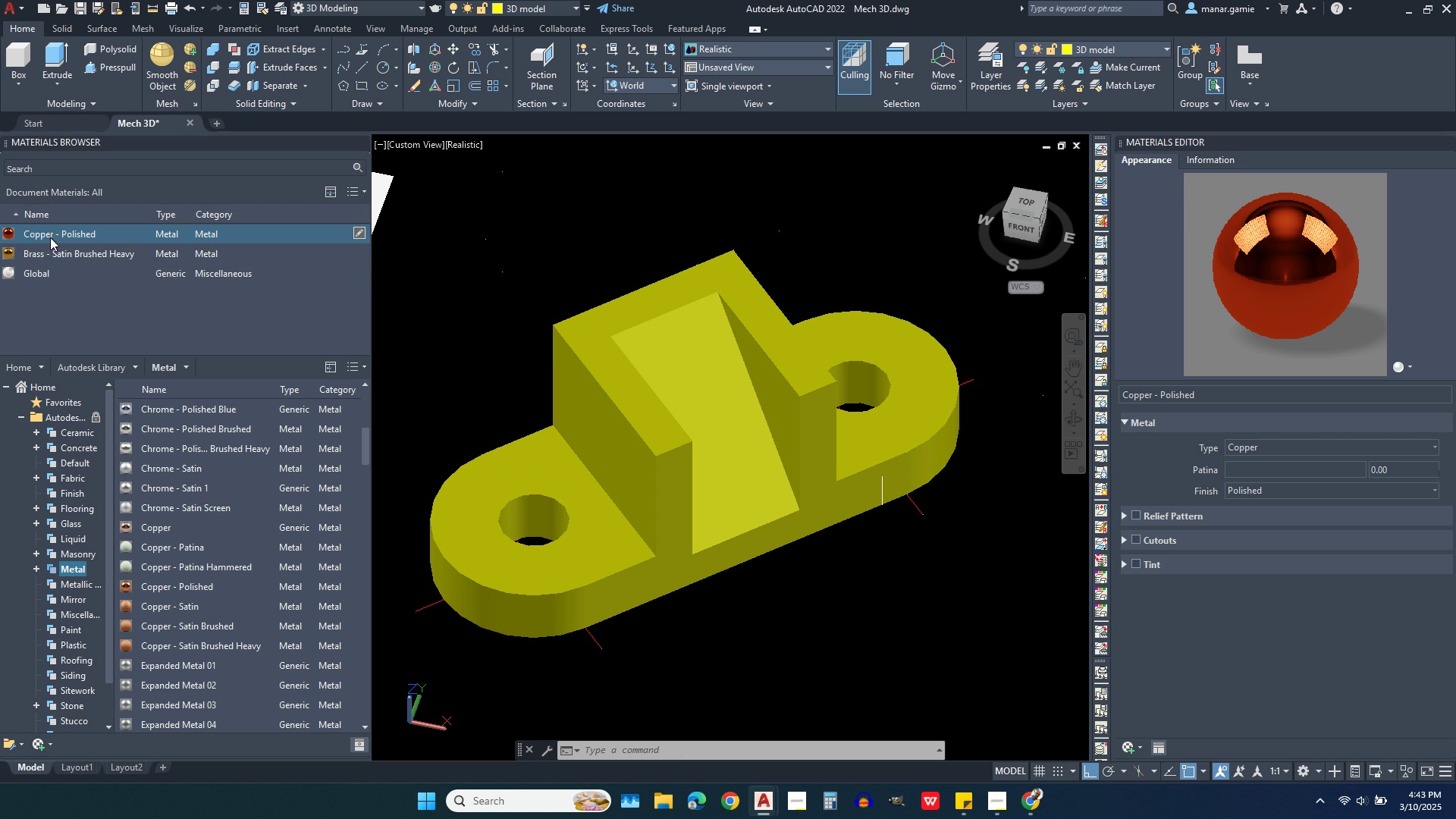 
left_click([39, 230])
 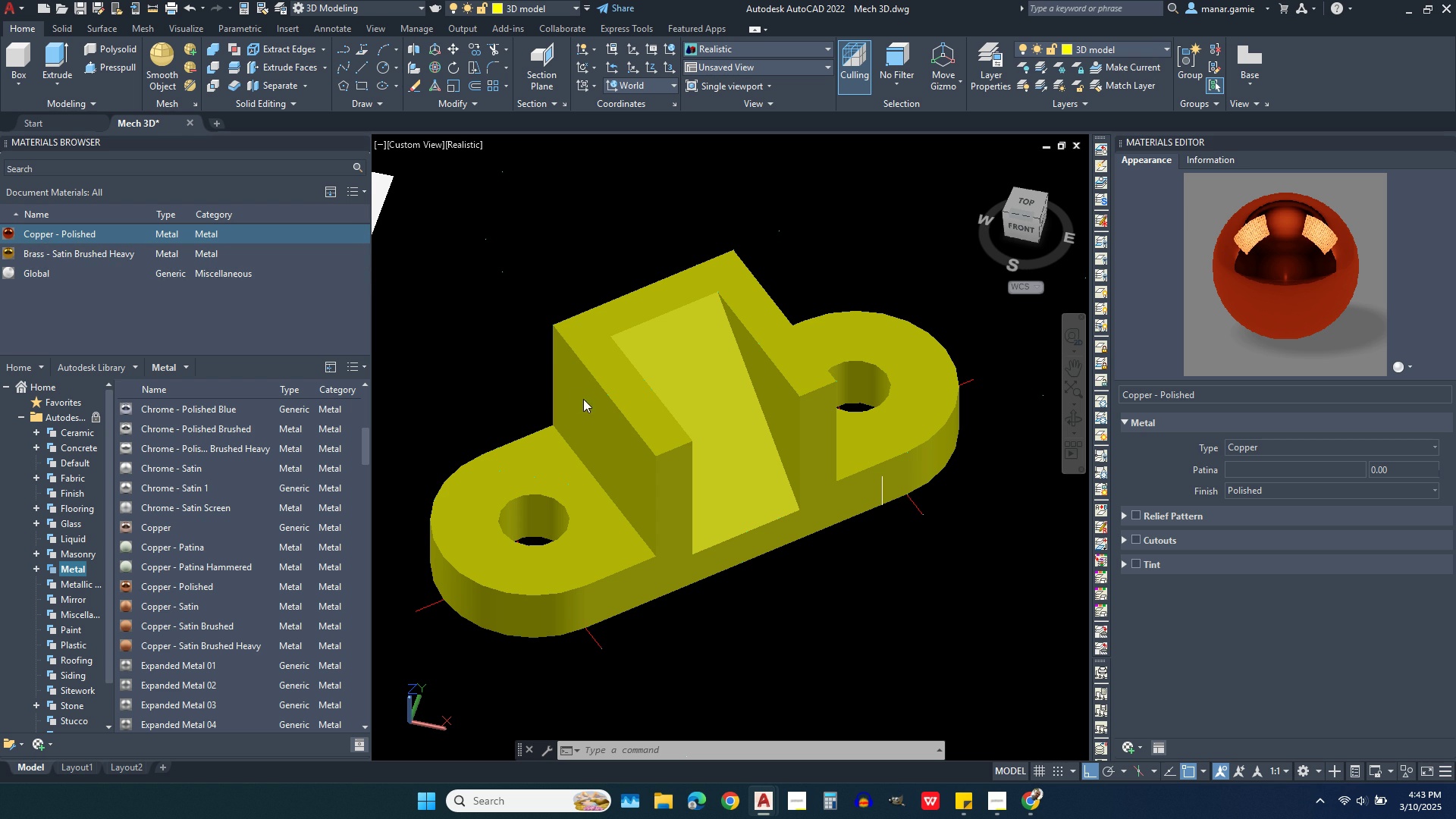 
left_click([594, 404])
 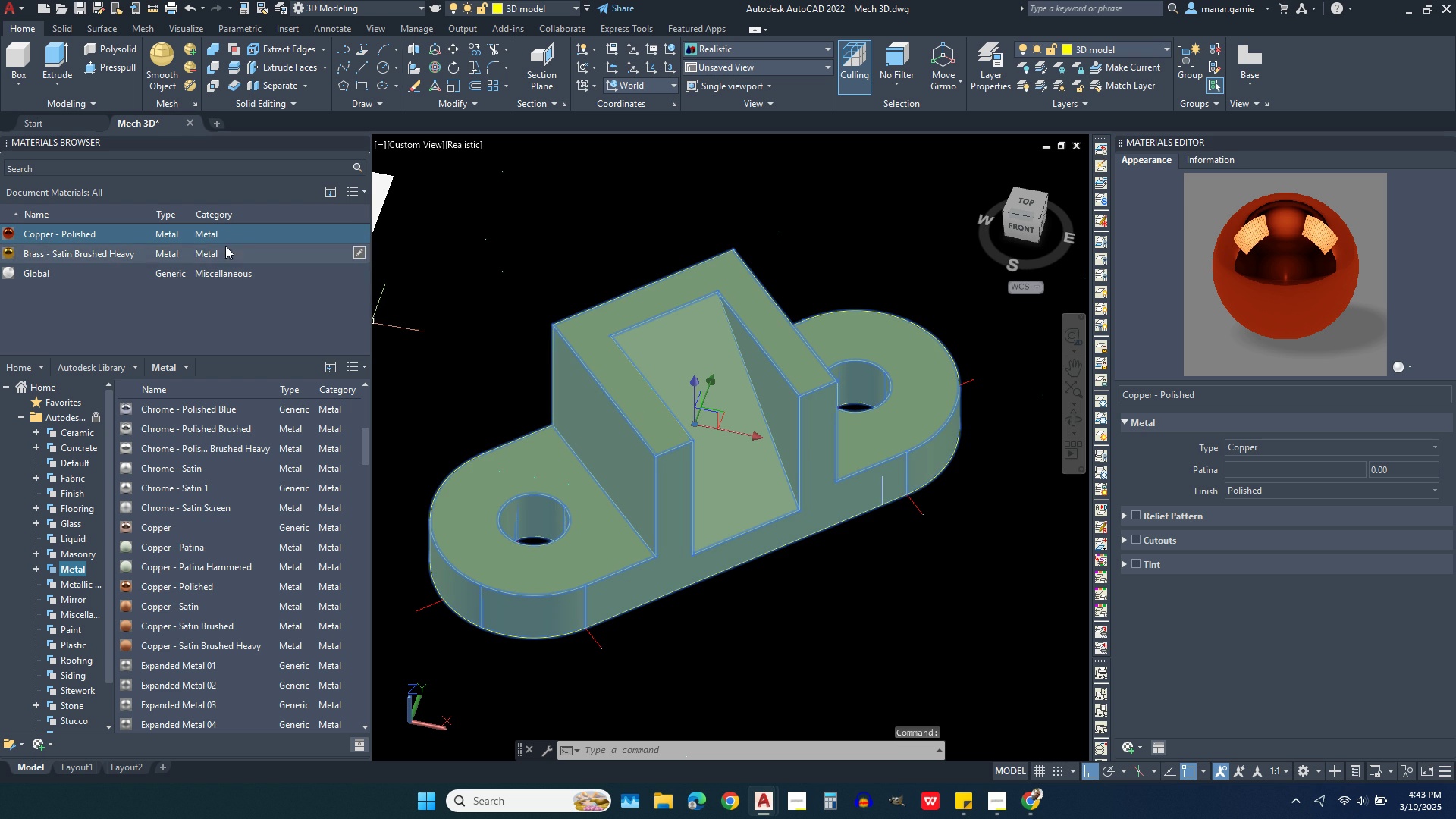 
right_click([196, 235])
 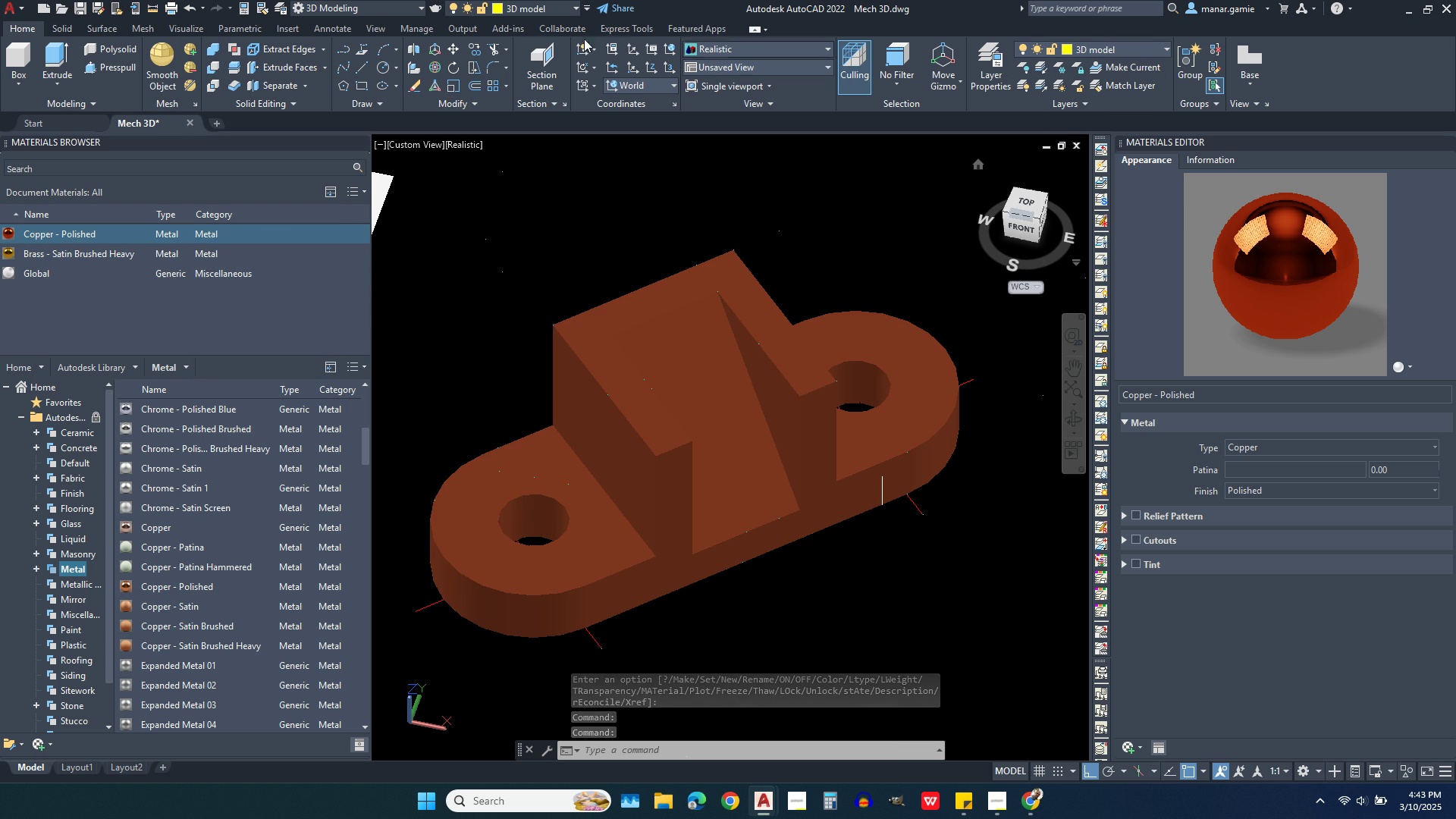 
wait(6.79)
 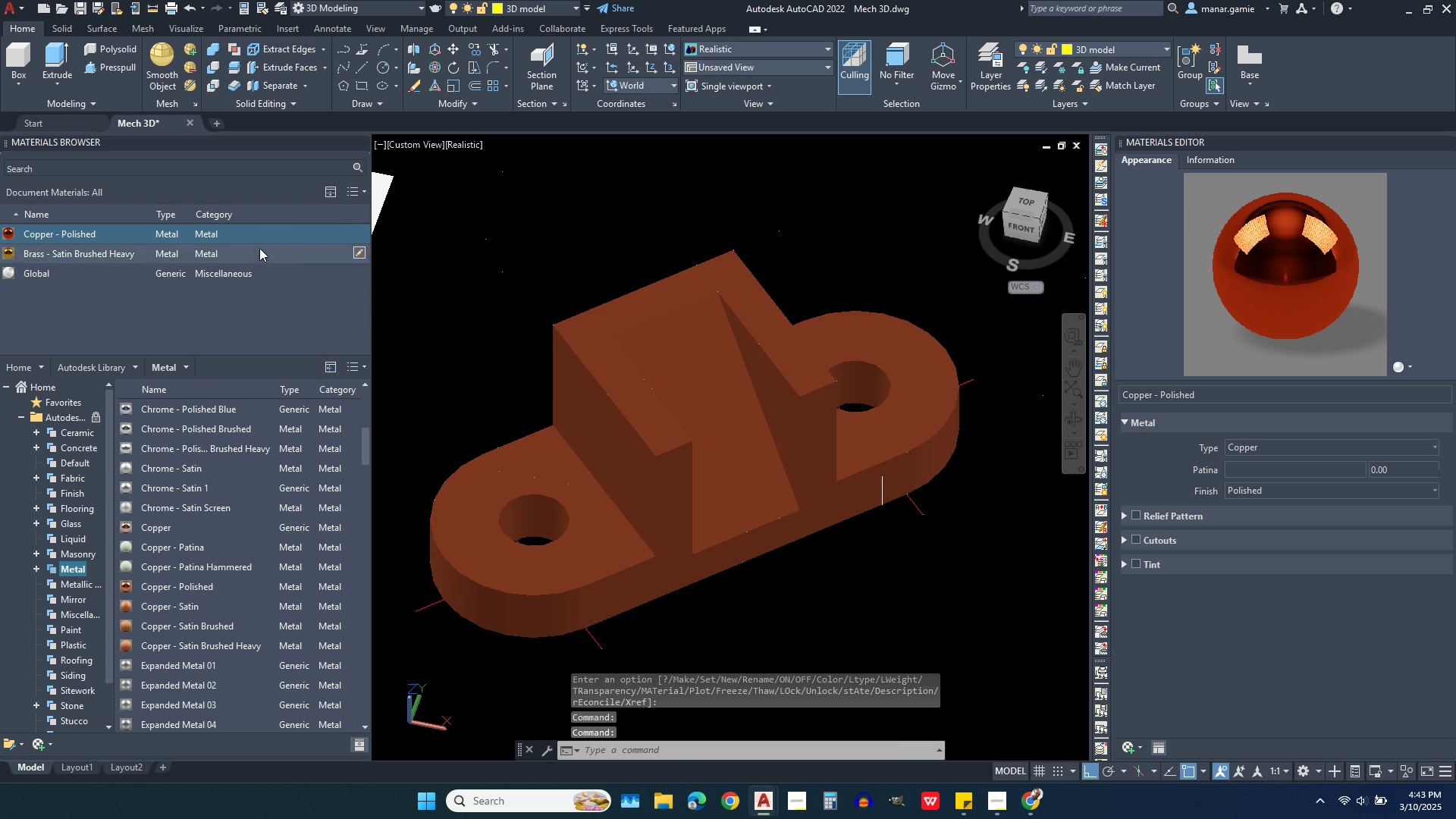 
left_click([175, 30])
 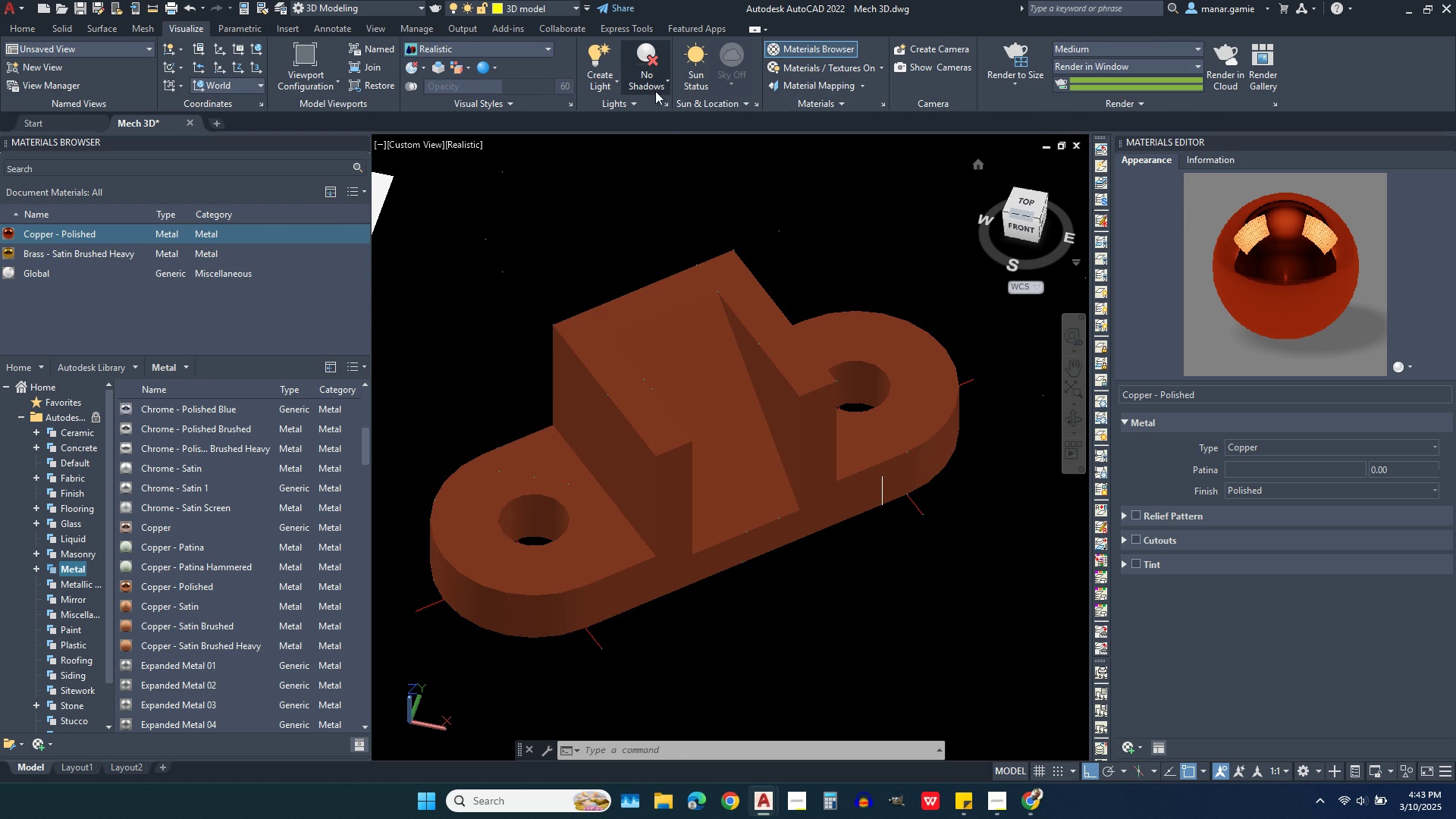 
left_click([655, 83])
 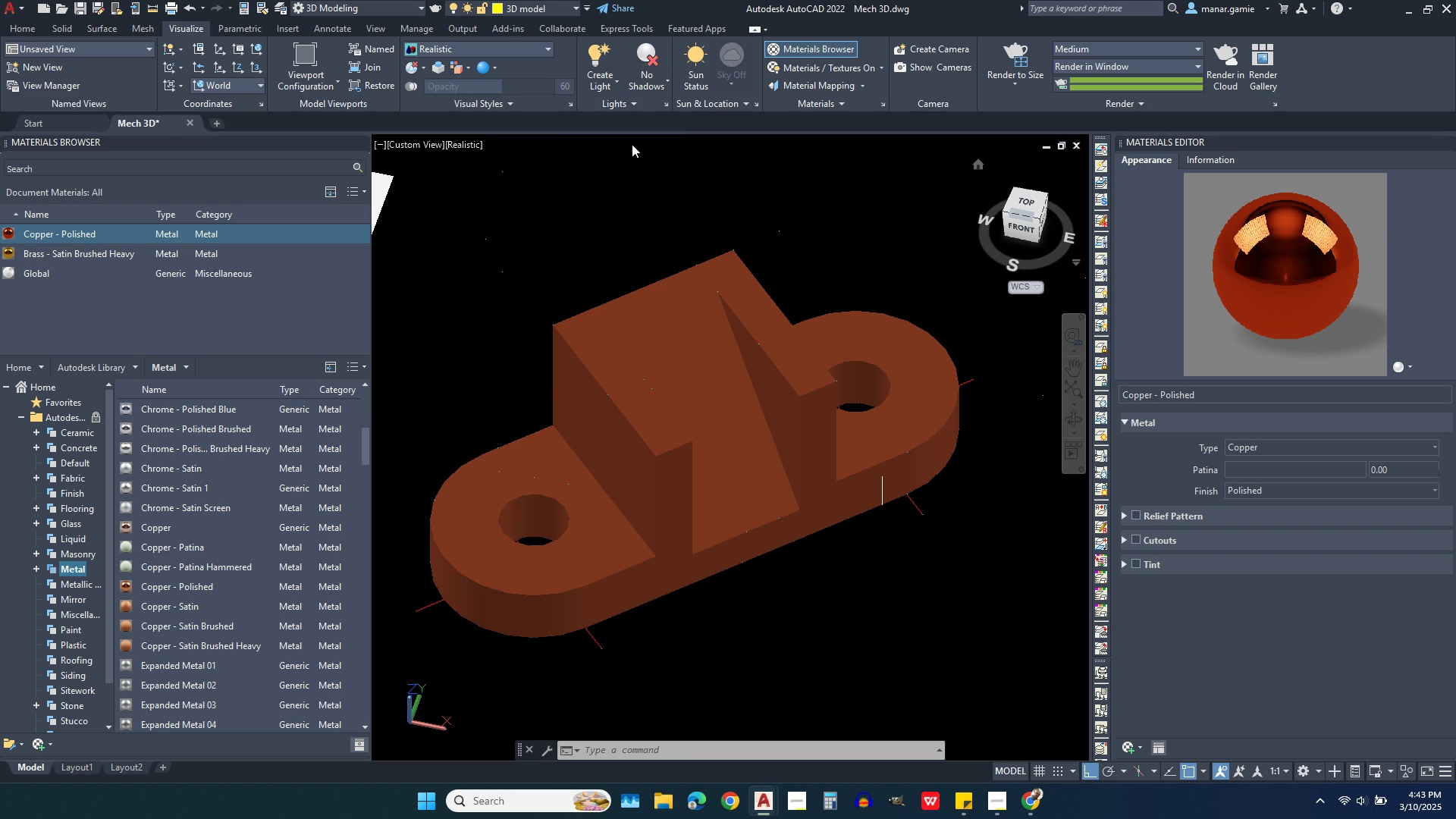 
left_click([632, 144])
 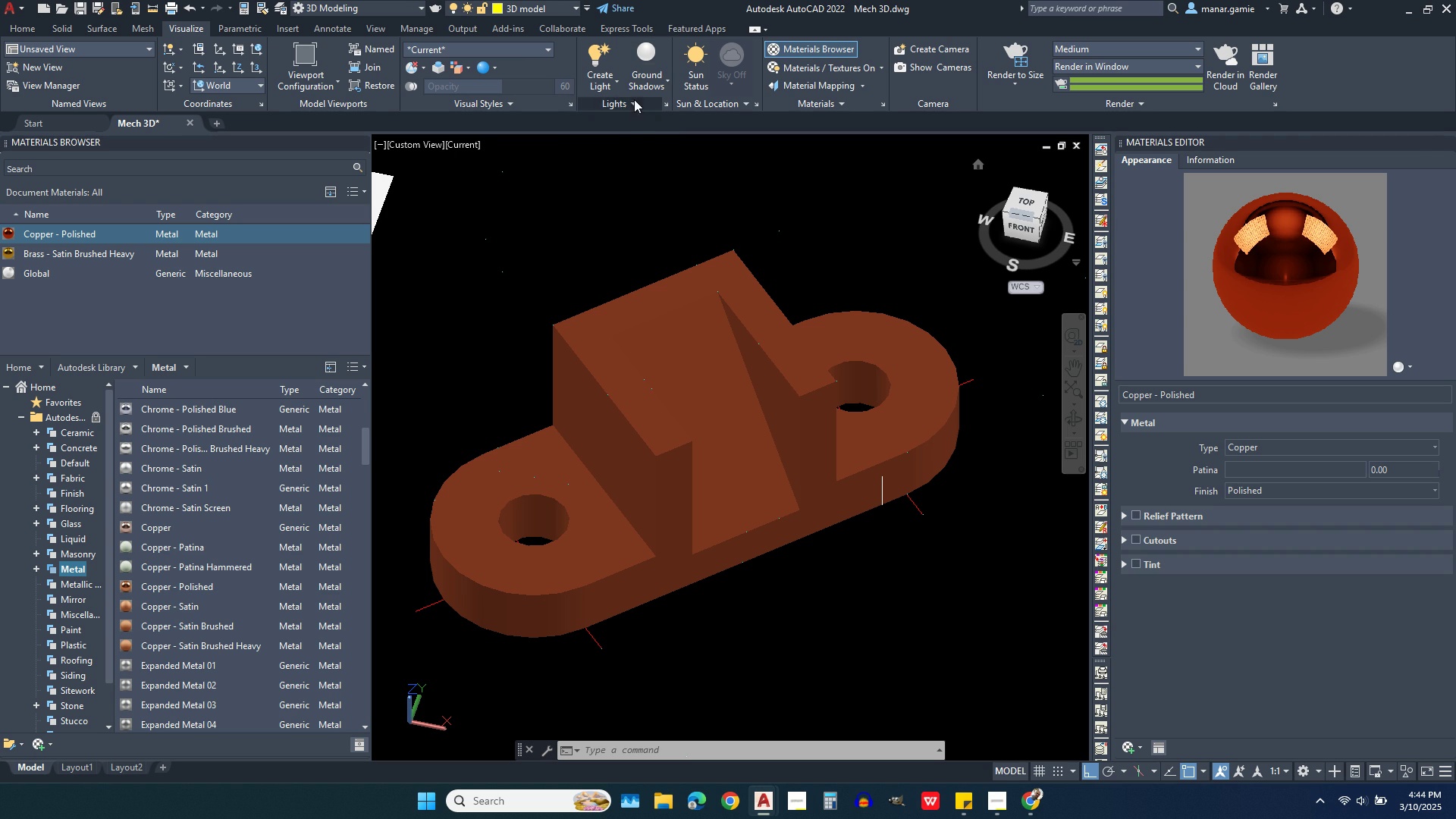 
mouse_move([613, 99])
 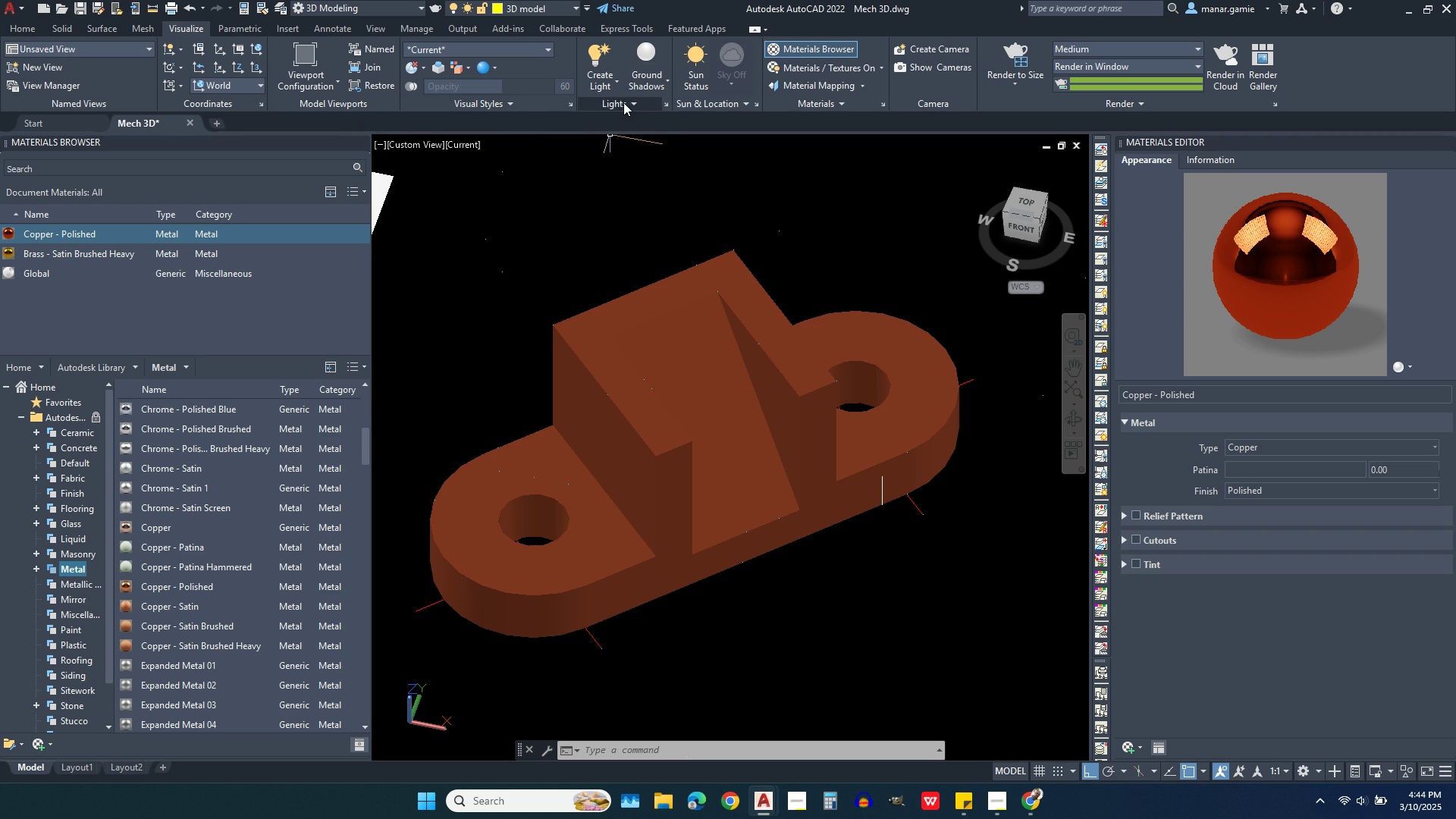 
left_click([626, 102])
 